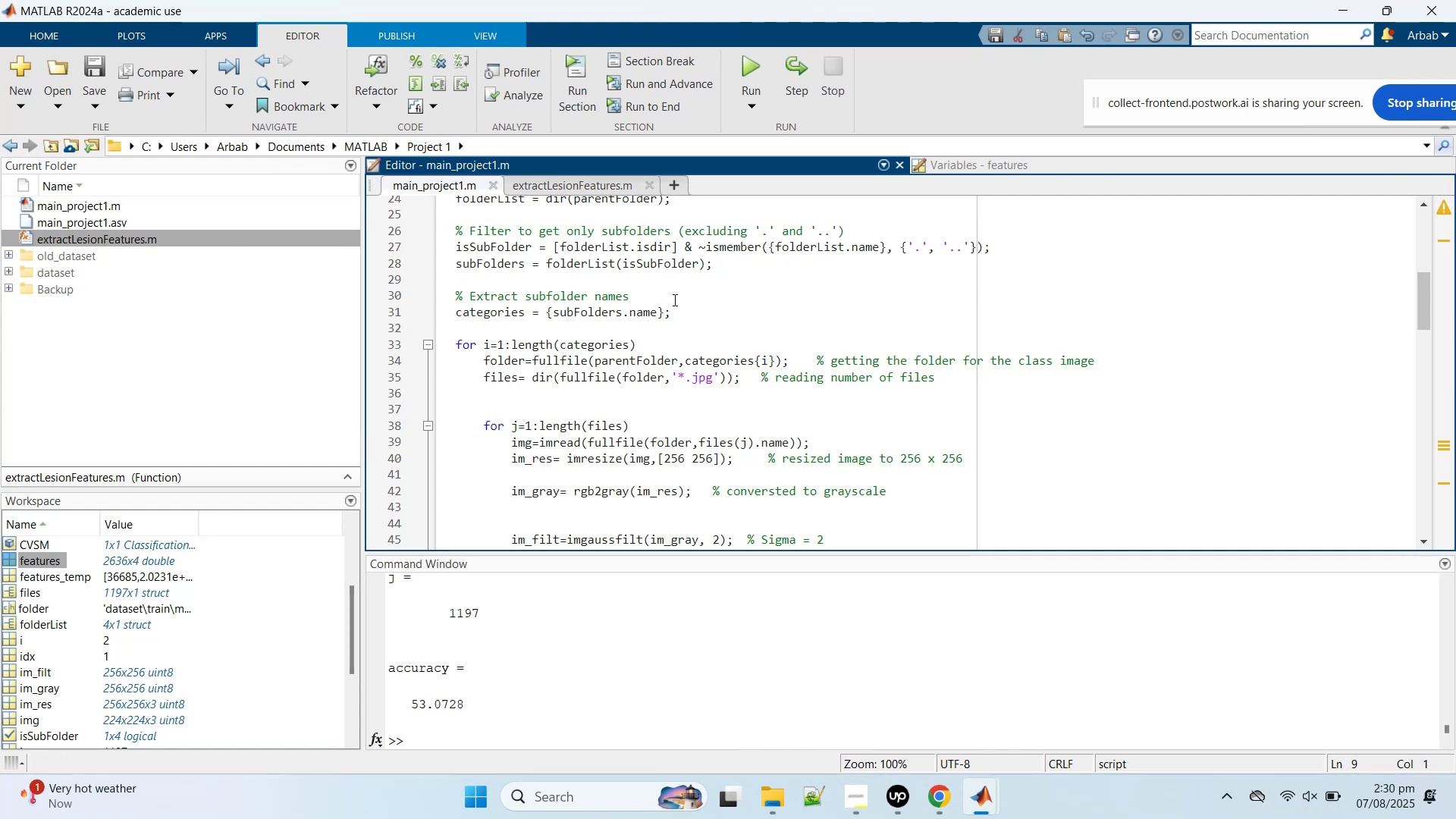 
key(Control+S)
 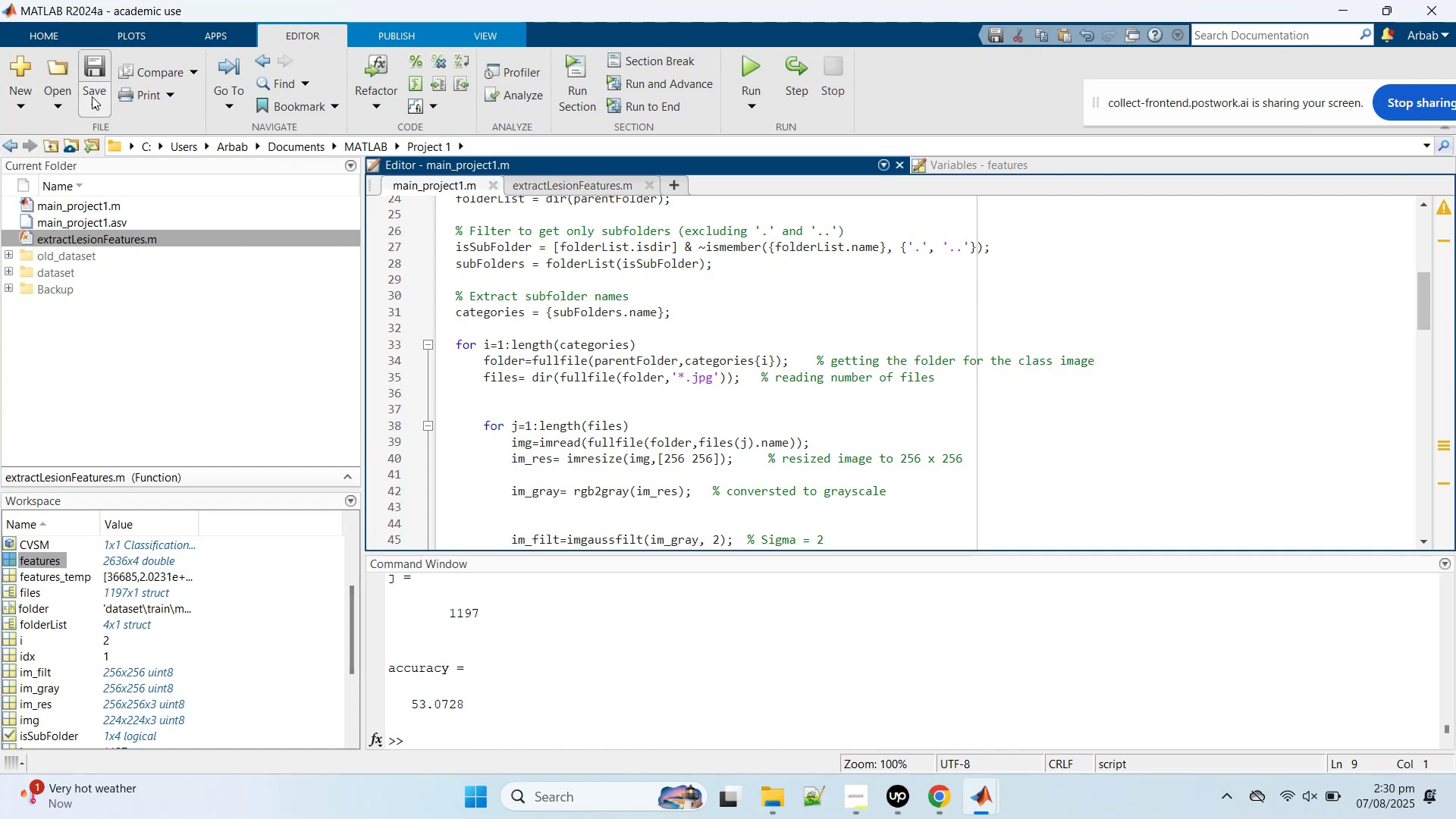 
left_click([96, 97])
 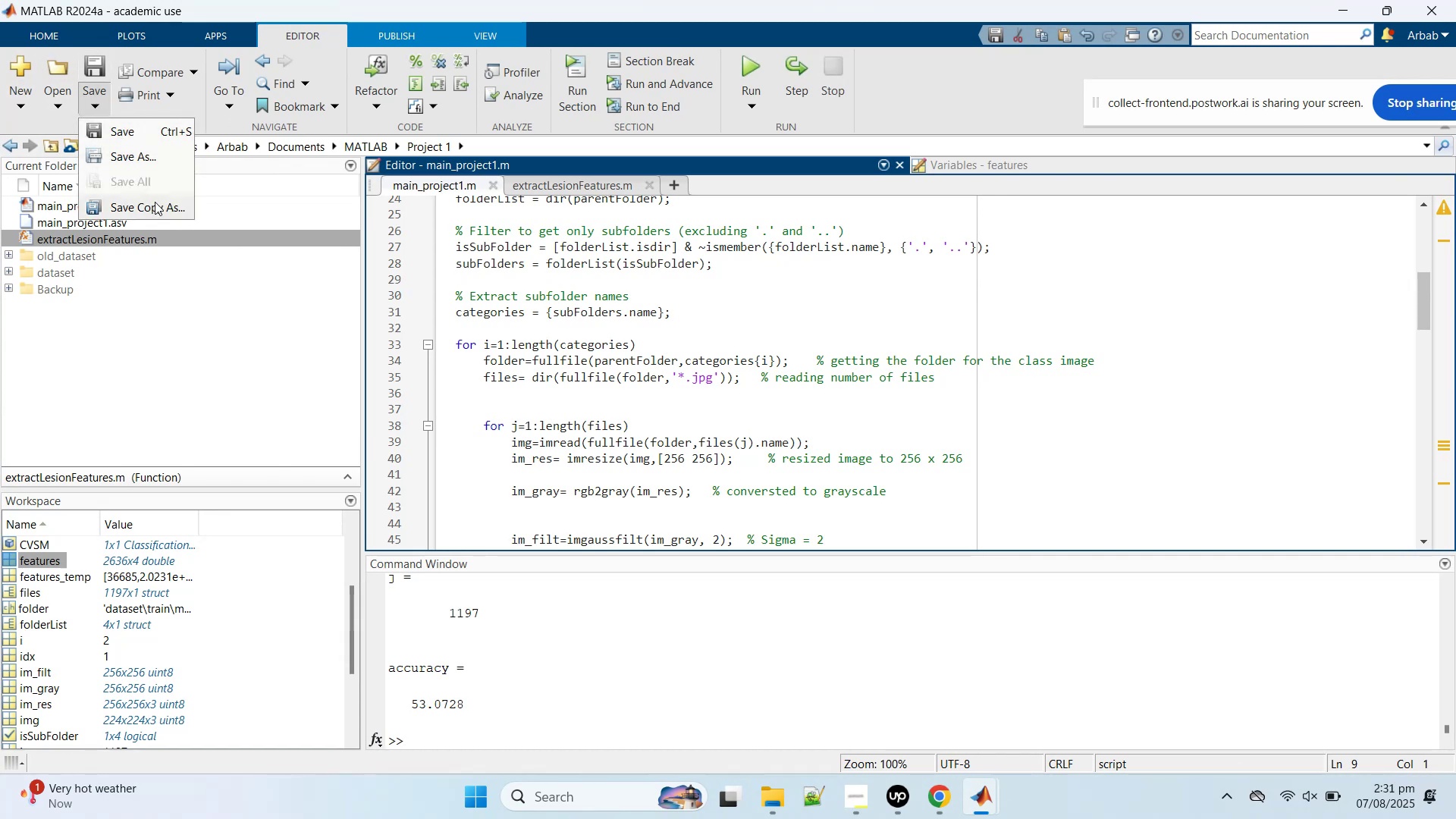 
left_click([155, 203])
 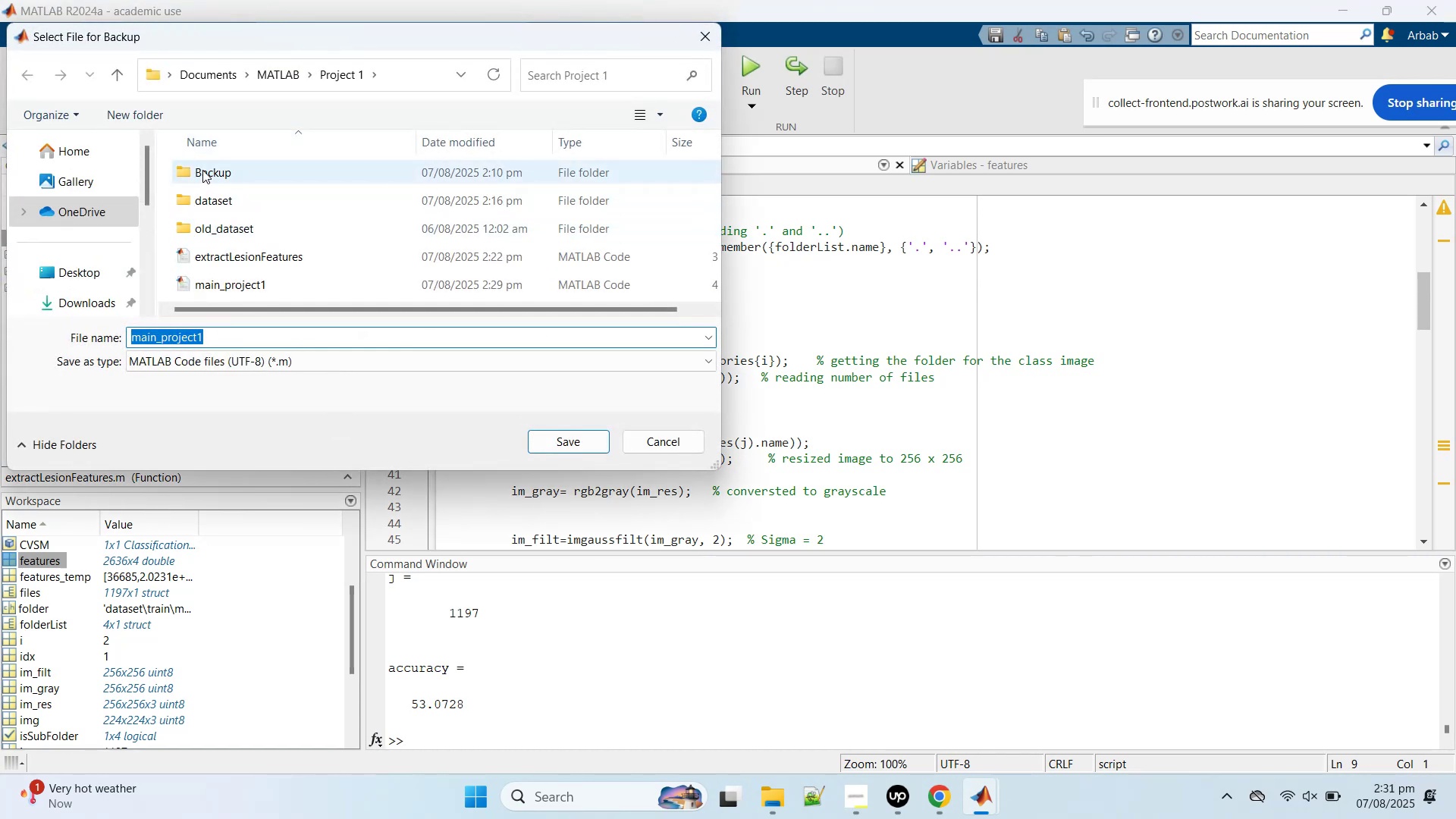 
double_click([203, 171])
 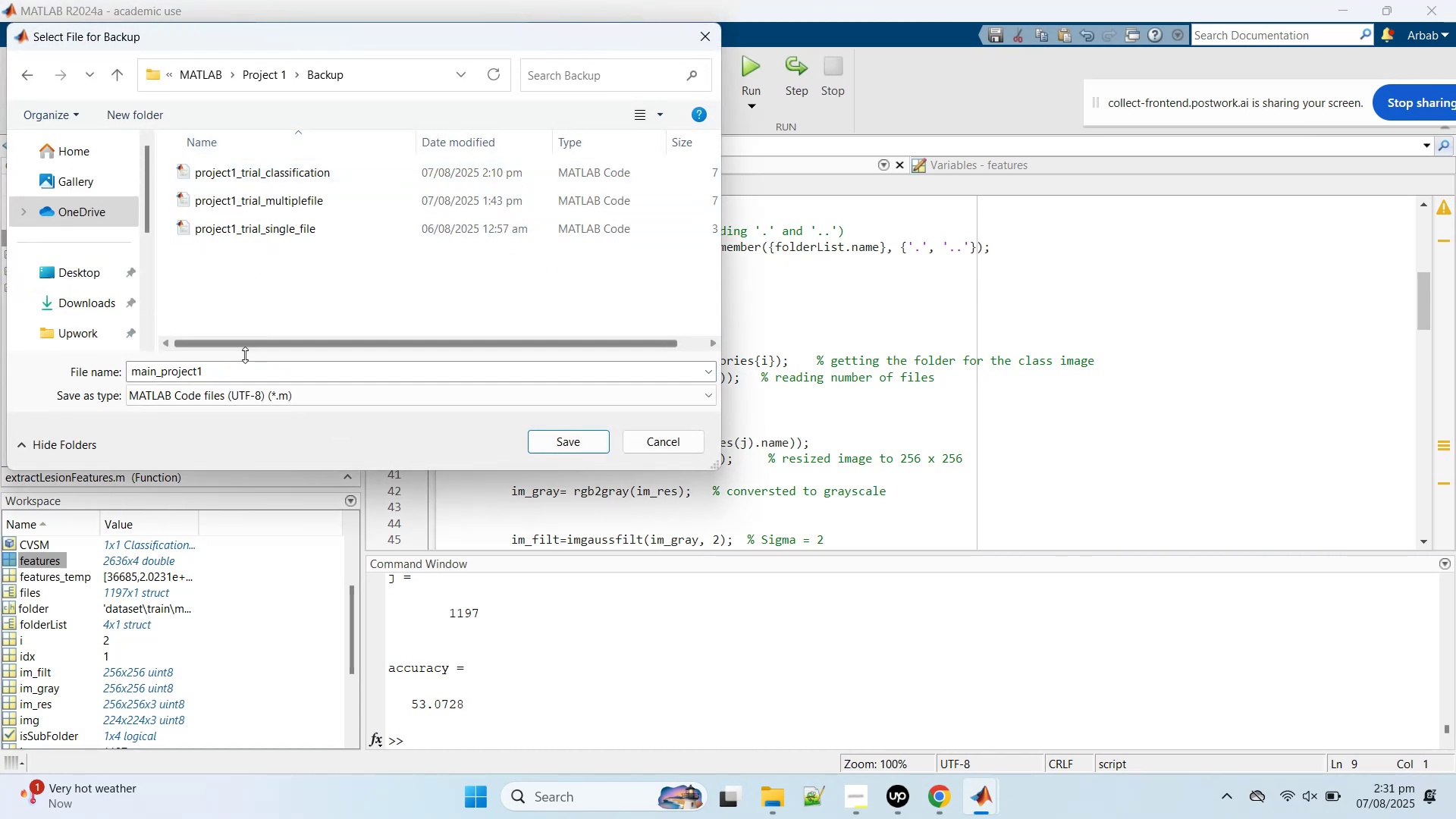 
left_click([248, 372])
 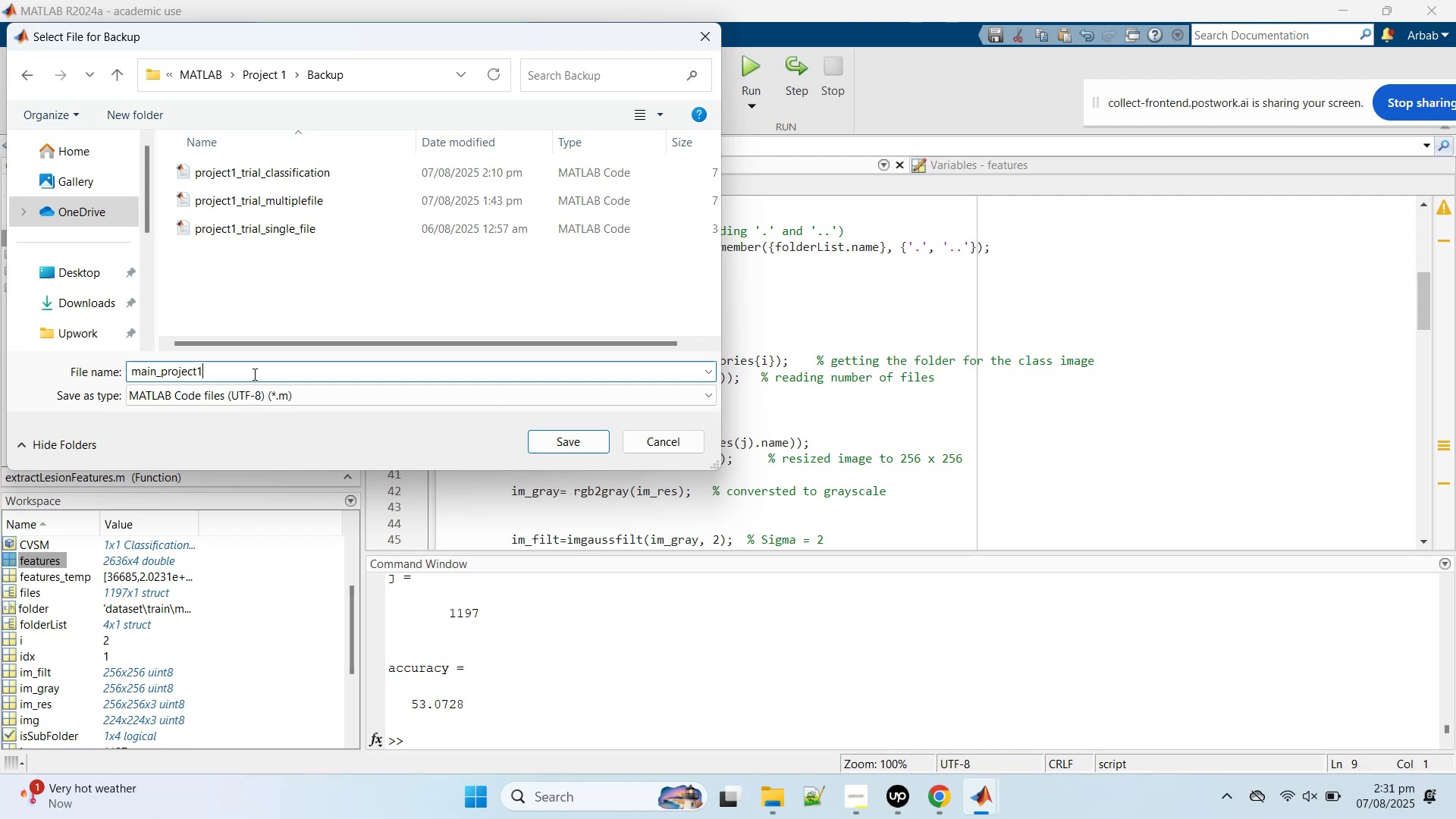 
type(_backup)
 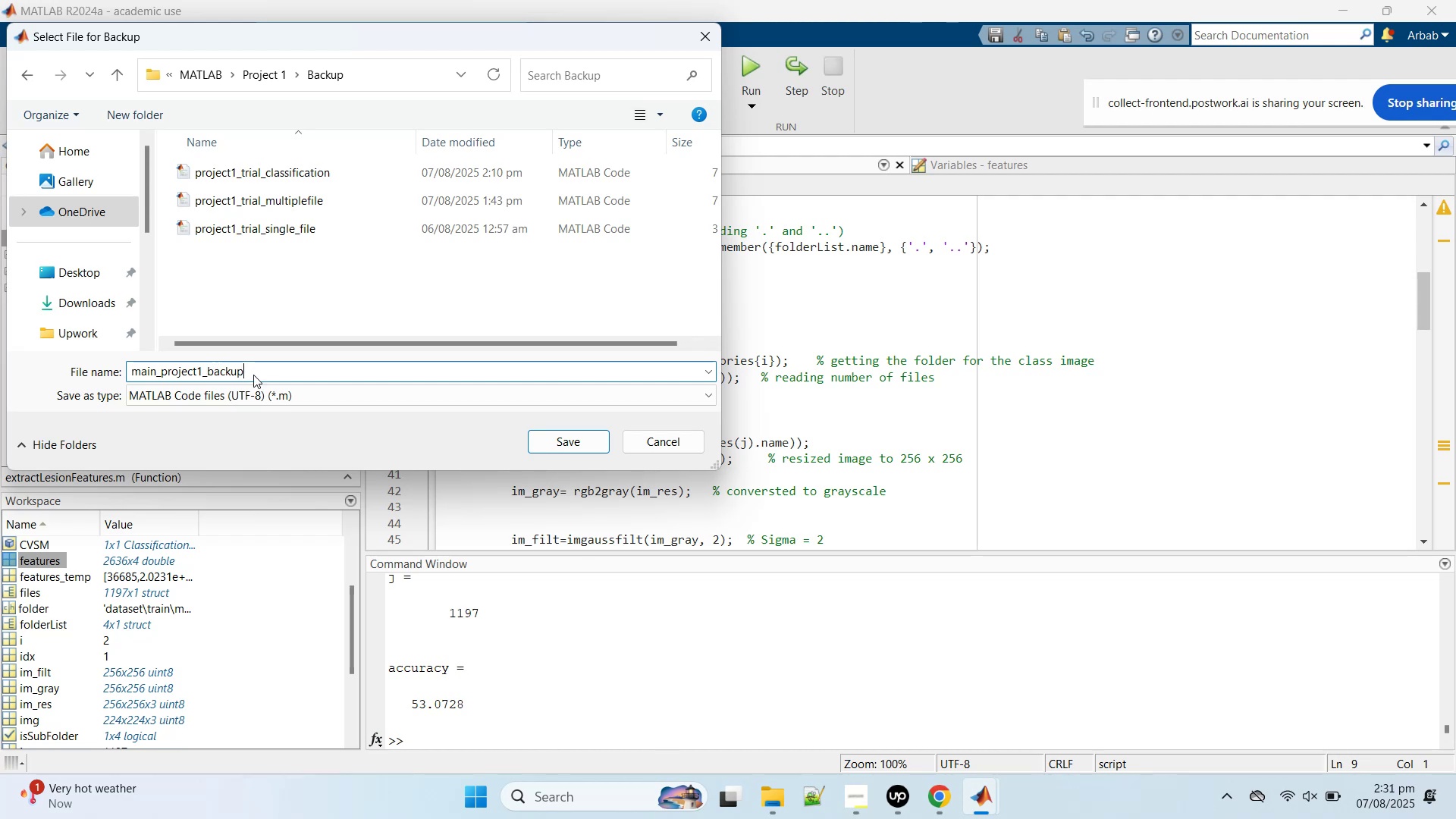 
key(Enter)
 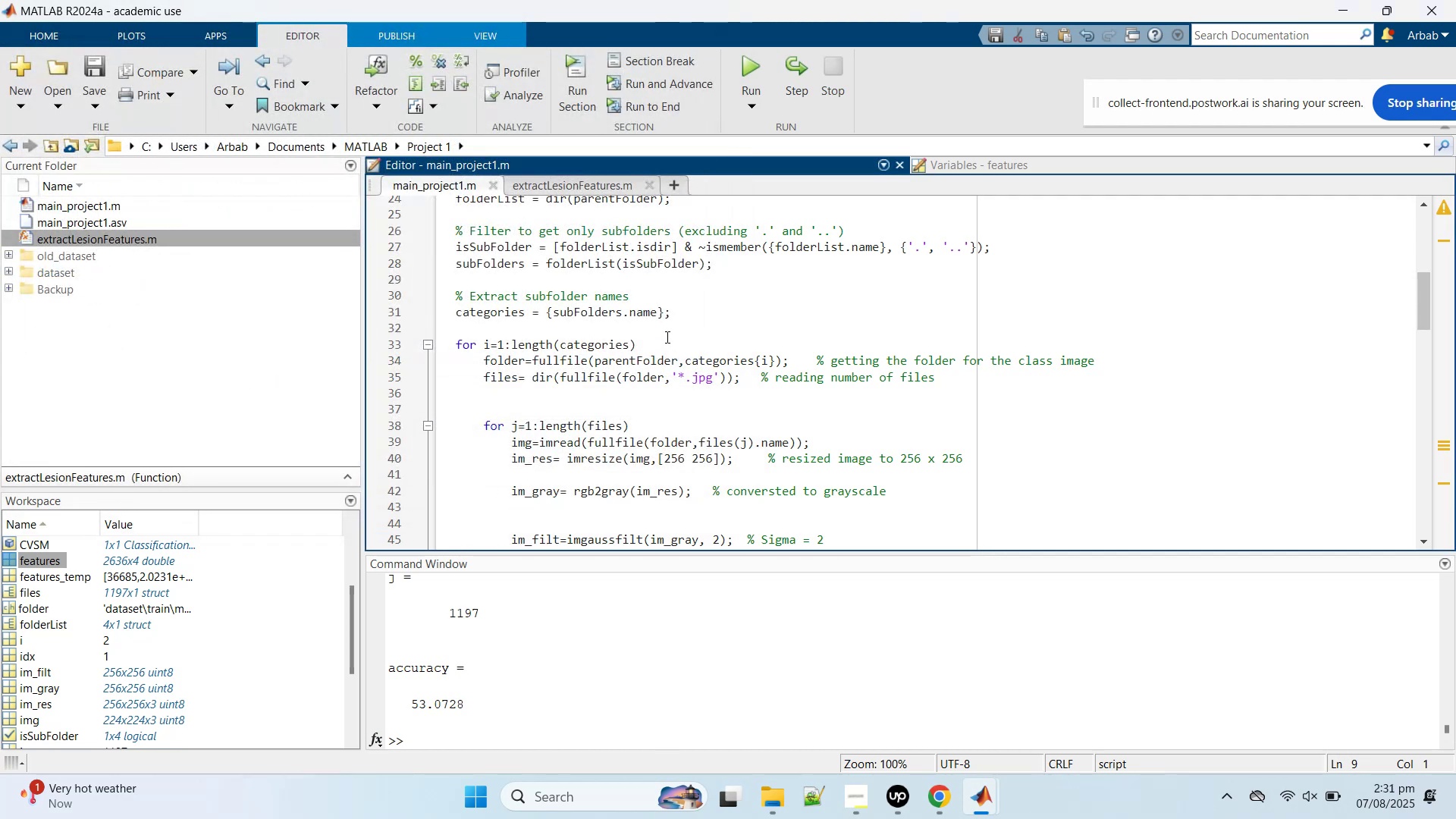 
scroll: coordinate [525, 386], scroll_direction: down, amount: 2.0
 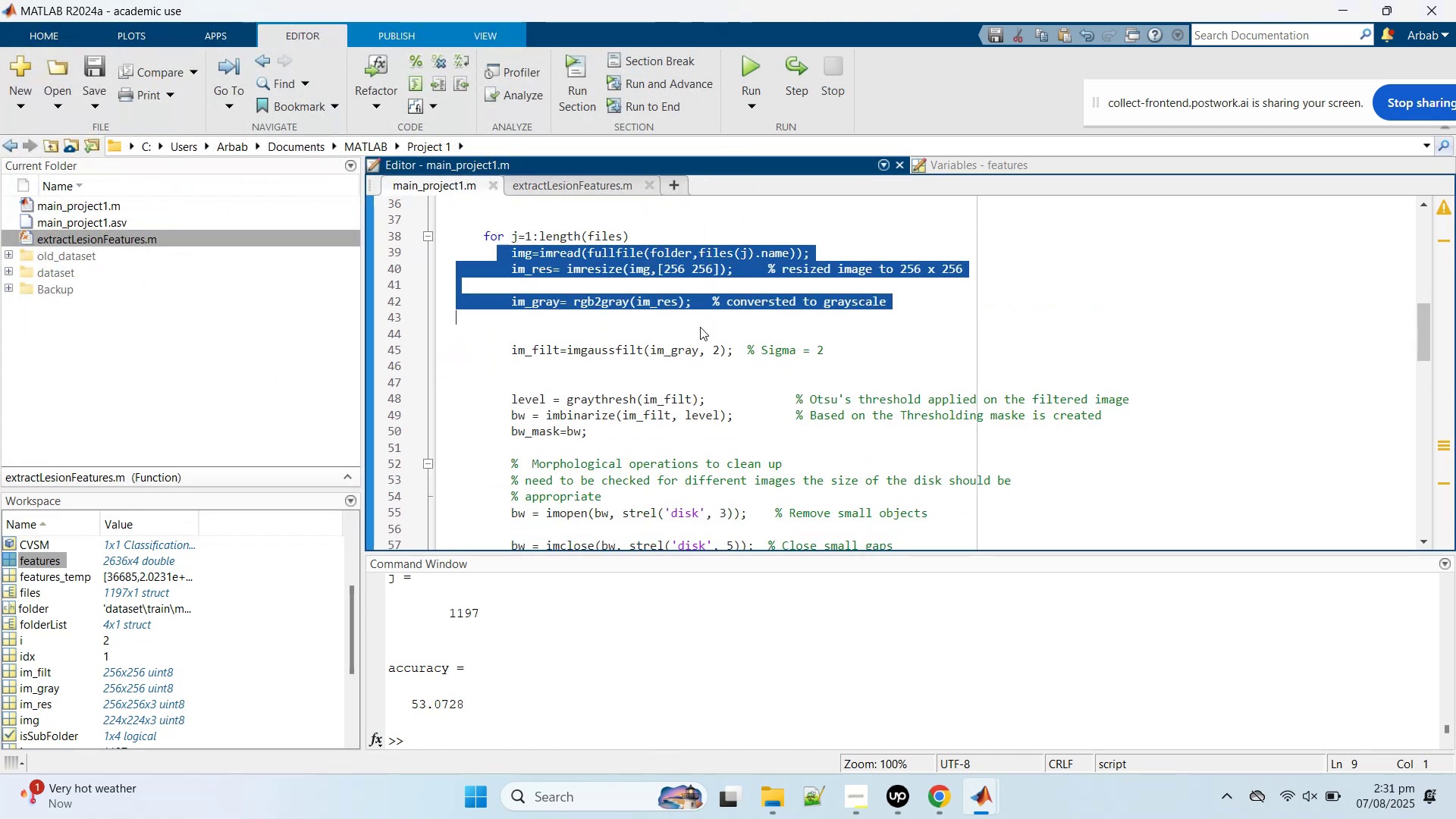 
left_click([664, 361])
 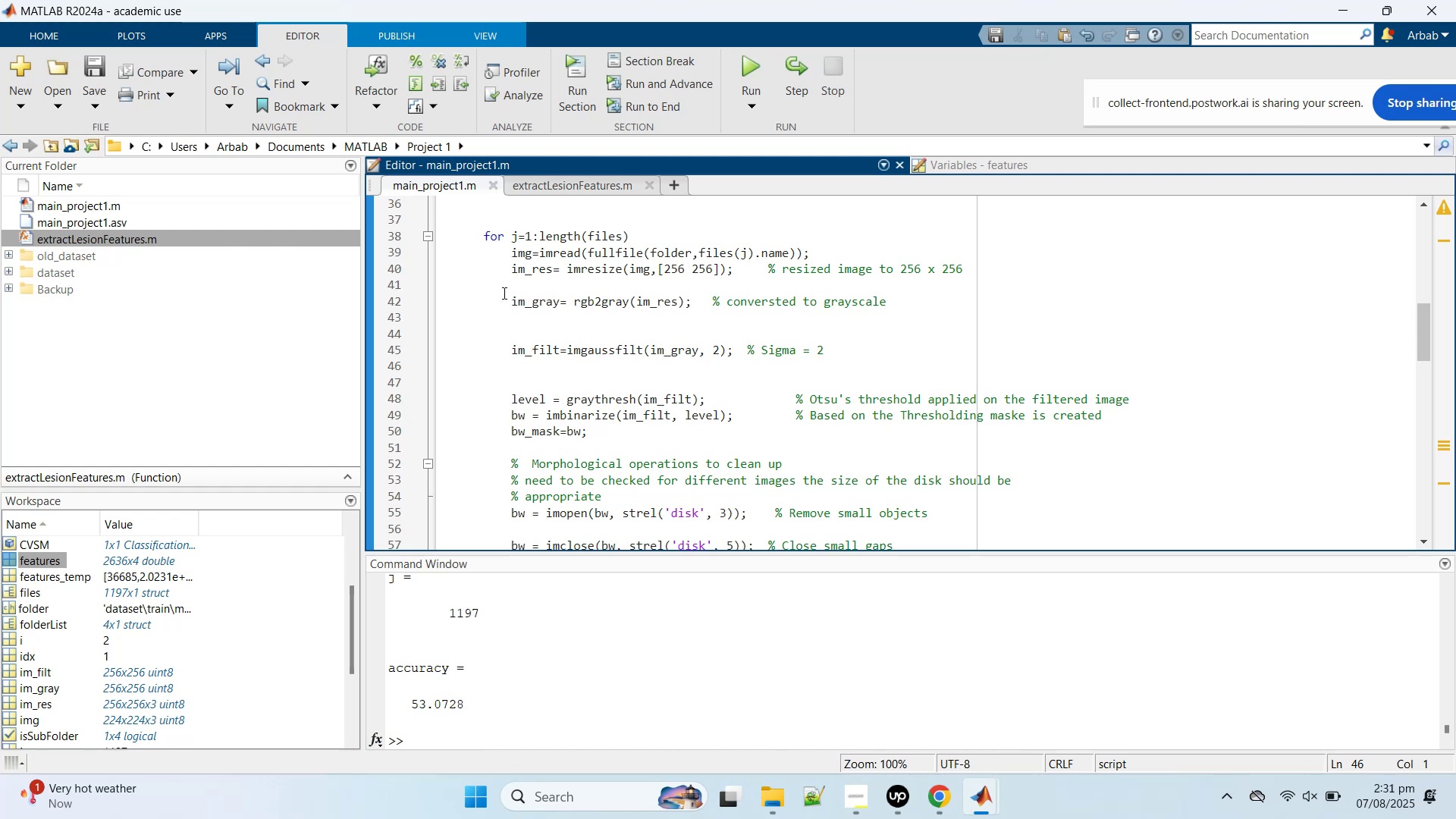 
left_click([503, 293])
 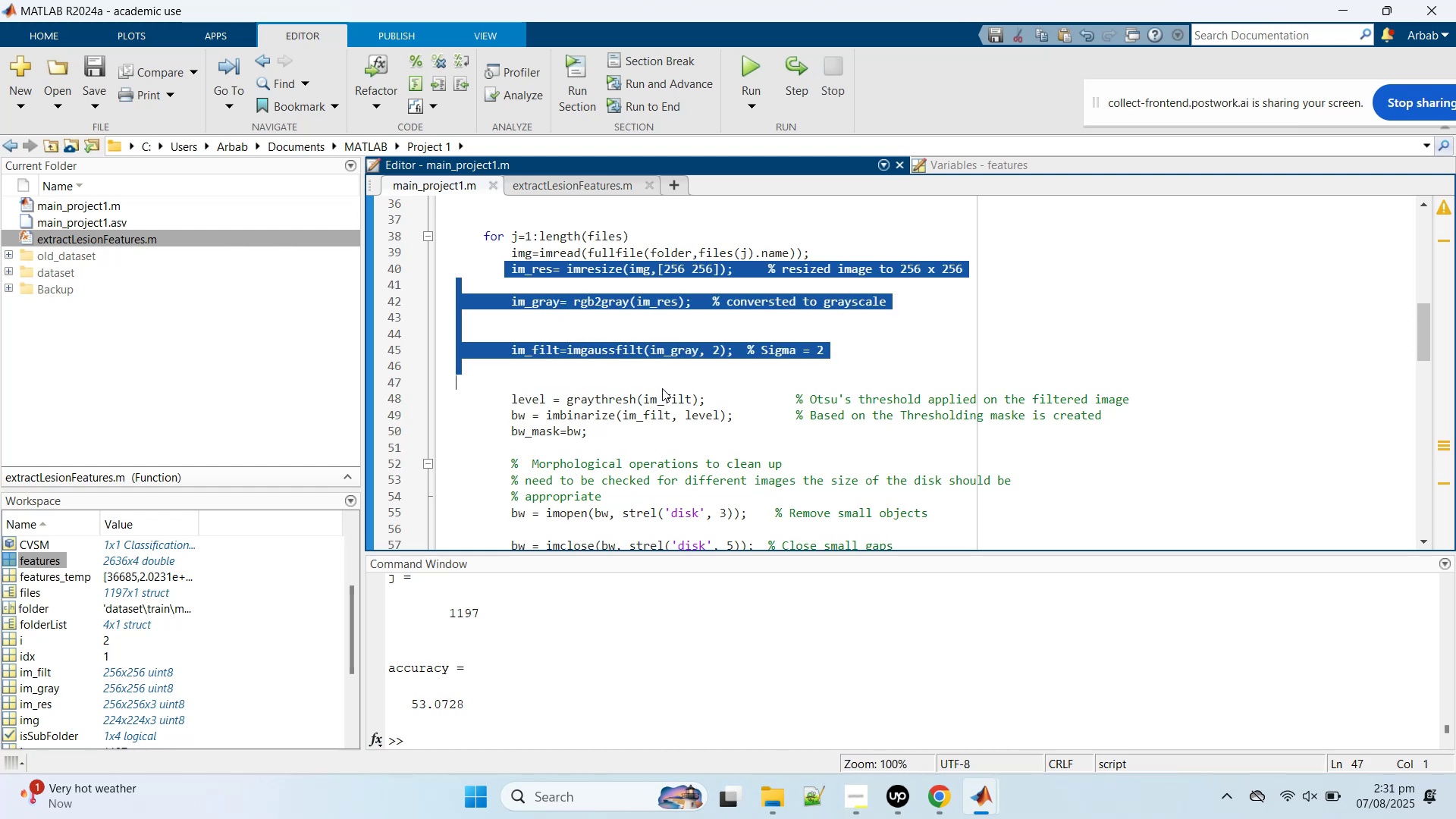 
wait(7.69)
 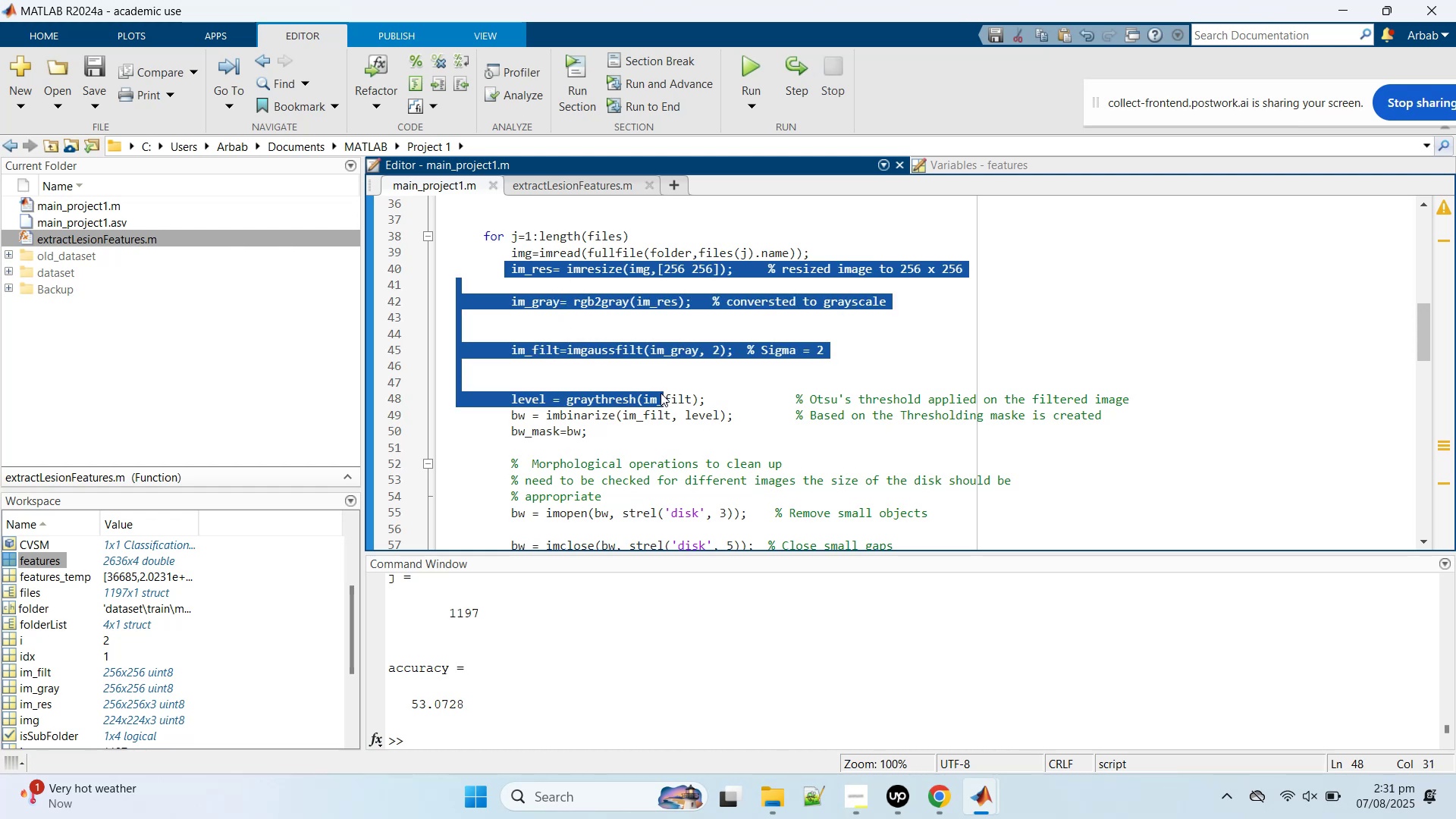 
scroll: coordinate [776, 388], scroll_direction: down, amount: 4.0
 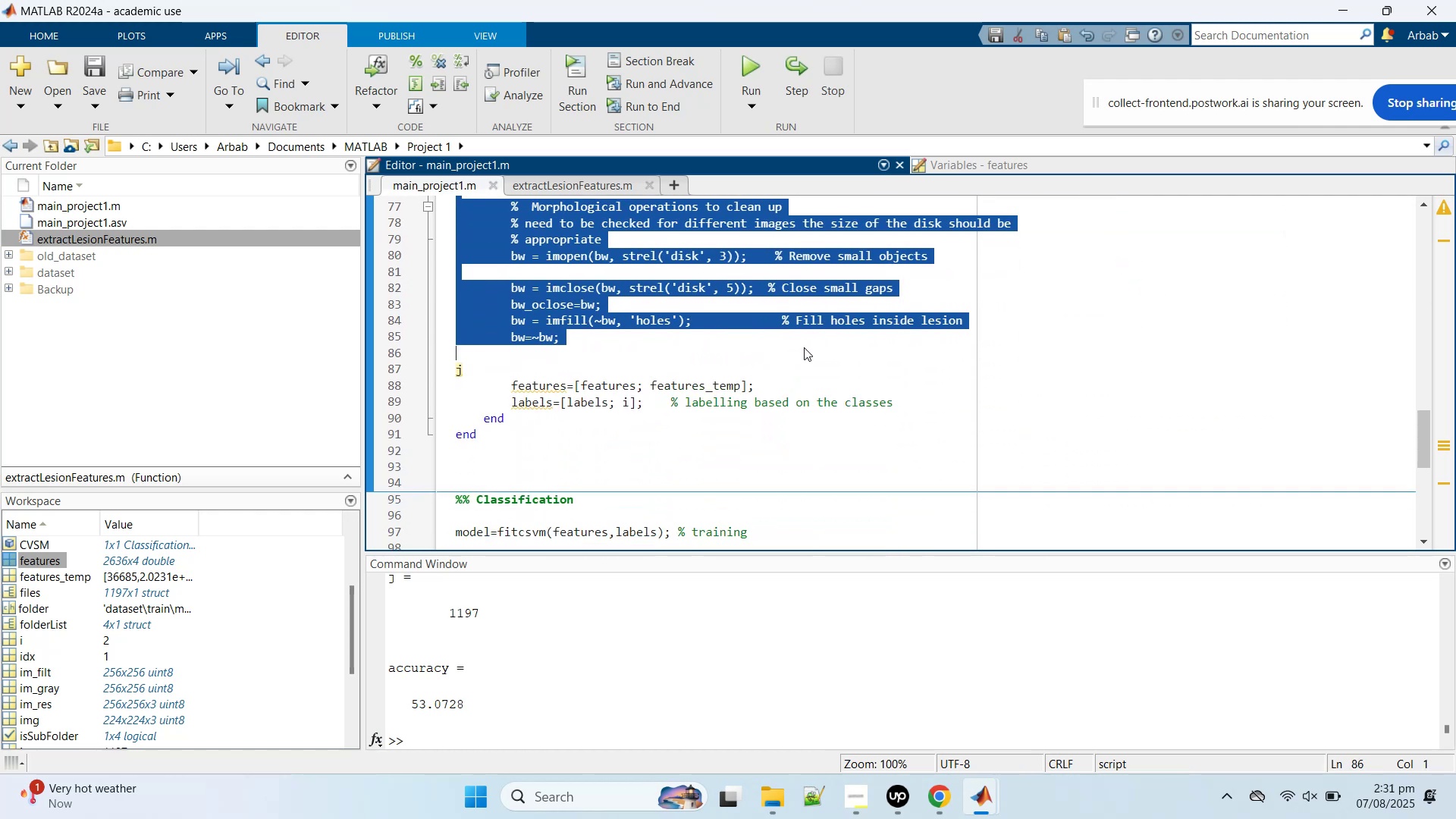 
key(Control+V)
 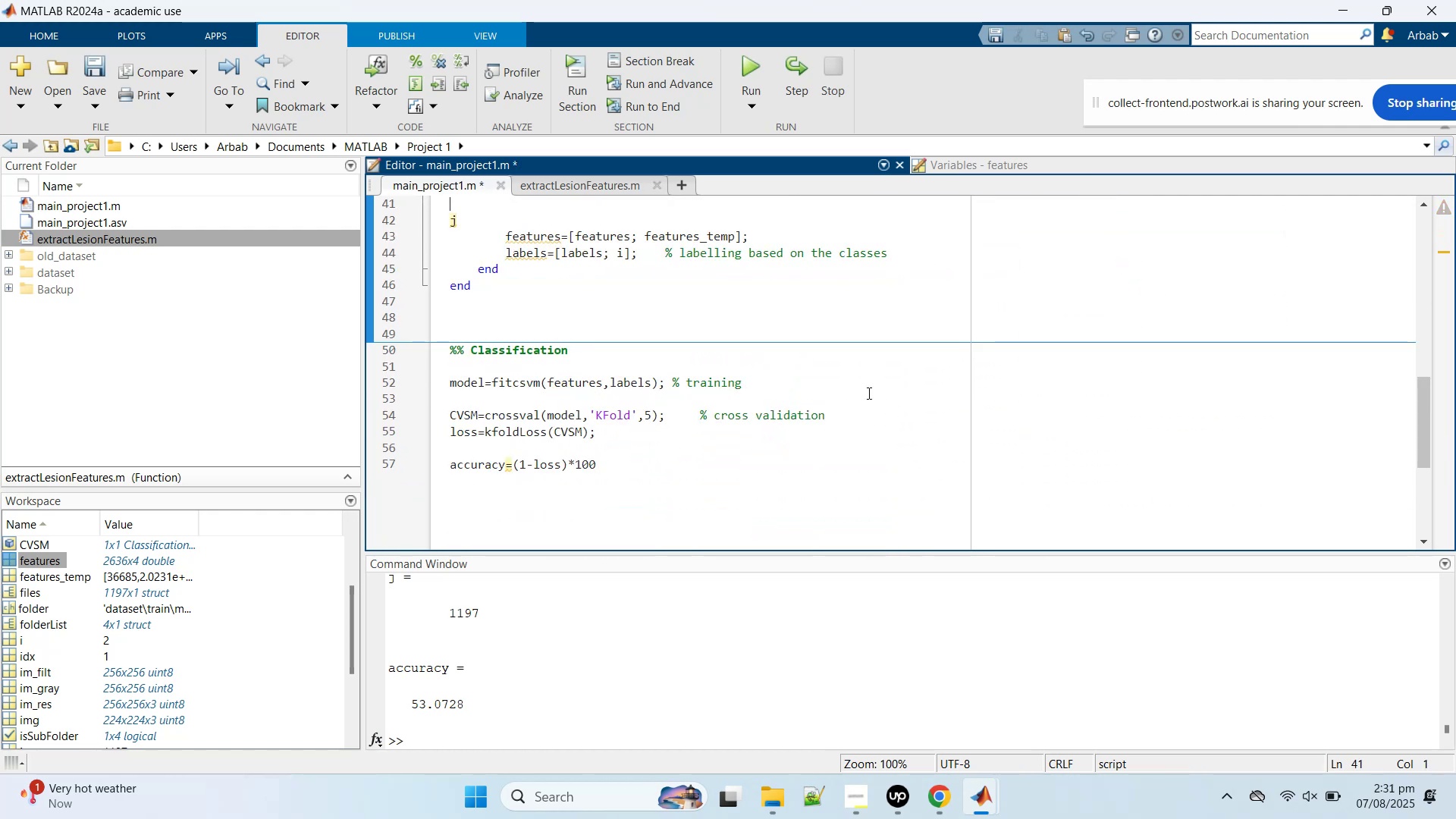 
scroll: coordinate [770, 414], scroll_direction: up, amount: 2.0
 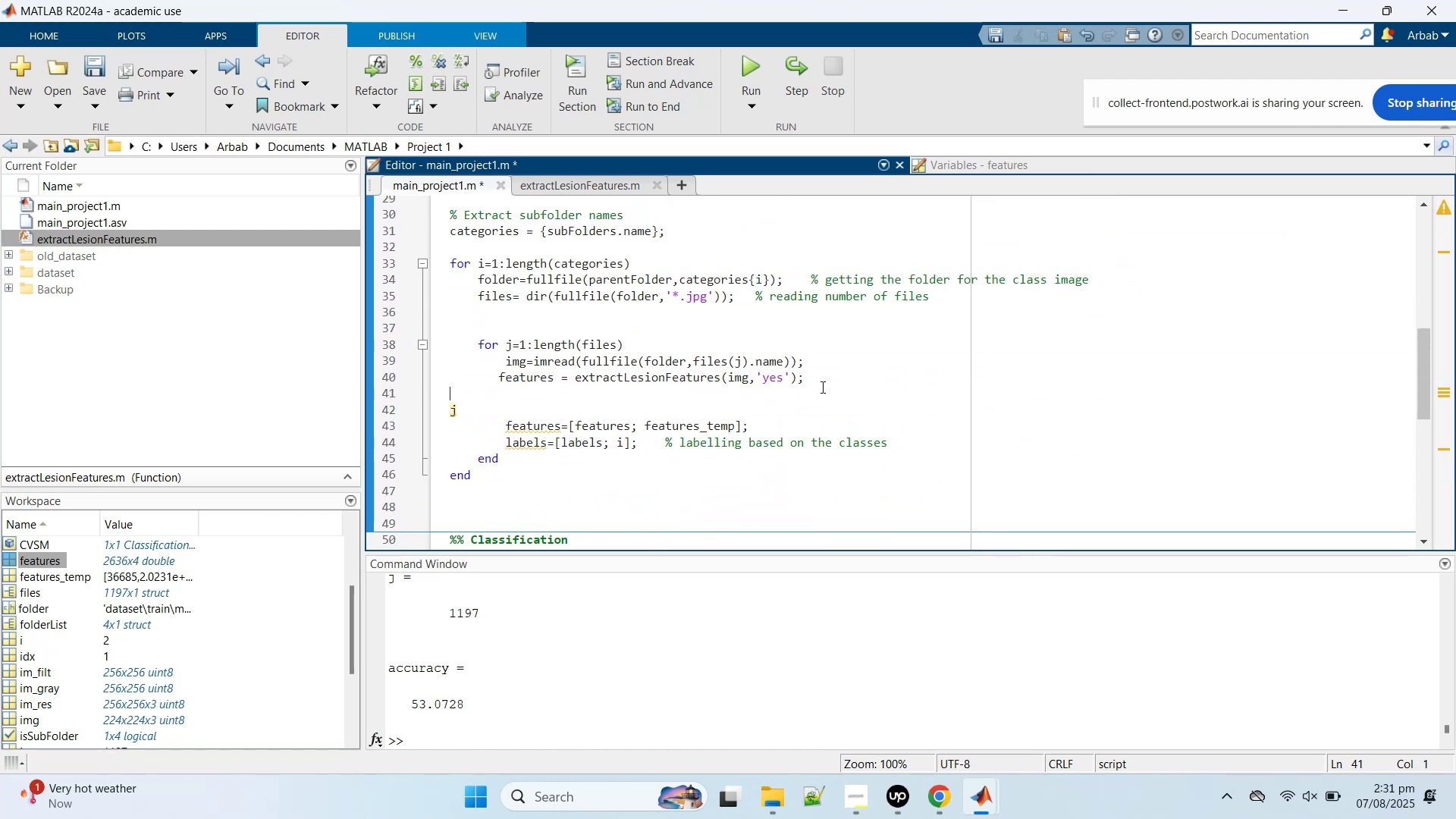 
left_click([820, 381])
 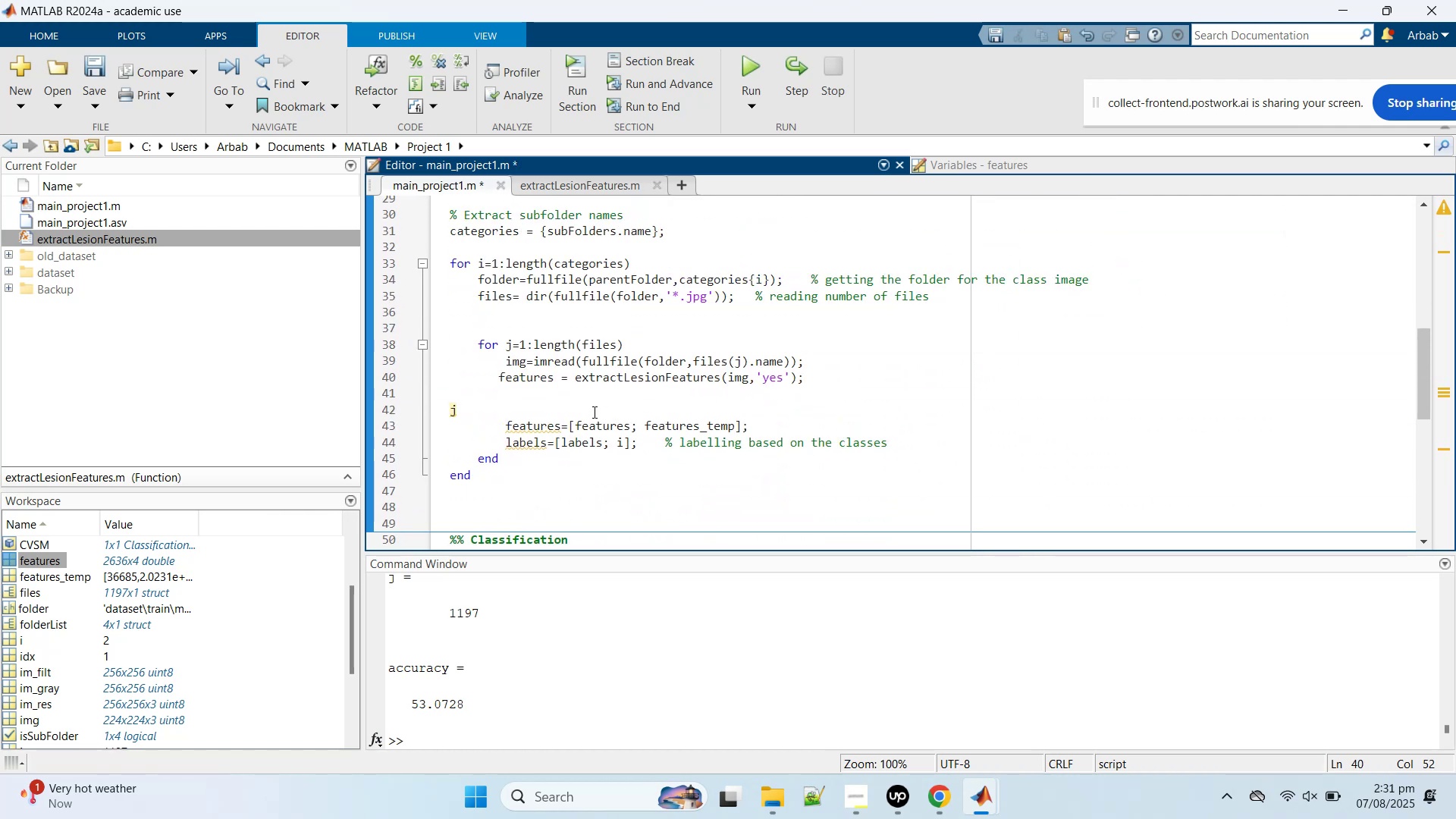 
left_click([590, 408])
 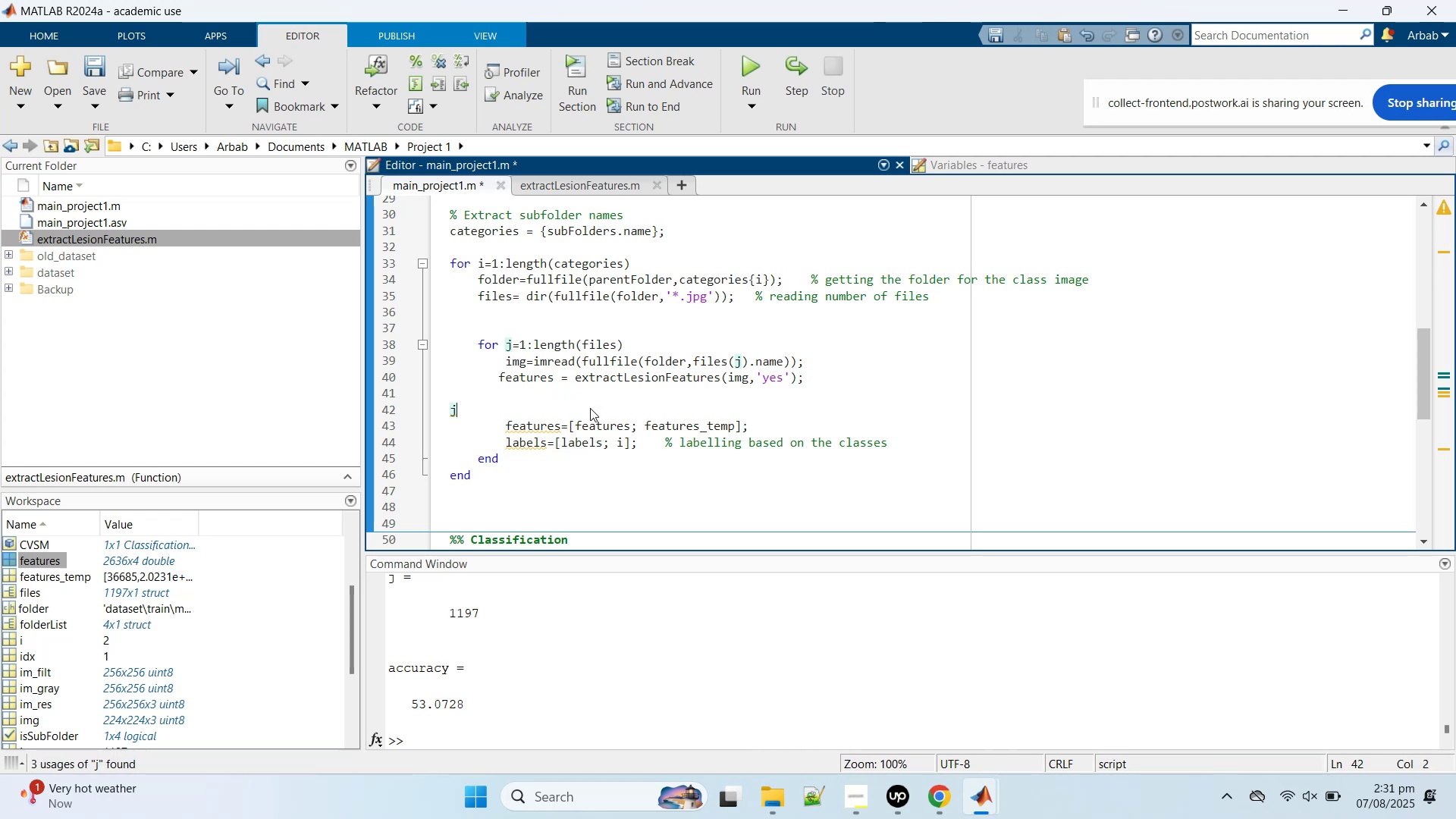 
hold_key(key=ControlLeft, duration=1.23)
 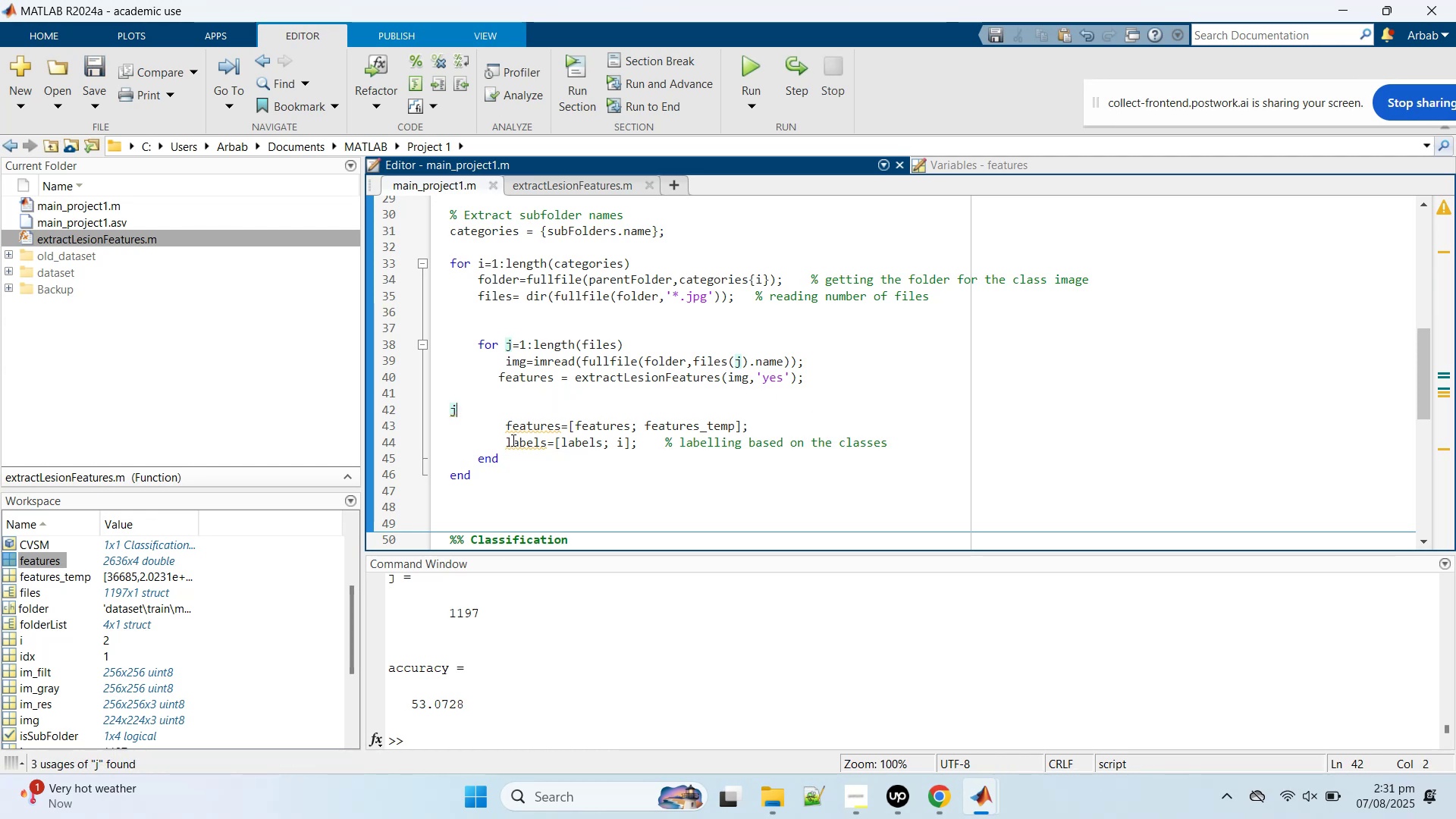 
hold_key(key=S, duration=0.46)
 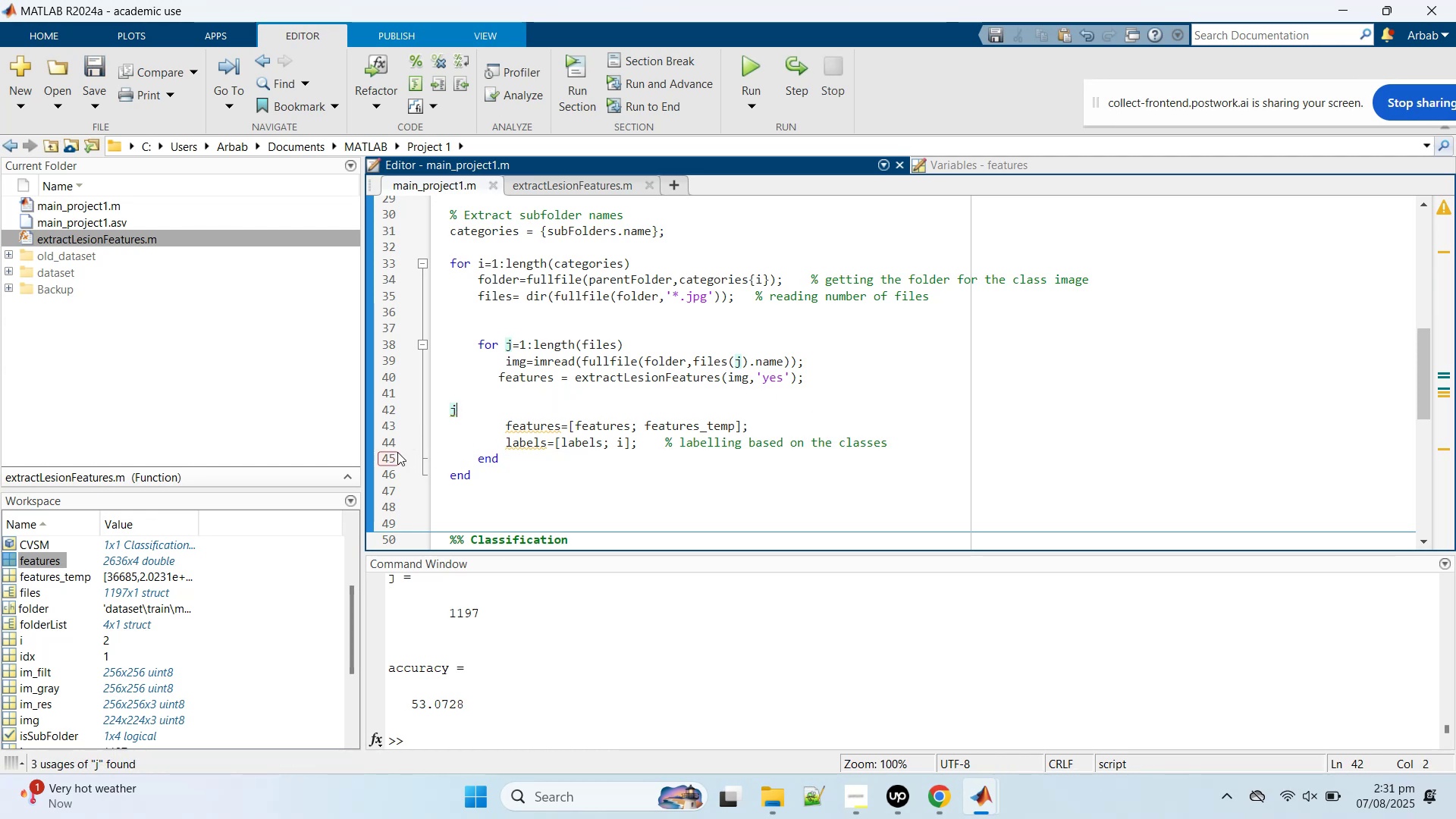 
left_click([381, 457])
 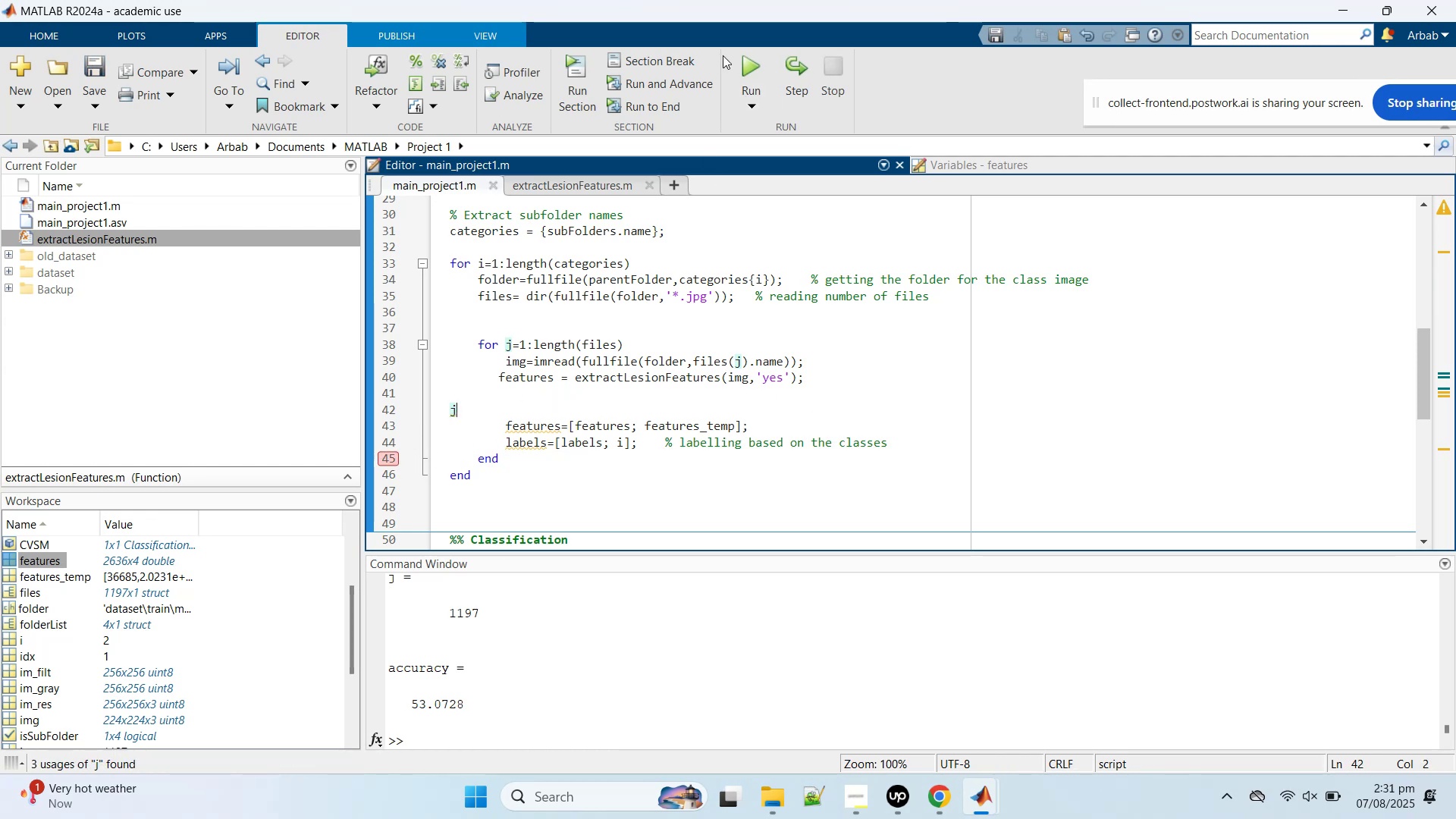 
key(Control+S)
 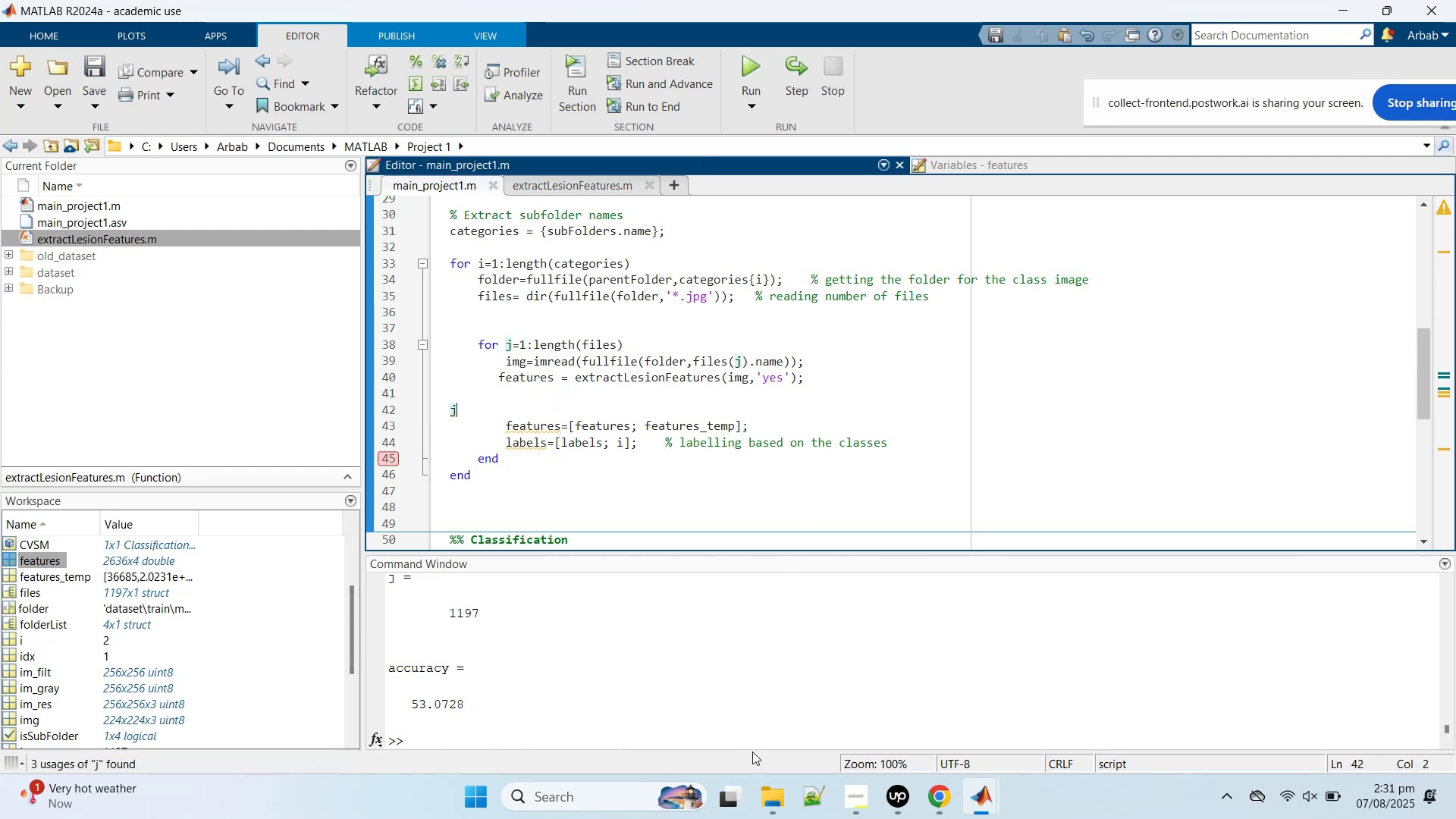 
mouse_move([759, 767])
 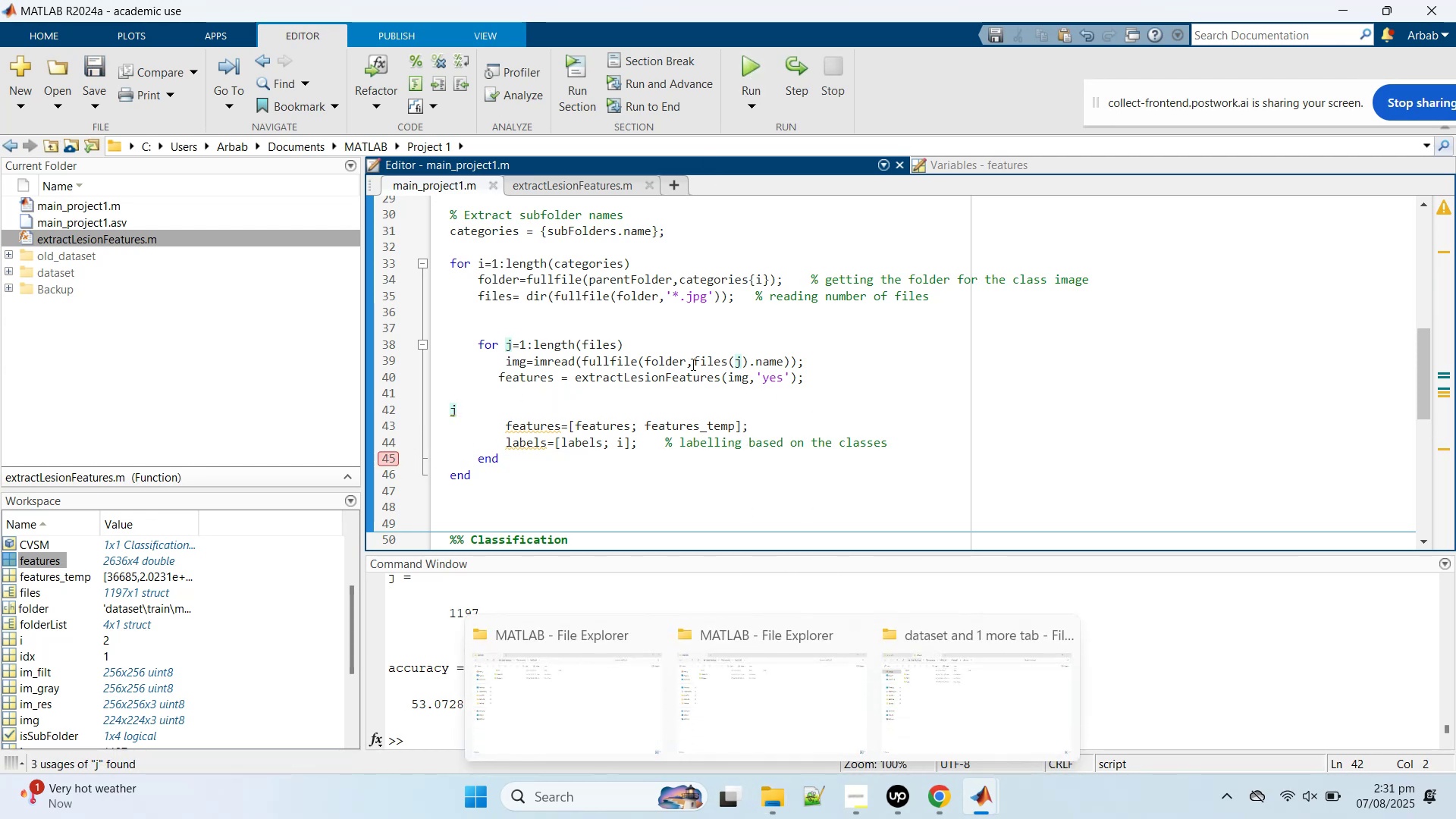 
scroll: coordinate [671, 342], scroll_direction: up, amount: 3.0
 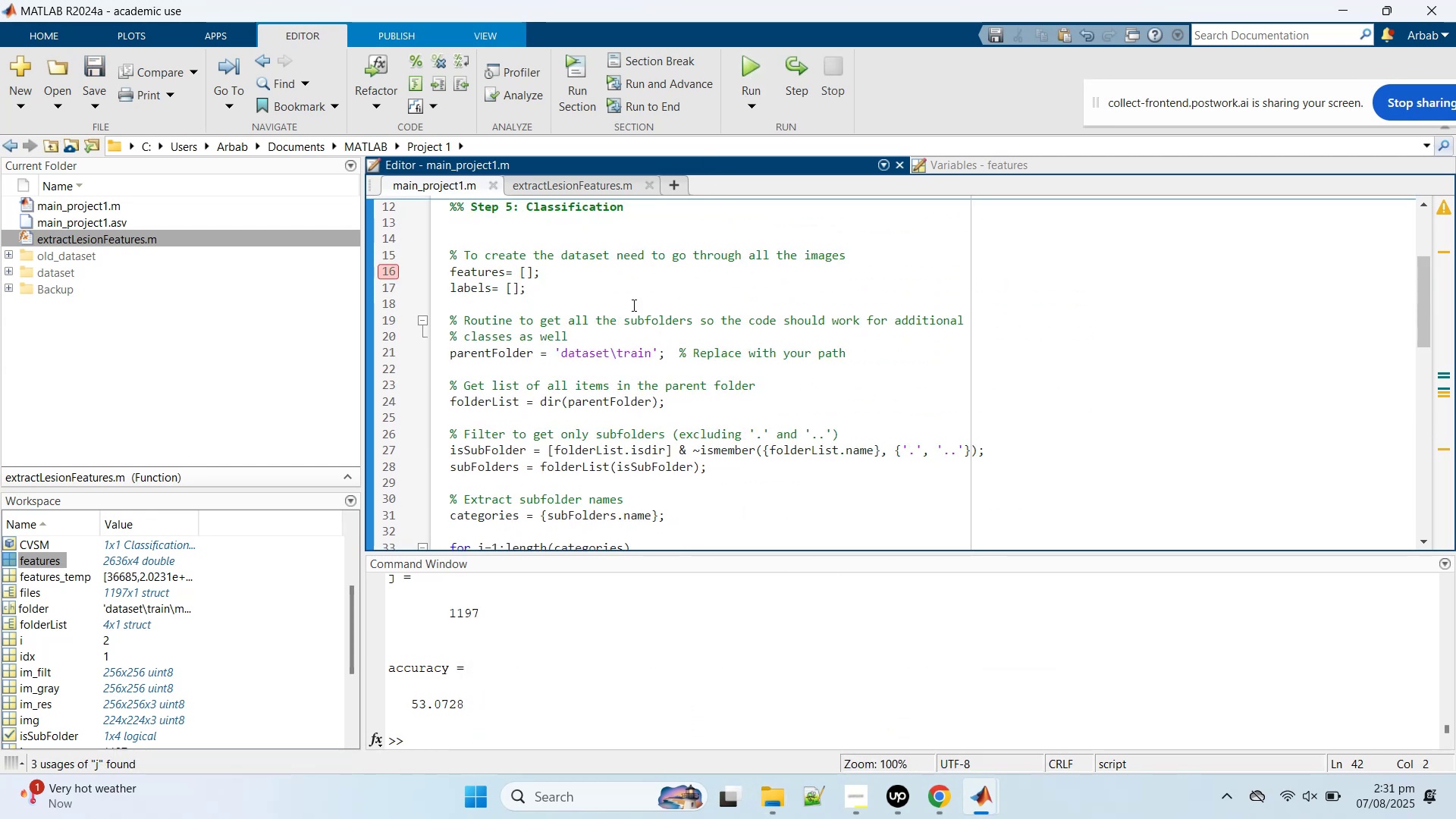 
scroll: coordinate [640, 343], scroll_direction: down, amount: 5.0
 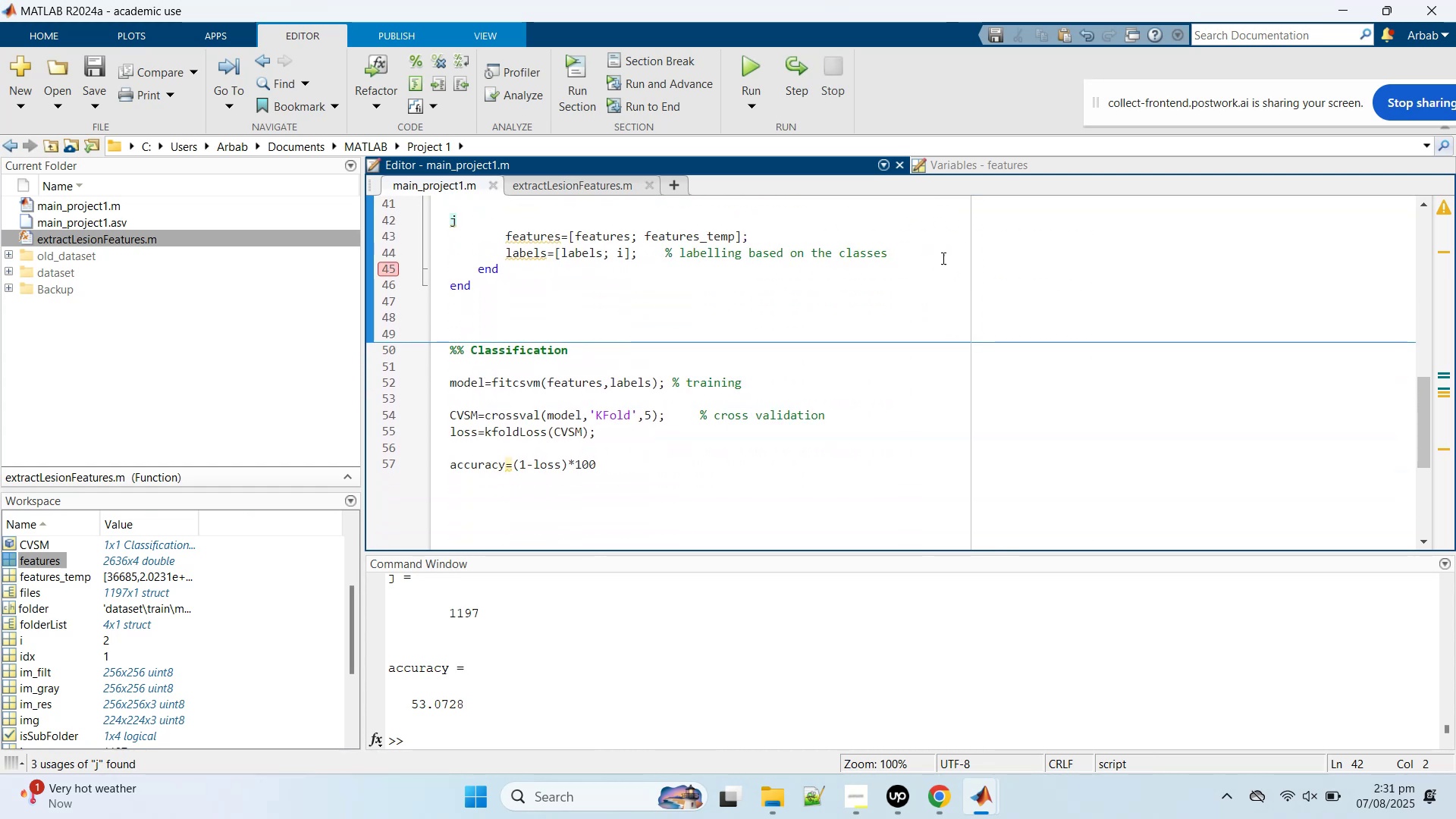 
left_click([944, 256])
 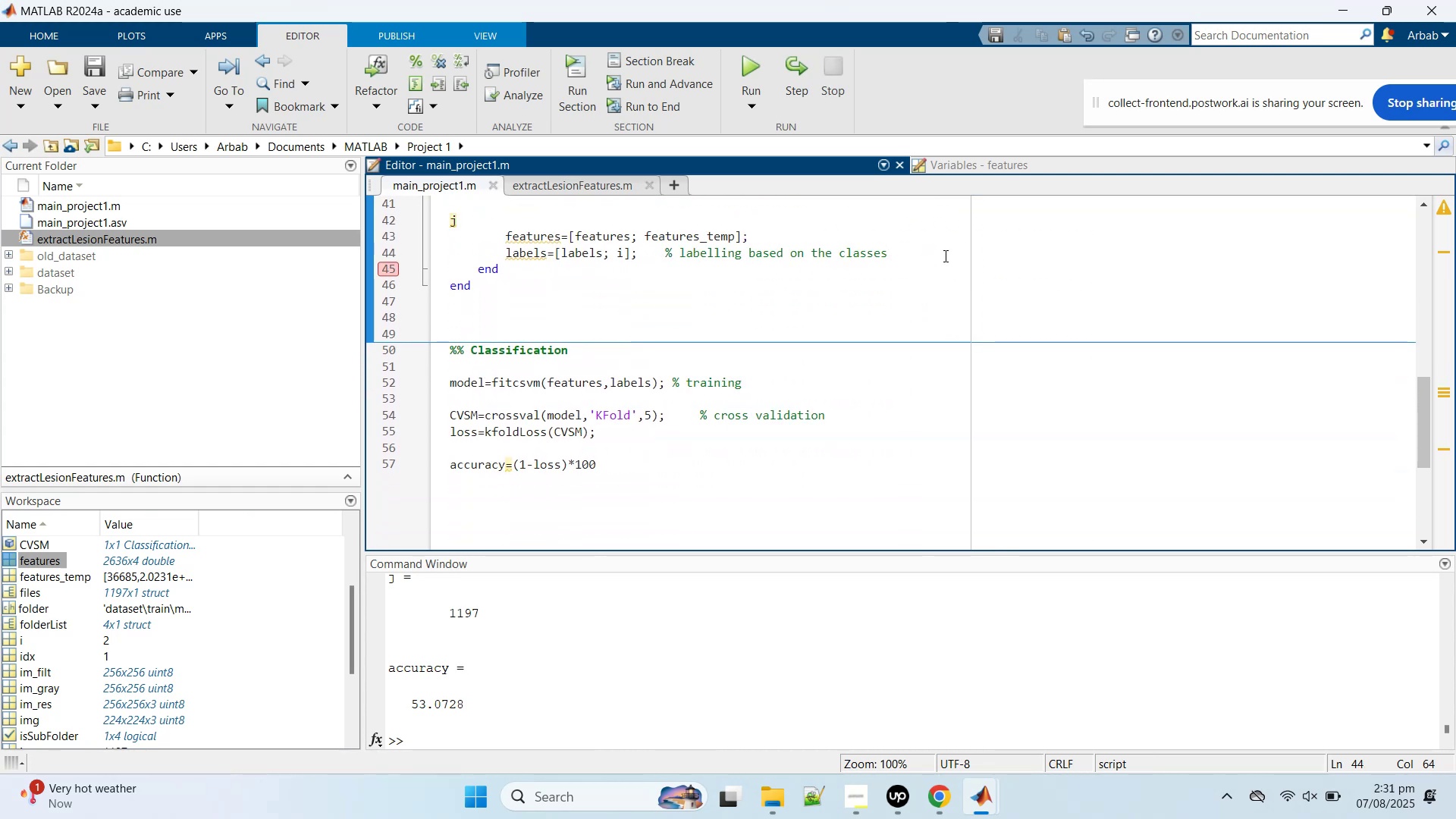 
key(Enter)
 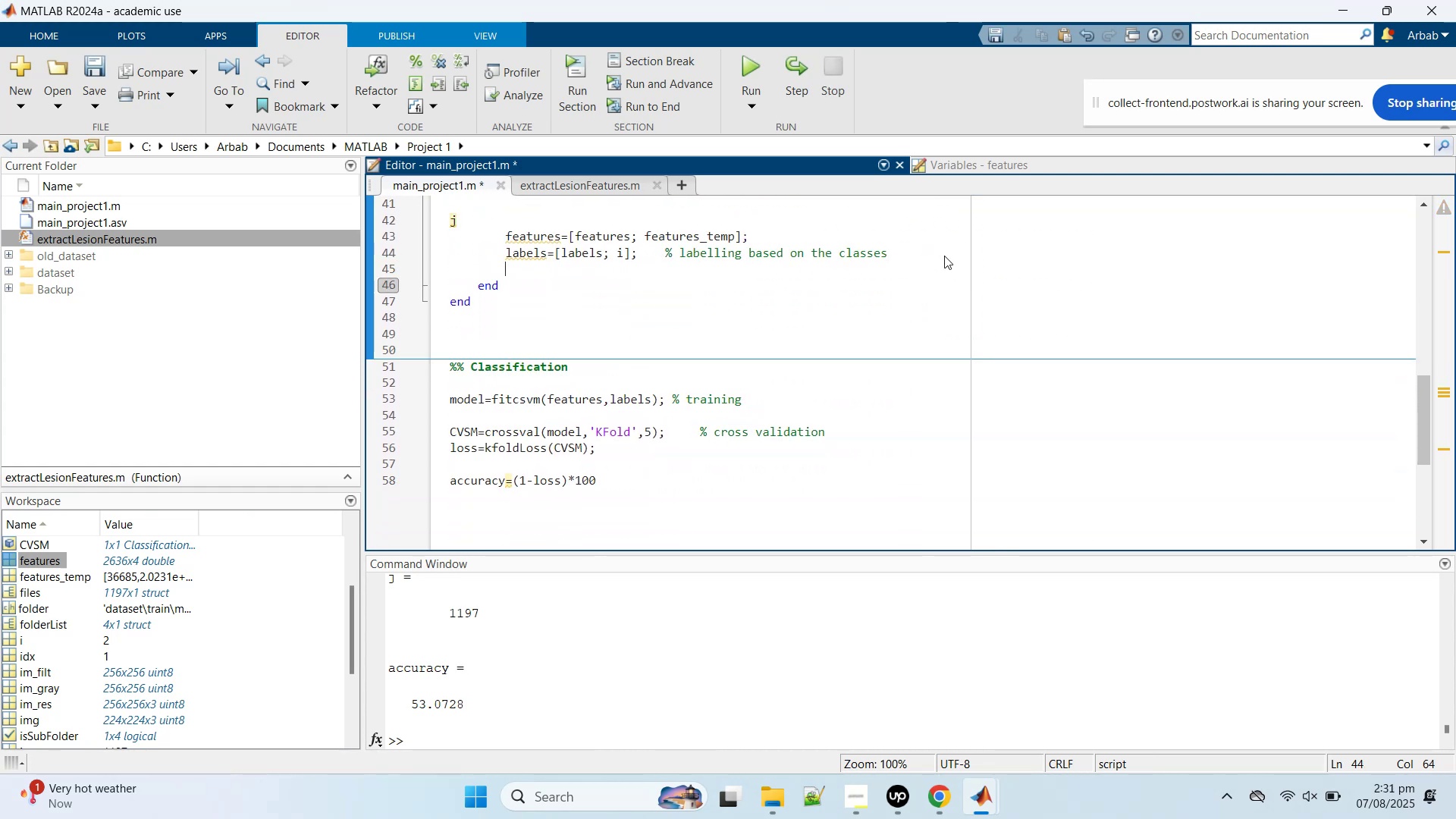 
type(close all)
 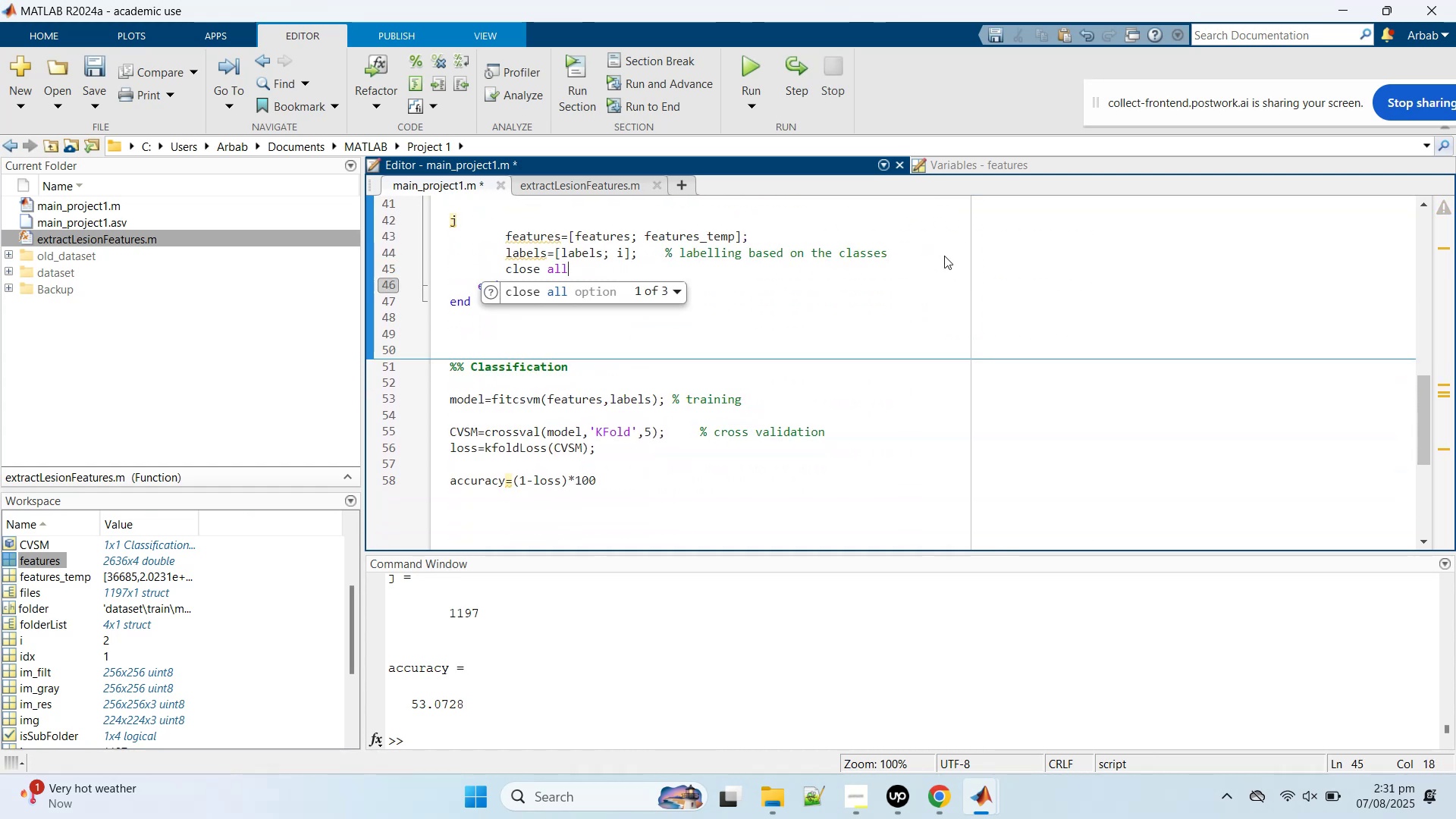 
hold_key(key=S, duration=0.34)
 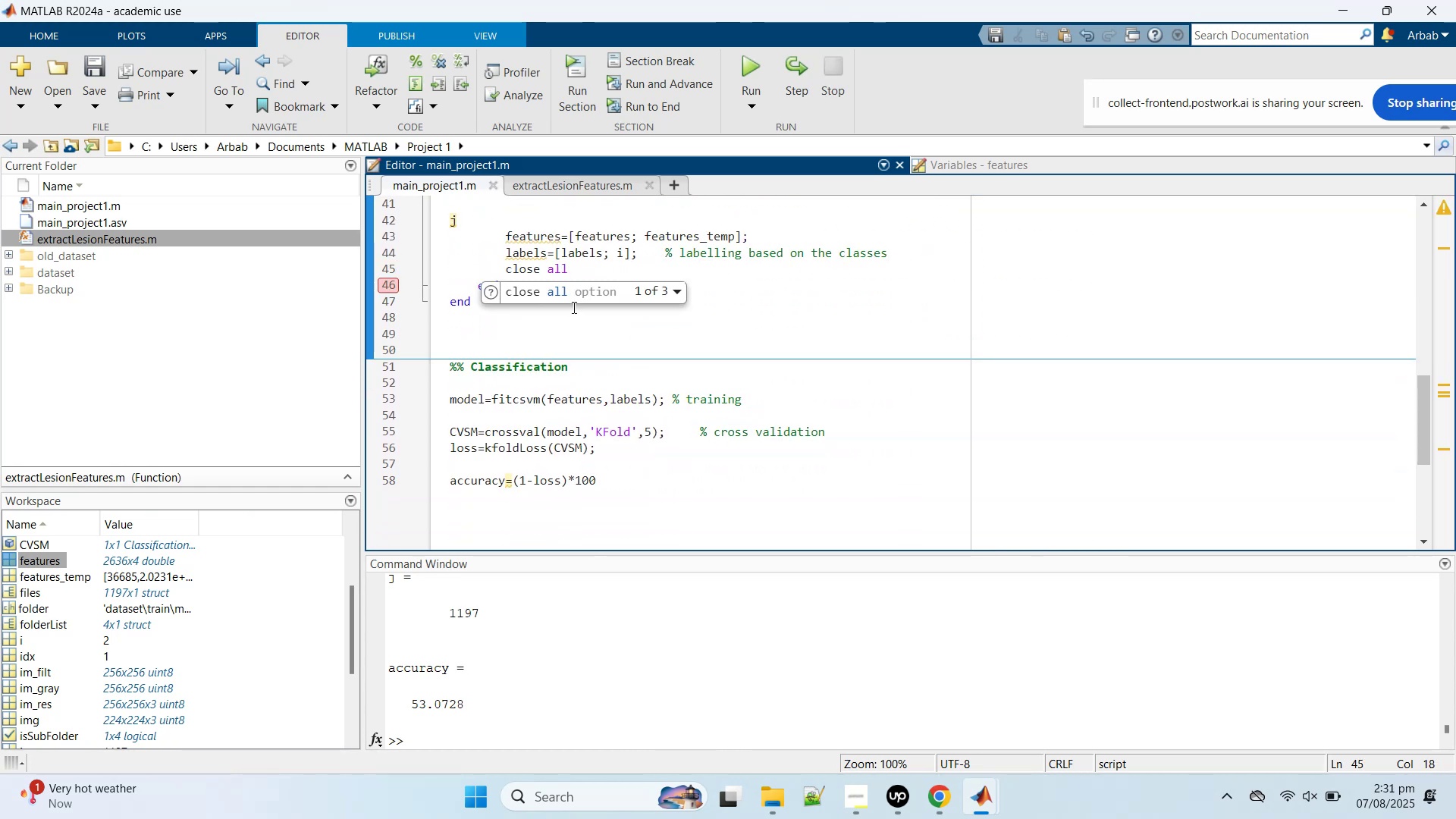 
key(Control+Z)
 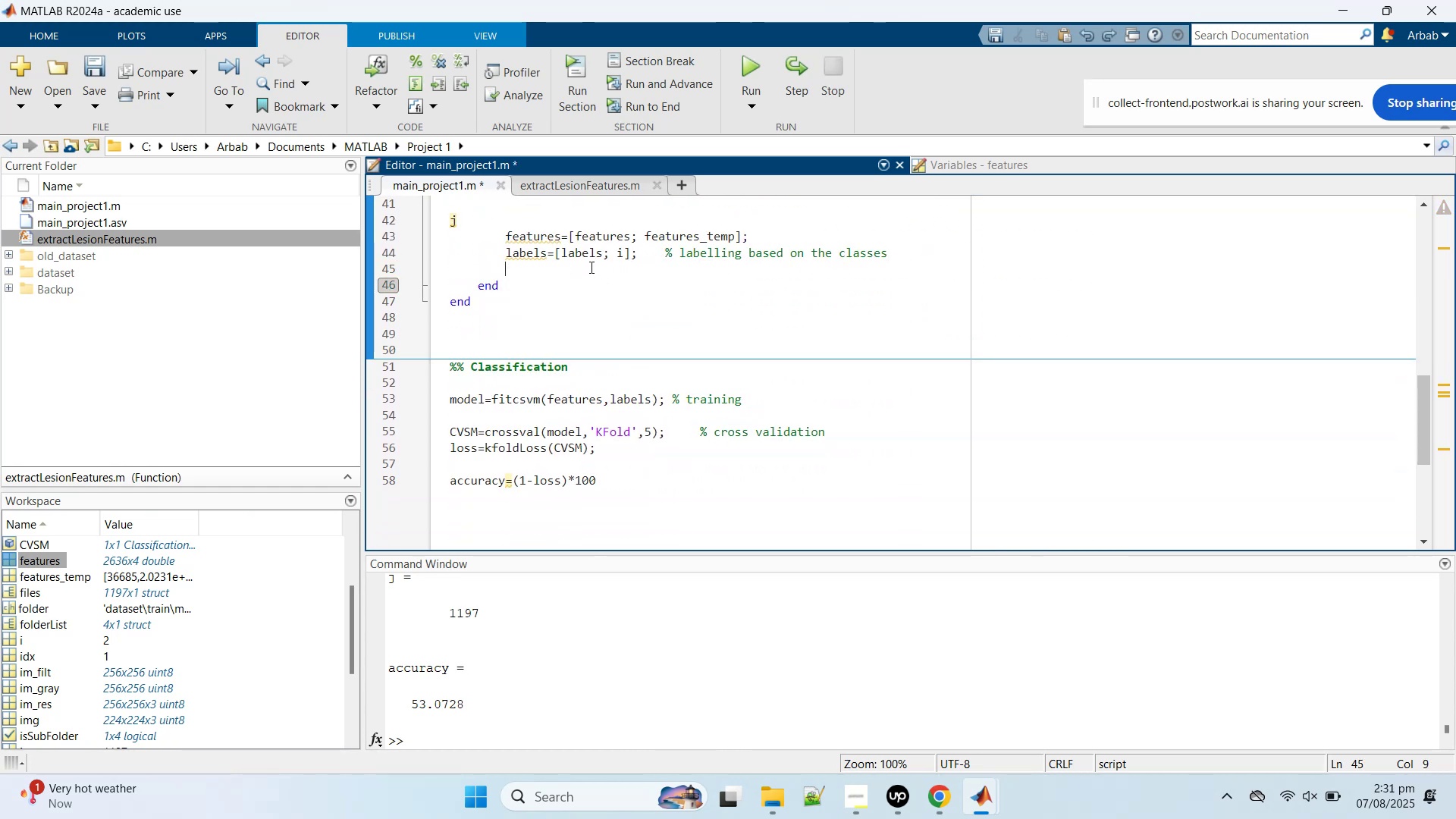 
scroll: coordinate [586, 268], scroll_direction: up, amount: 3.0
 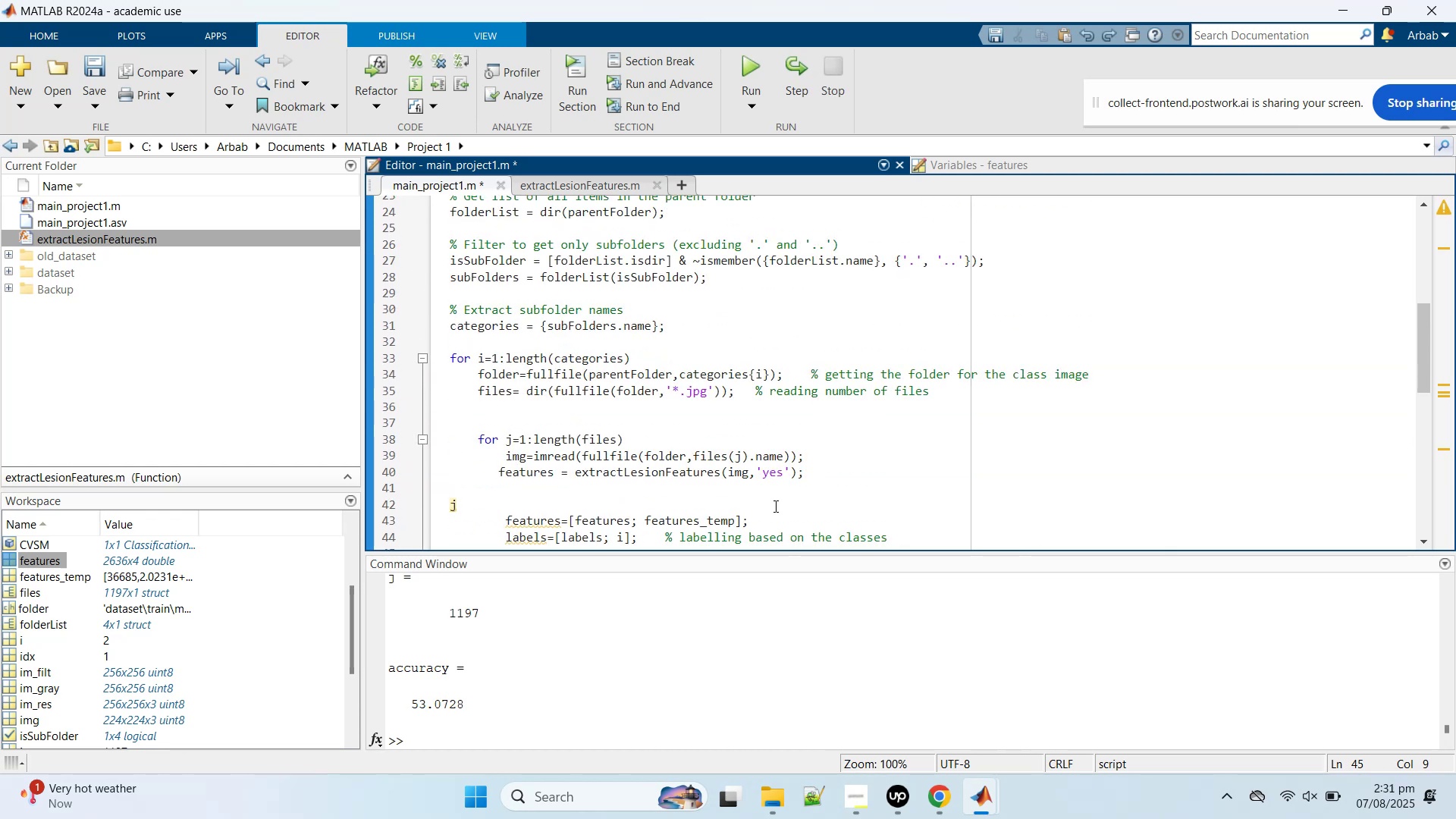 
wait(5.03)
 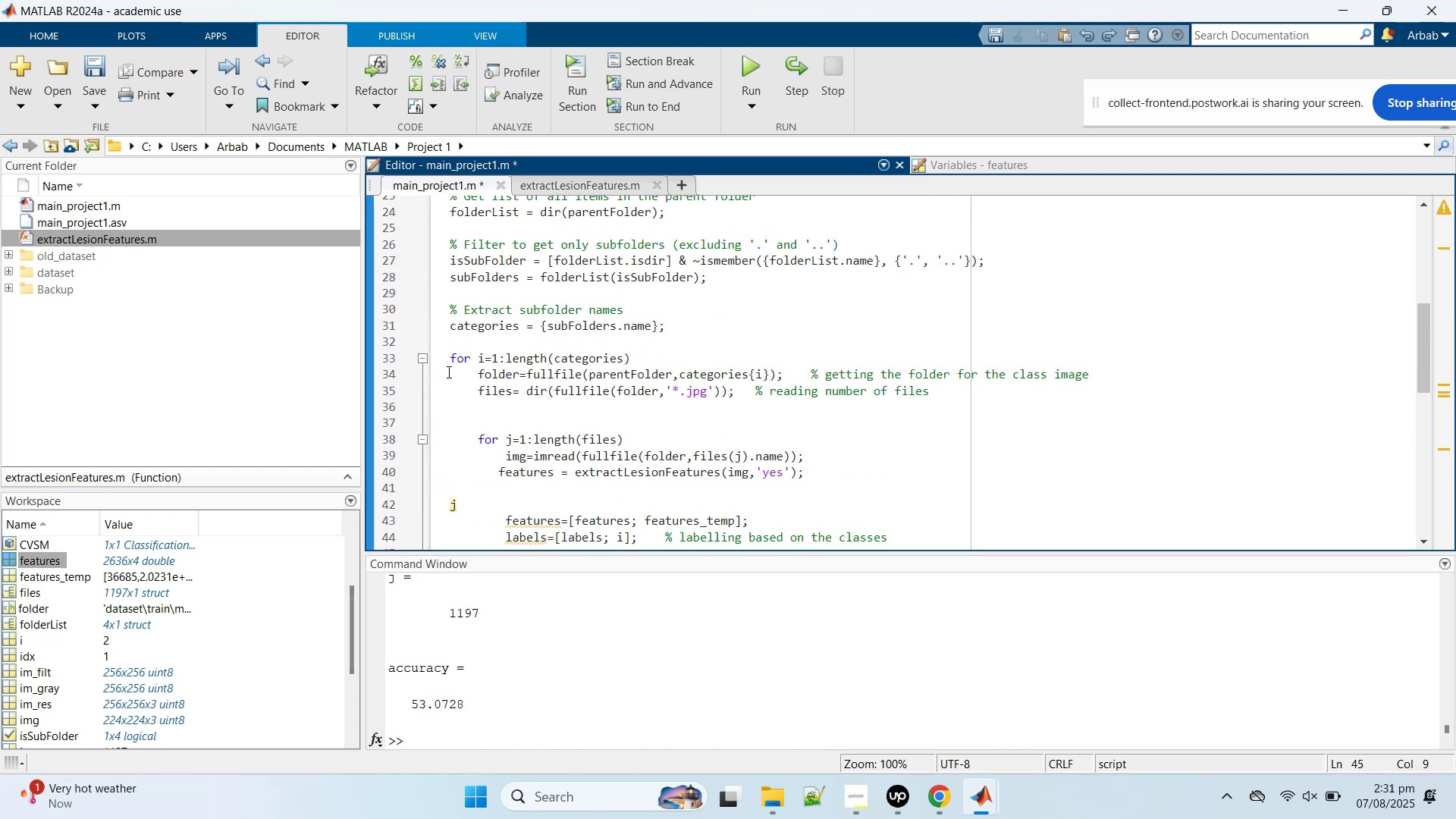 
key(Enter)
 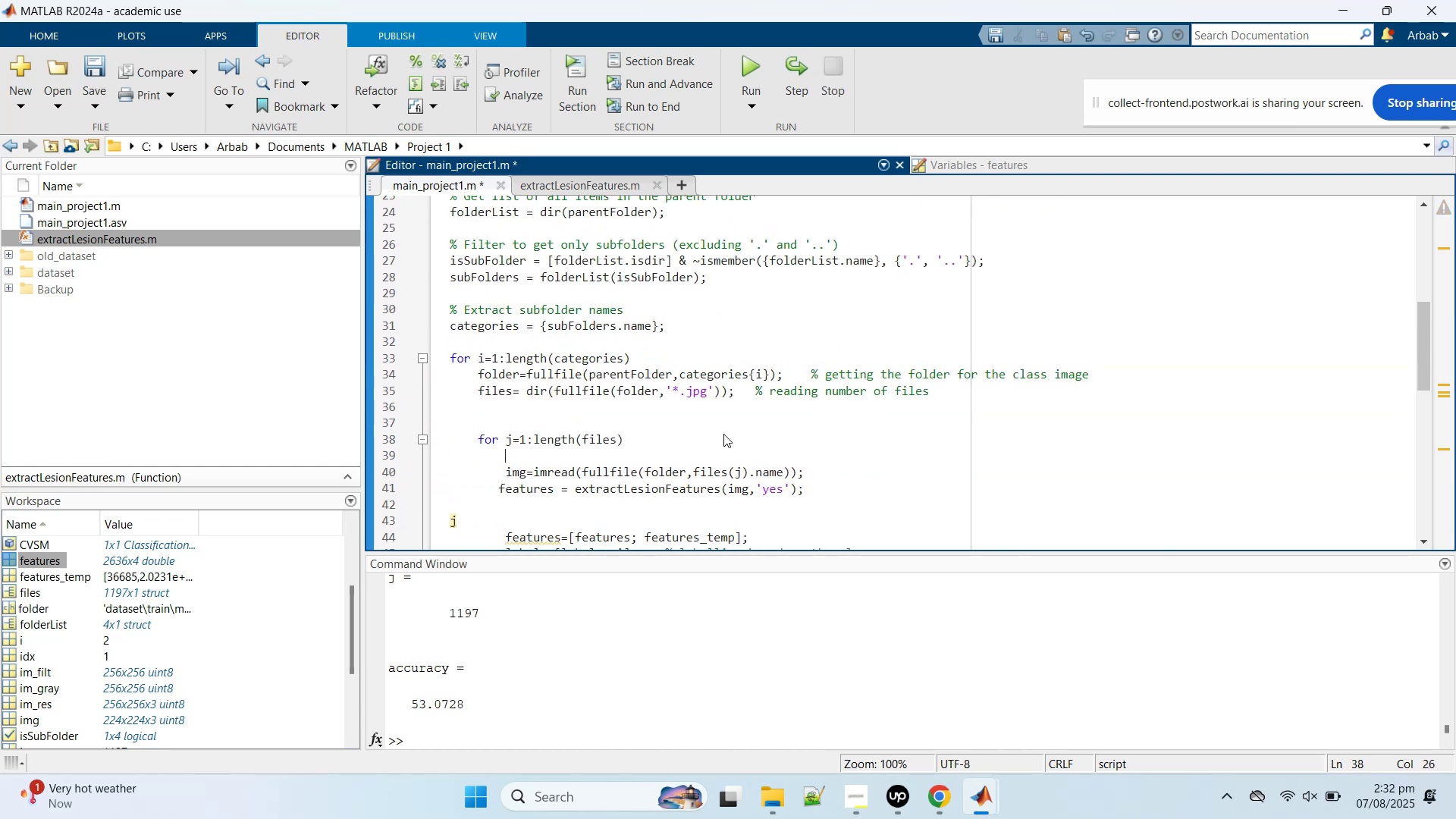 
type(close all;)
 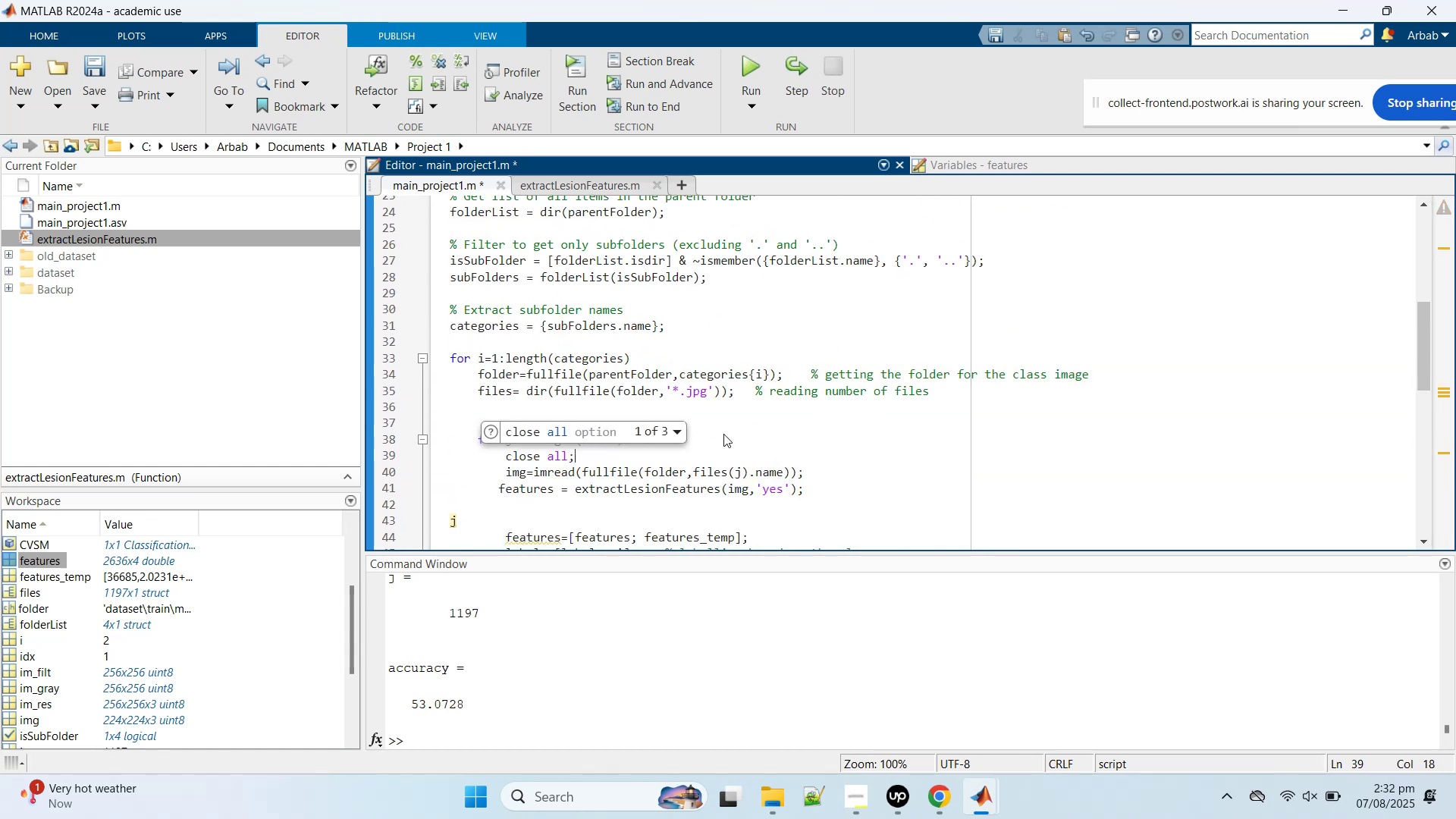 
key(Control+S)
 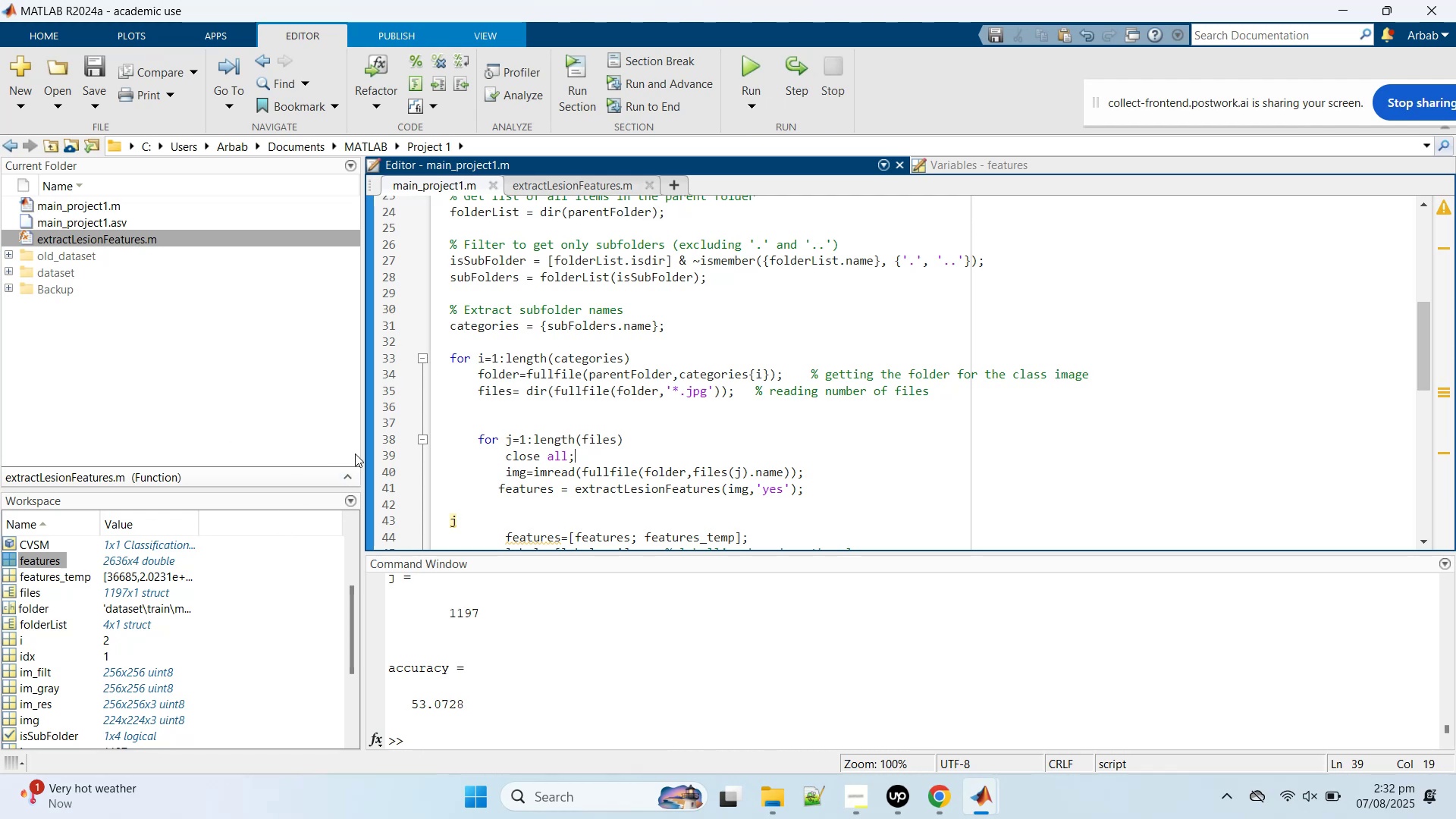 
wait(5.08)
 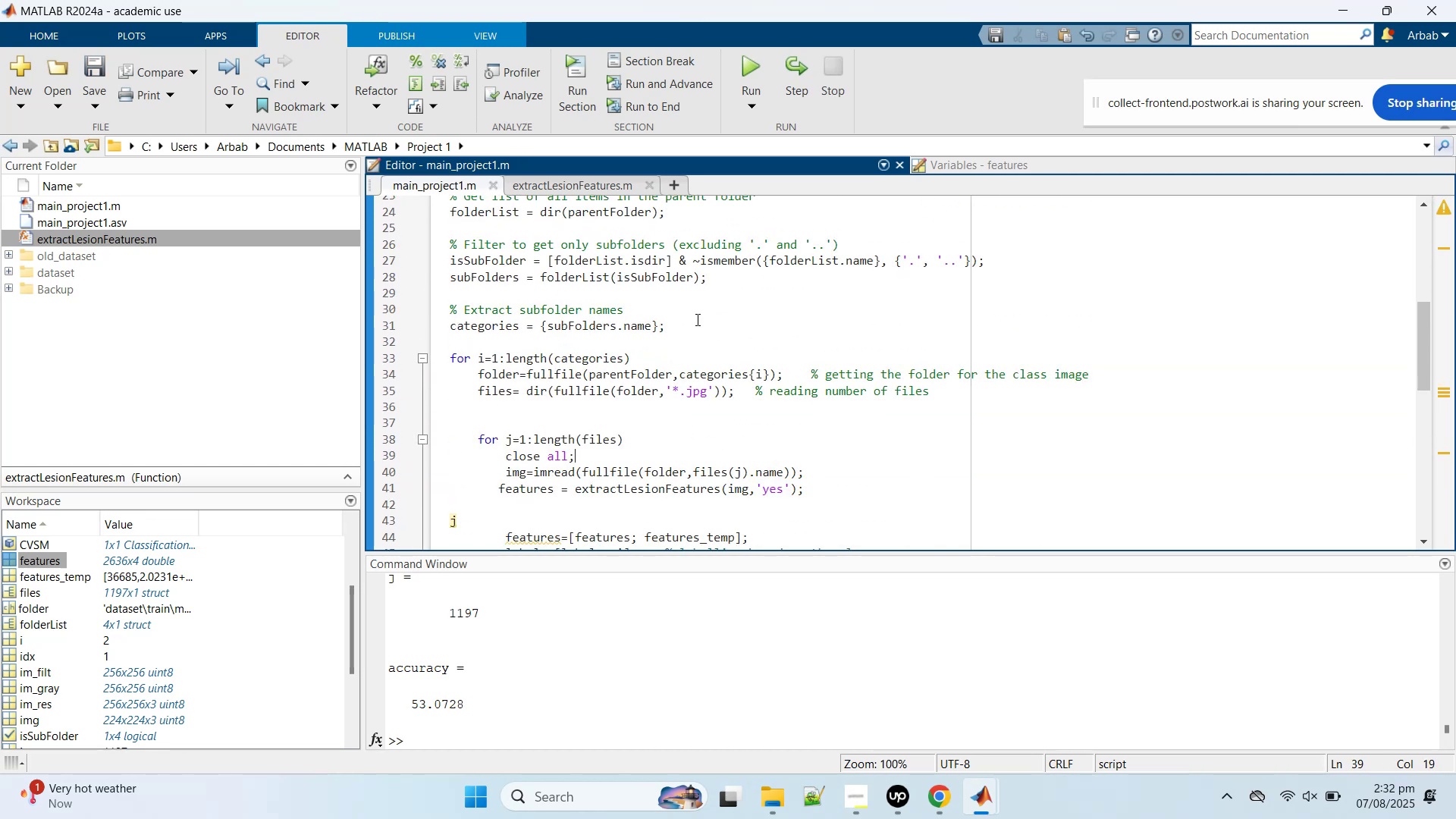 
left_click([391, 456])
 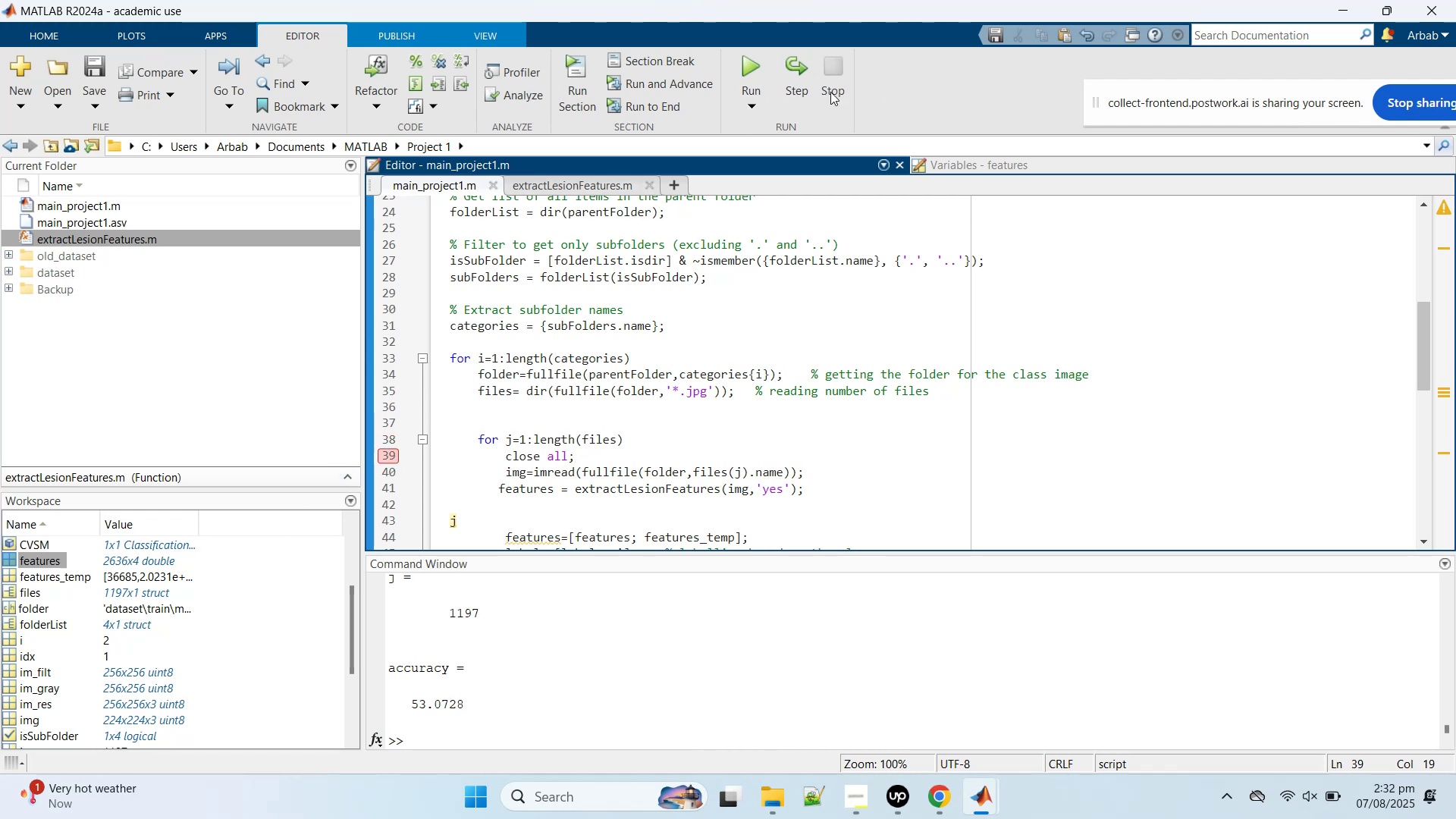 
mouse_move([729, 87])
 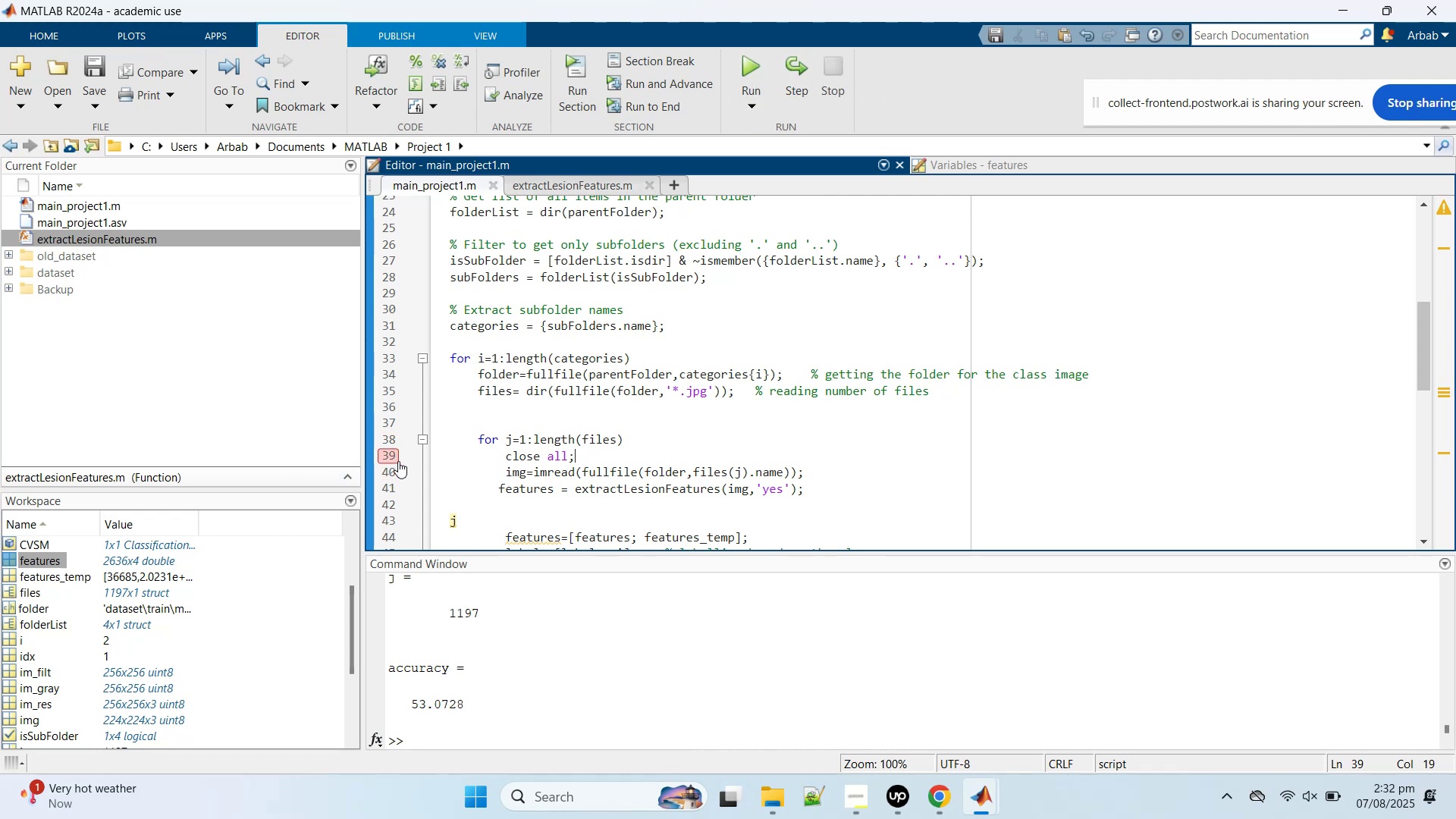 
left_click([389, 460])
 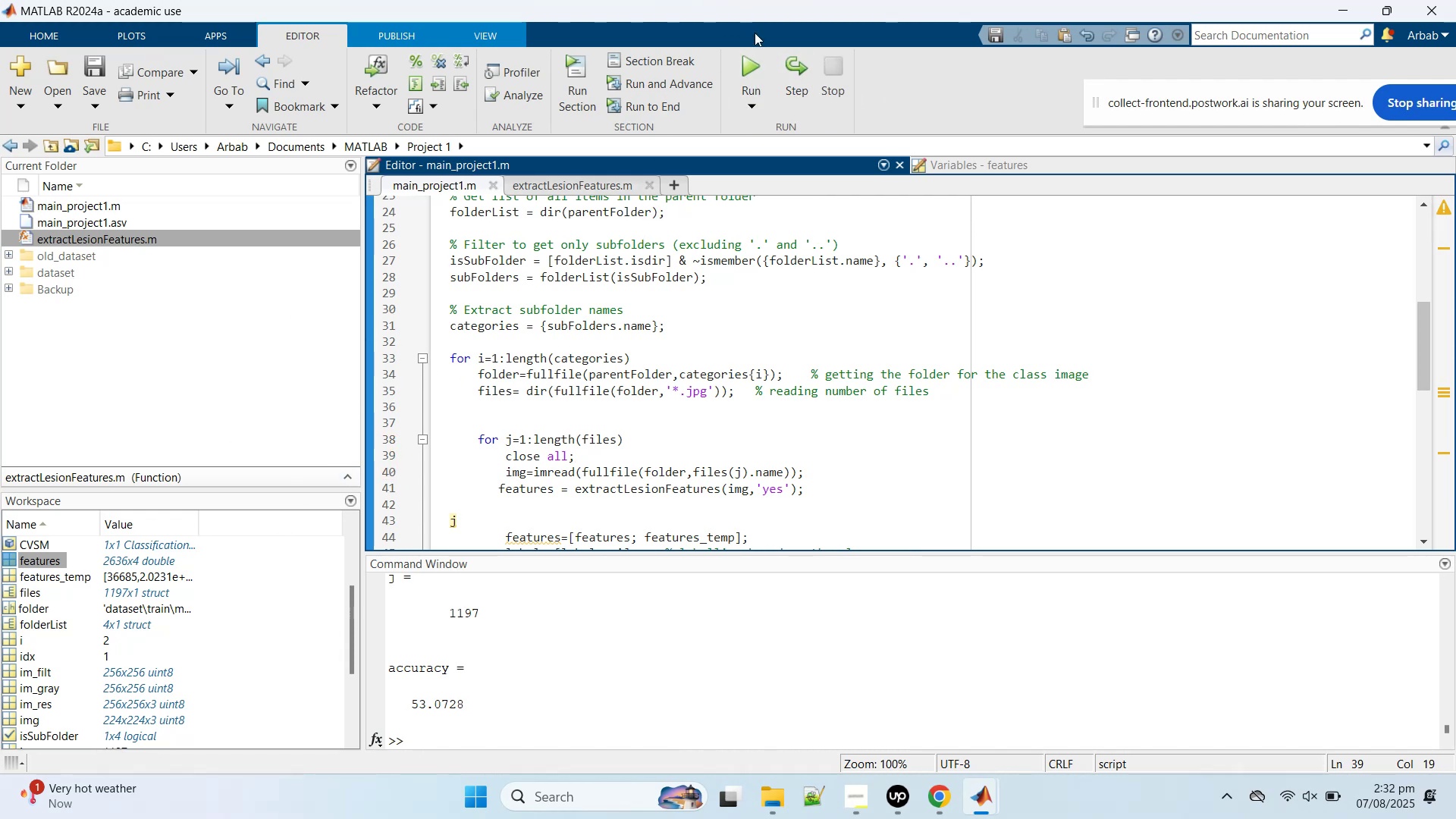 
left_click([748, 50])
 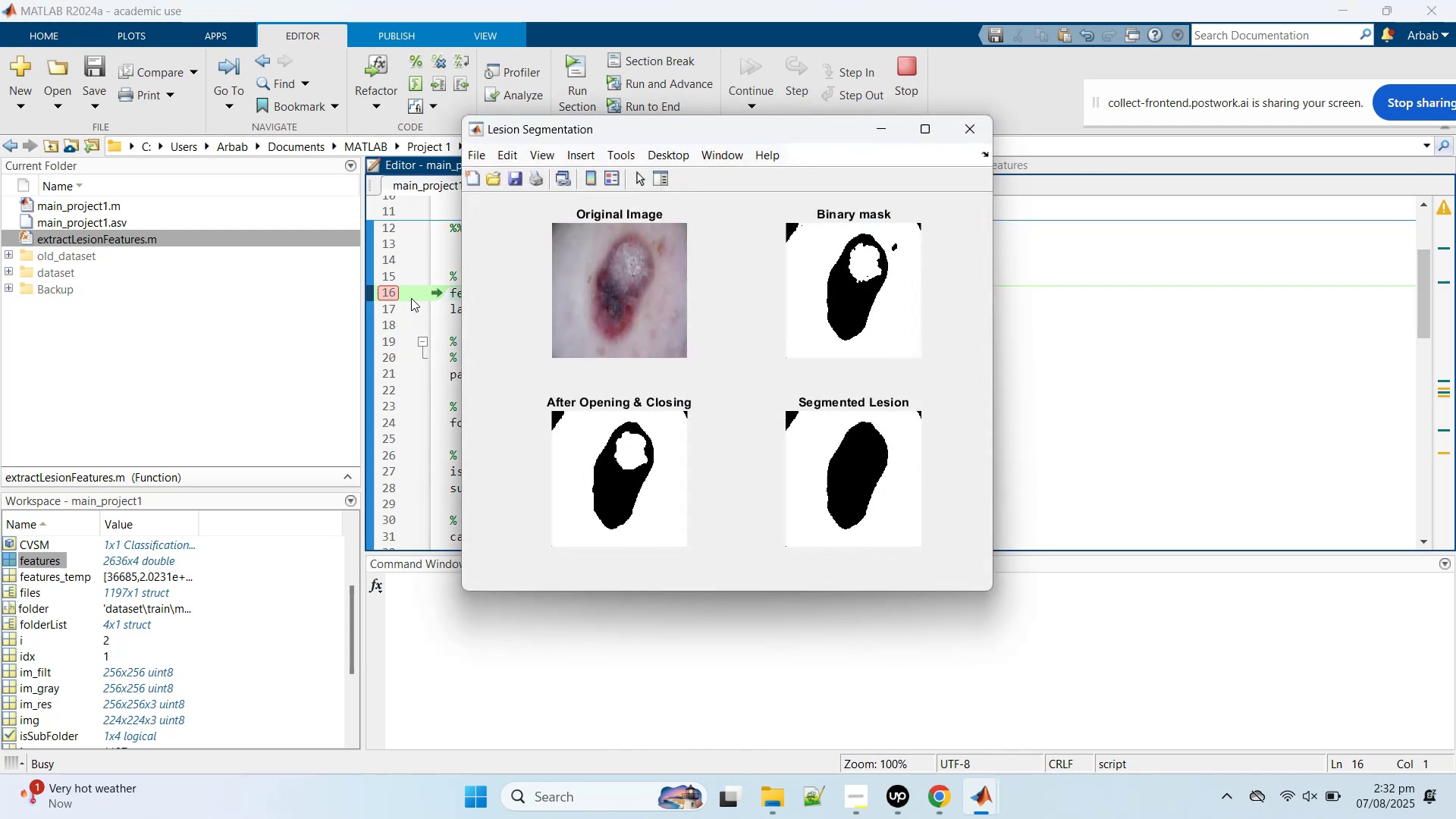 
left_click([394, 291])
 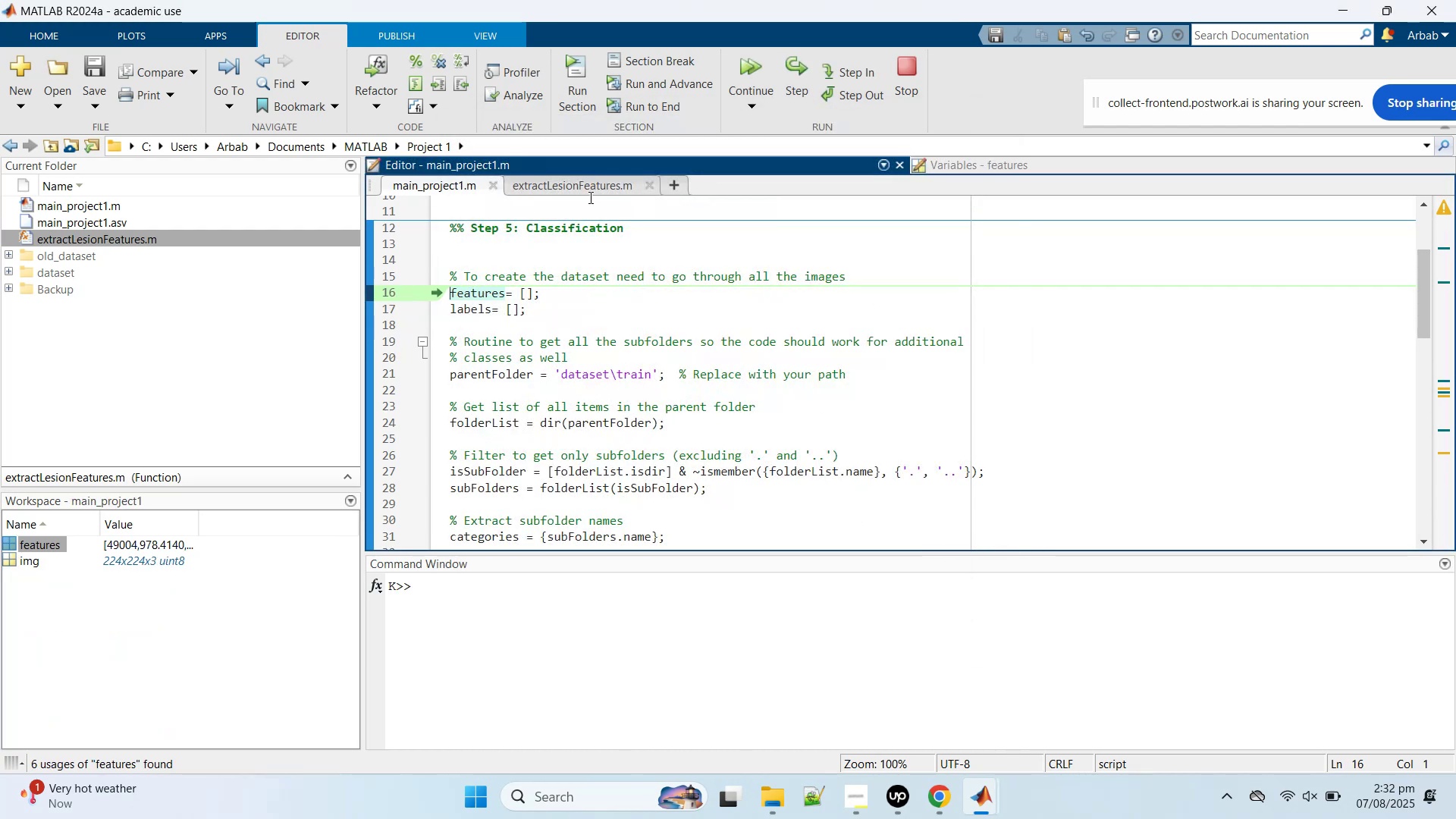 
left_click([585, 190])
 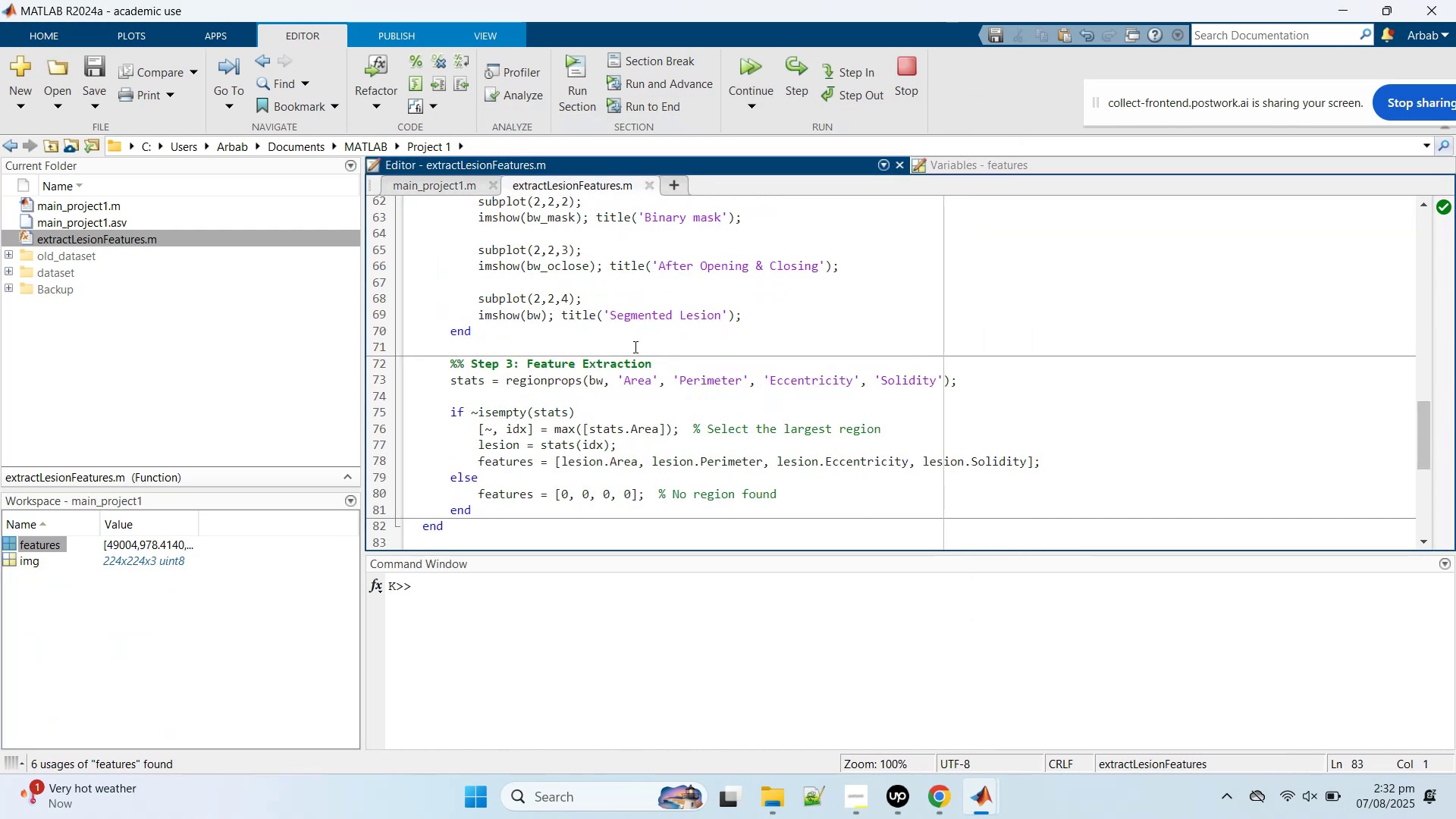 
scroll: coordinate [634, 347], scroll_direction: up, amount: 4.0
 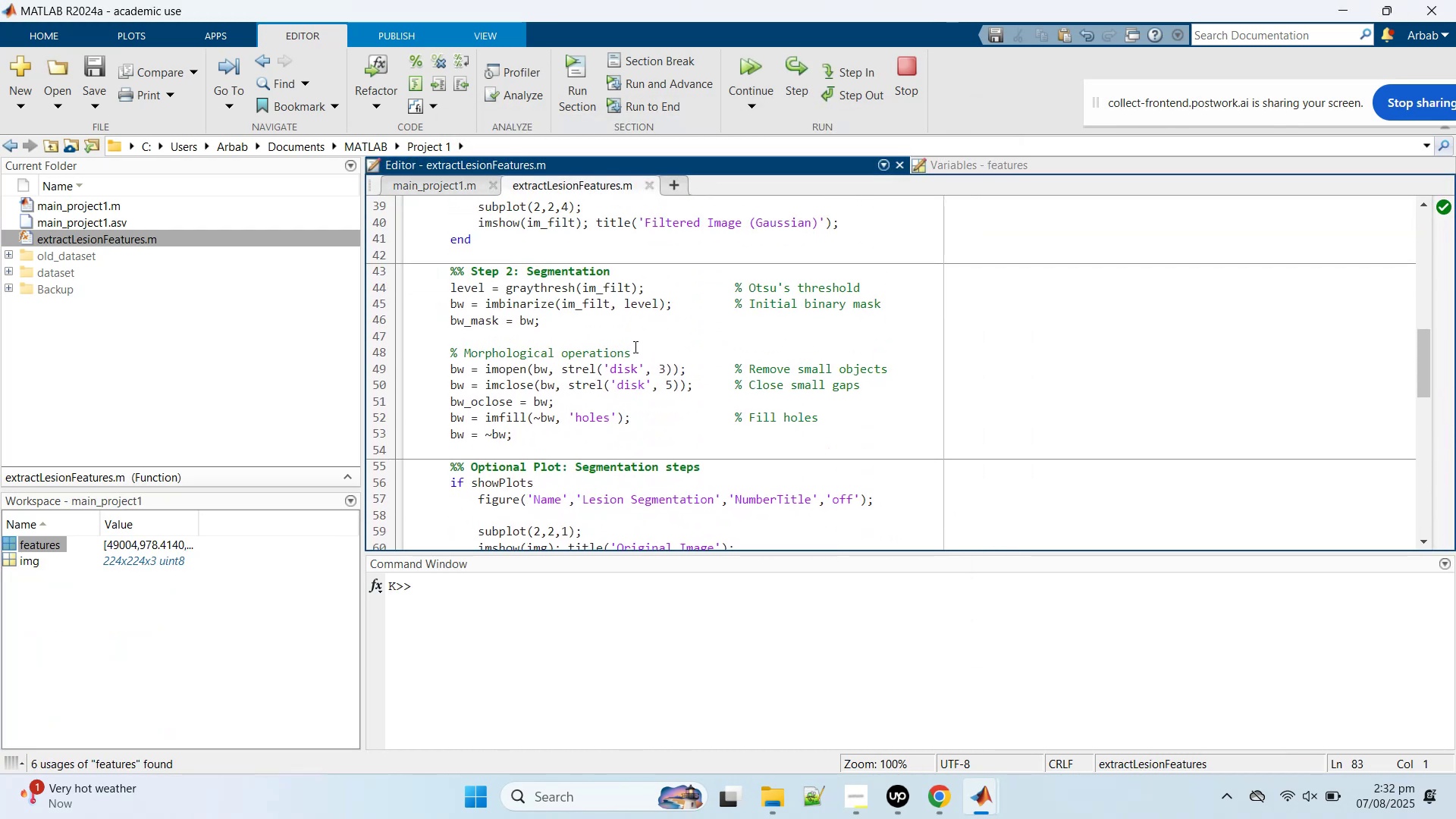 
scroll: coordinate [494, 523], scroll_direction: down, amount: 3.0
 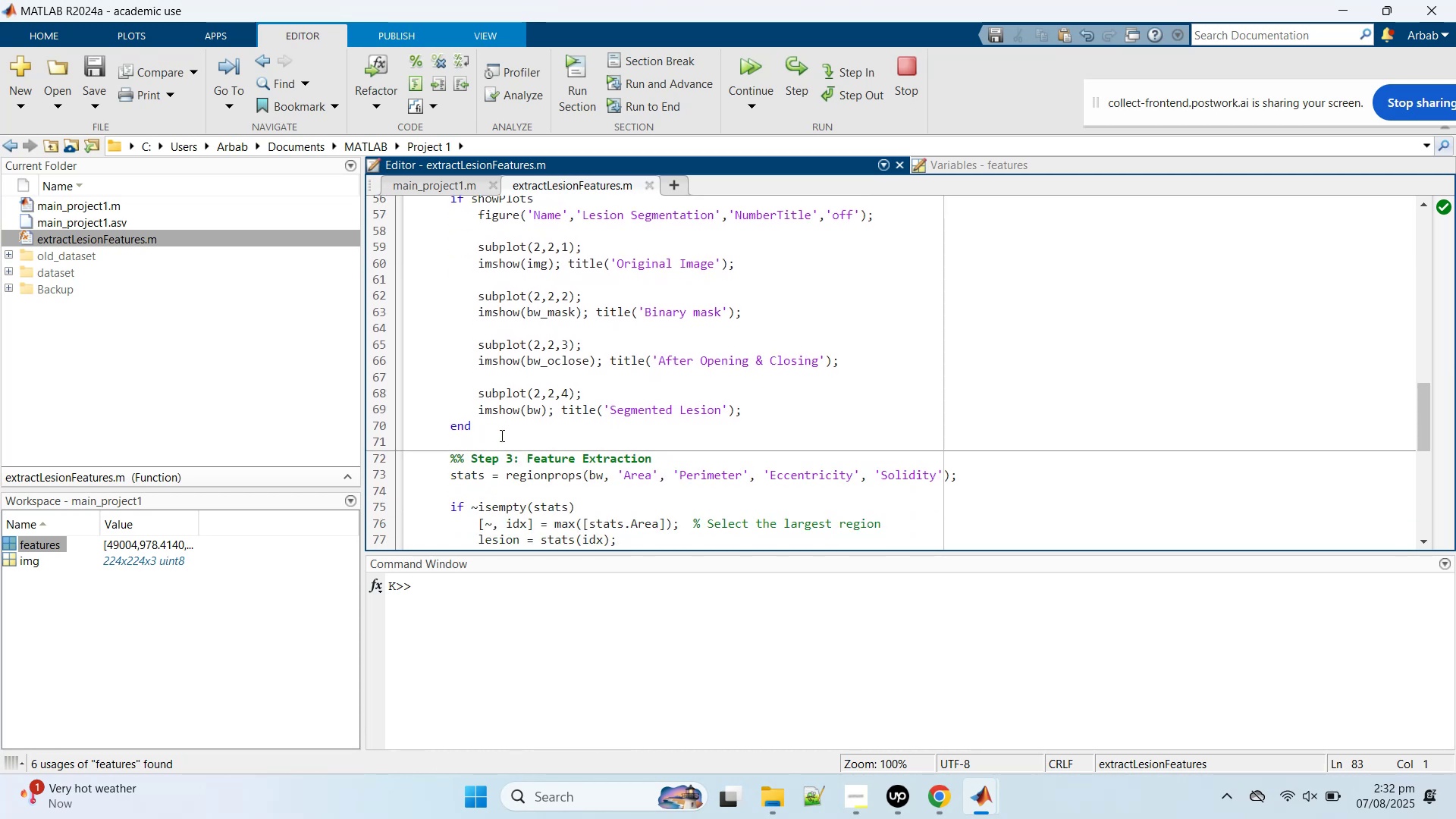 
scroll: coordinate [504, 425], scroll_direction: up, amount: 1.0
 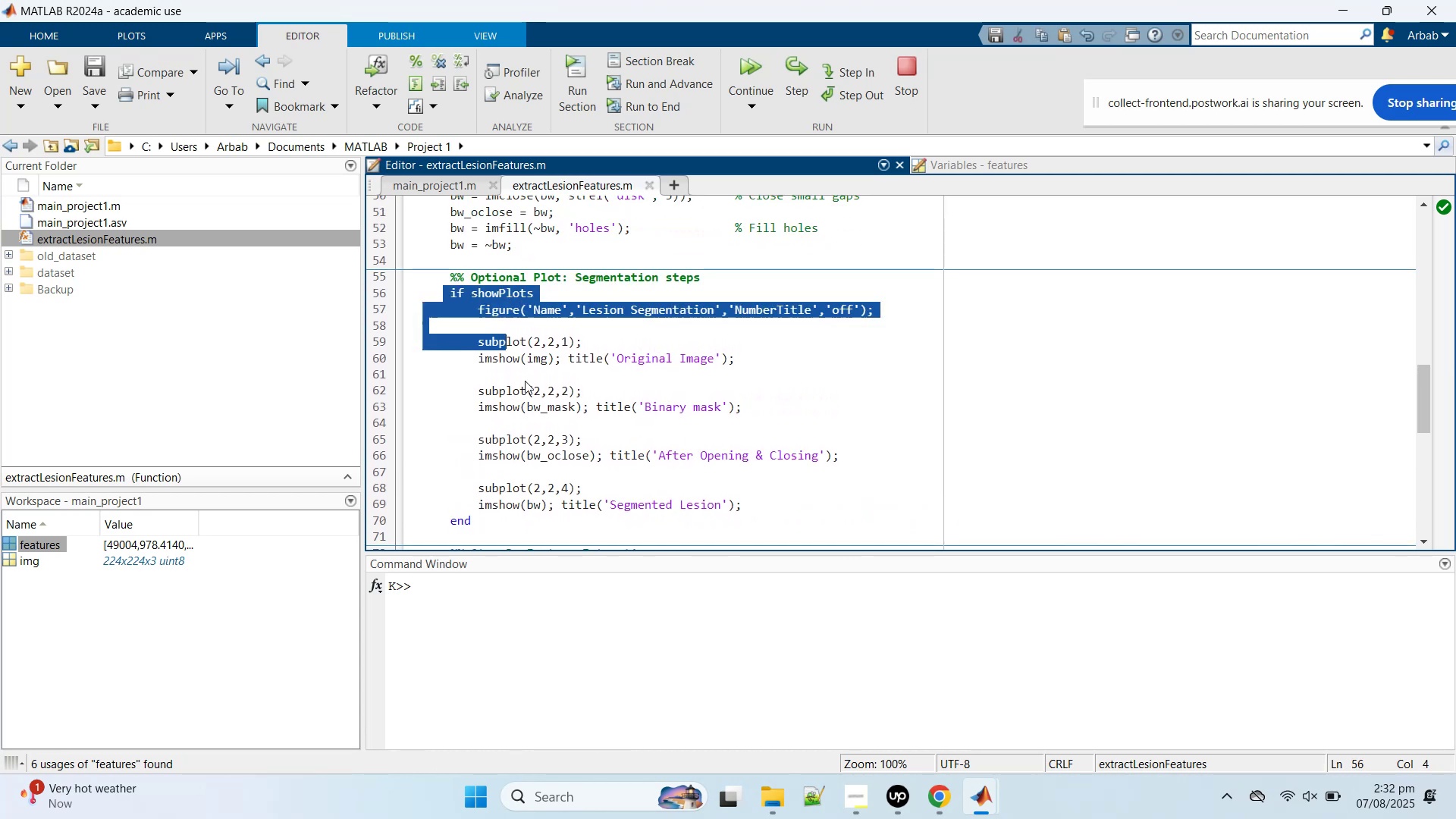 
wait(6.48)
 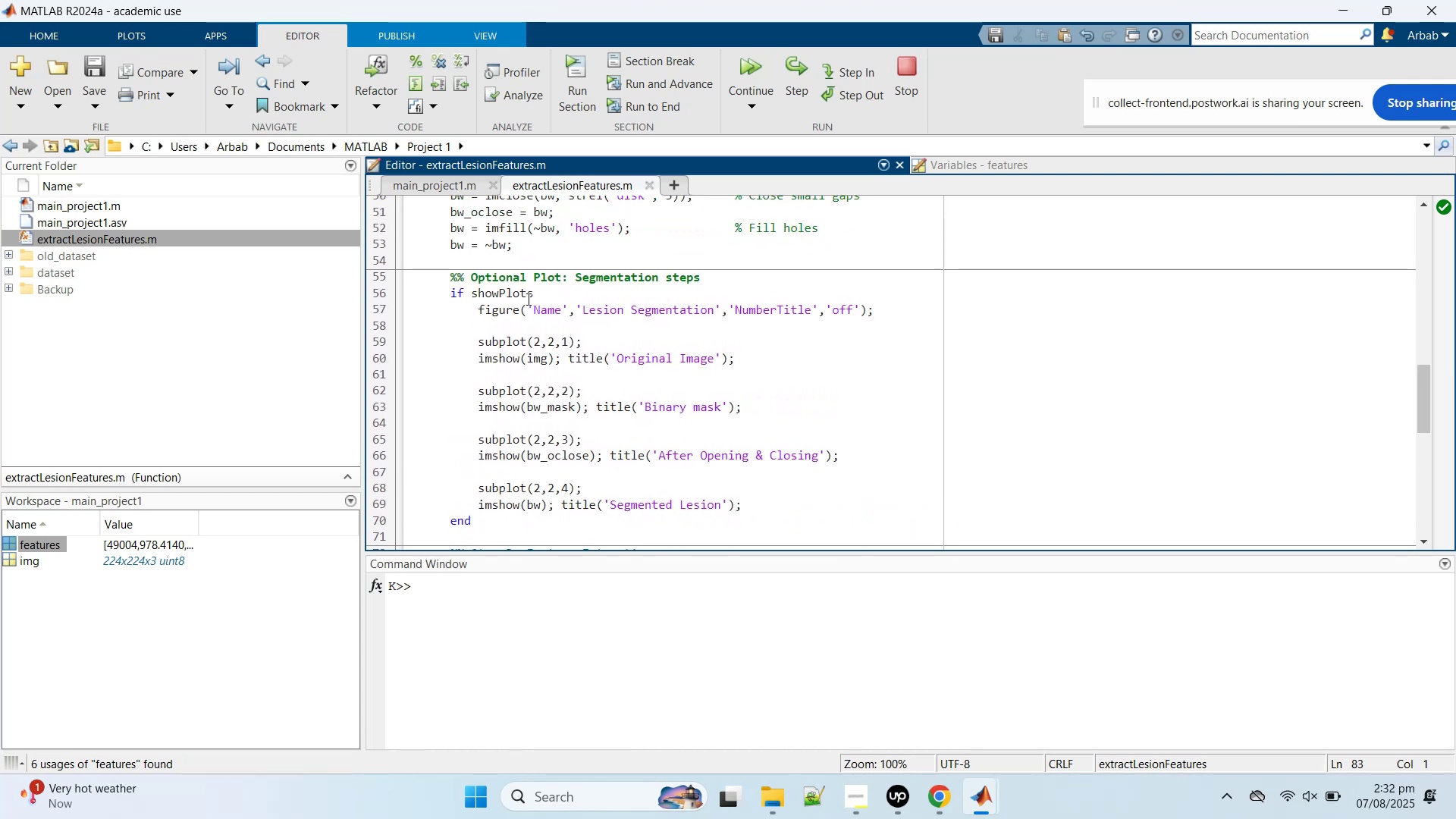 
key(Control+R)
 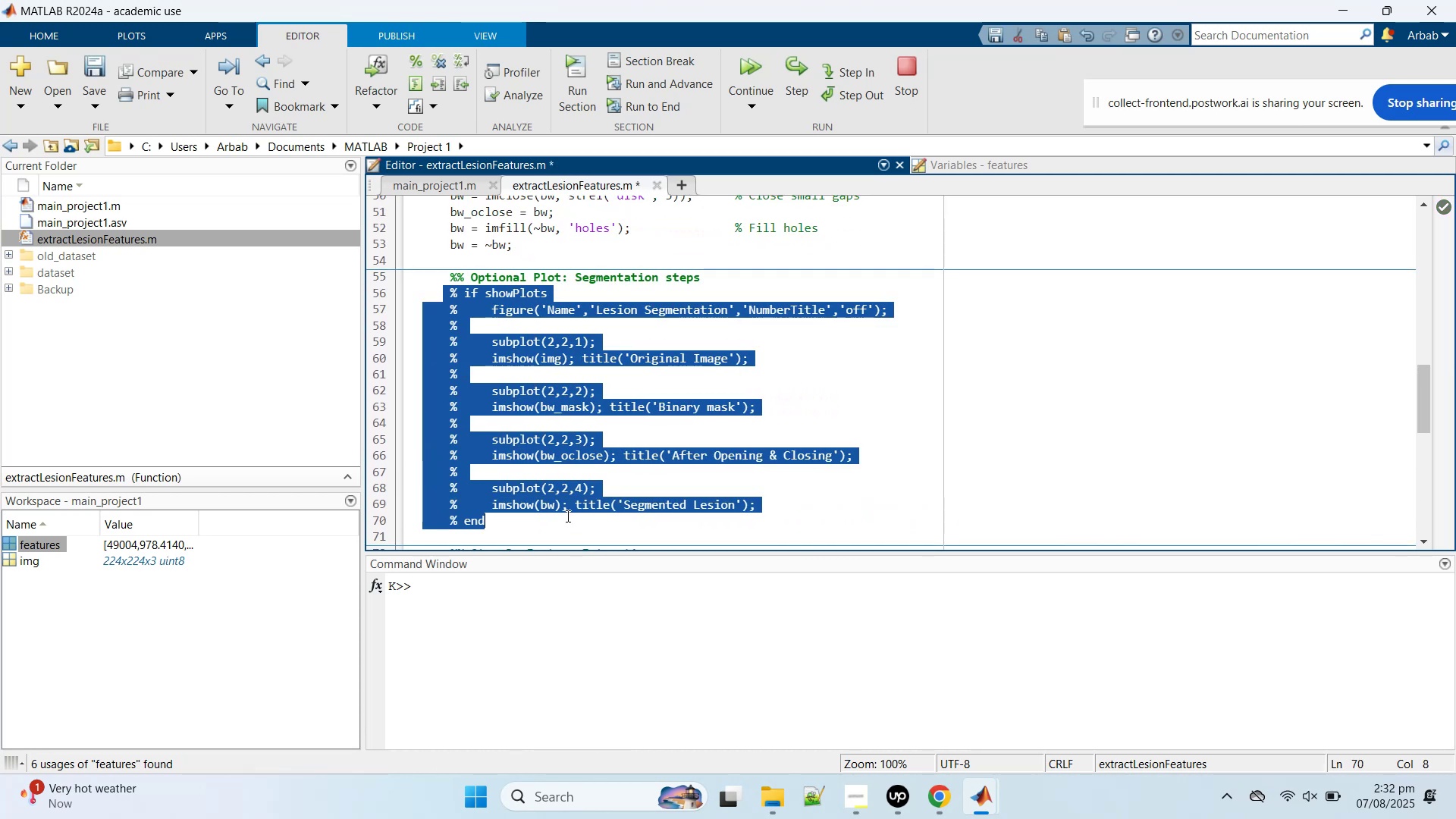 
hold_key(key=S, duration=0.32)
 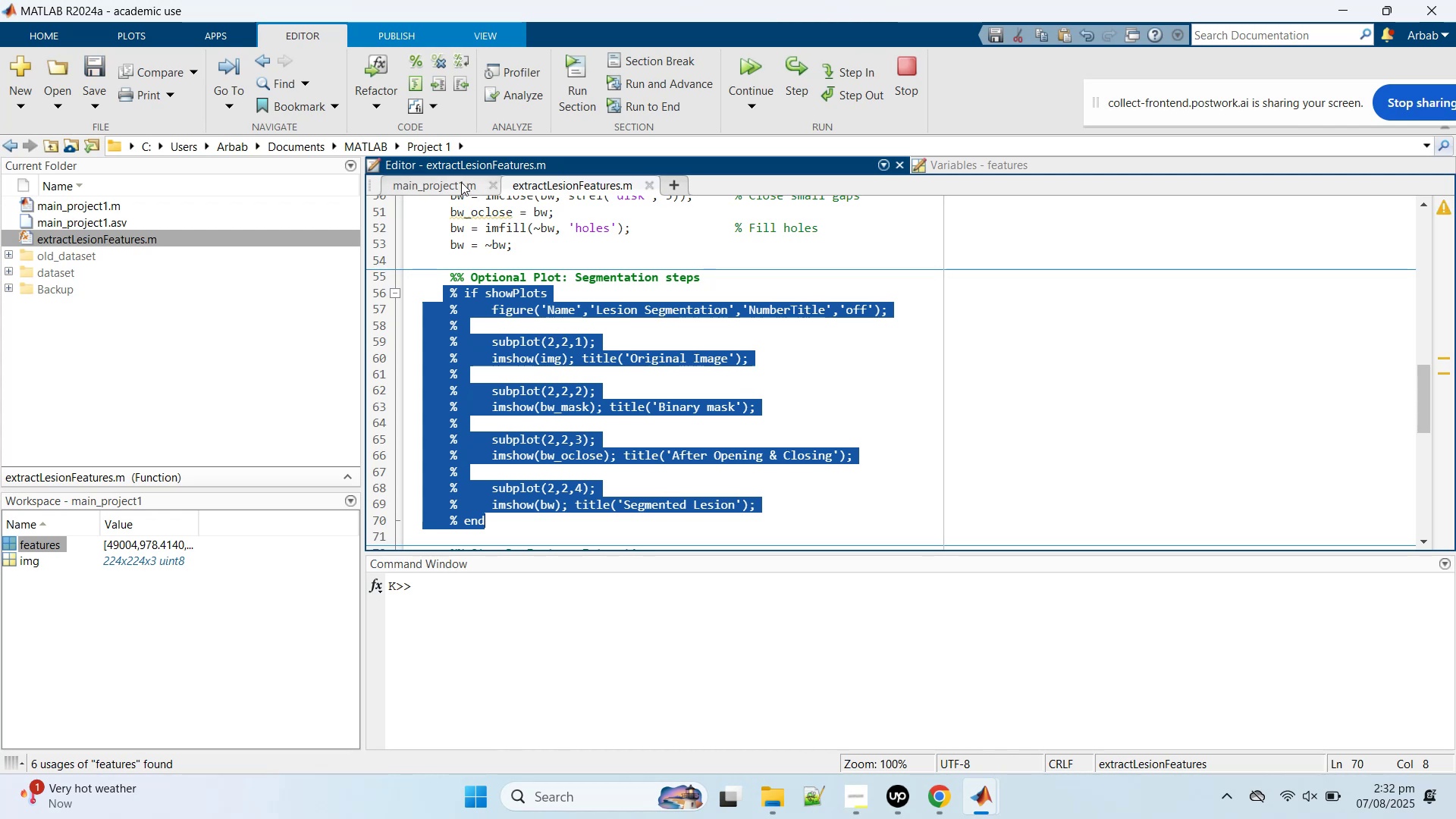 
left_click([461, 182])
 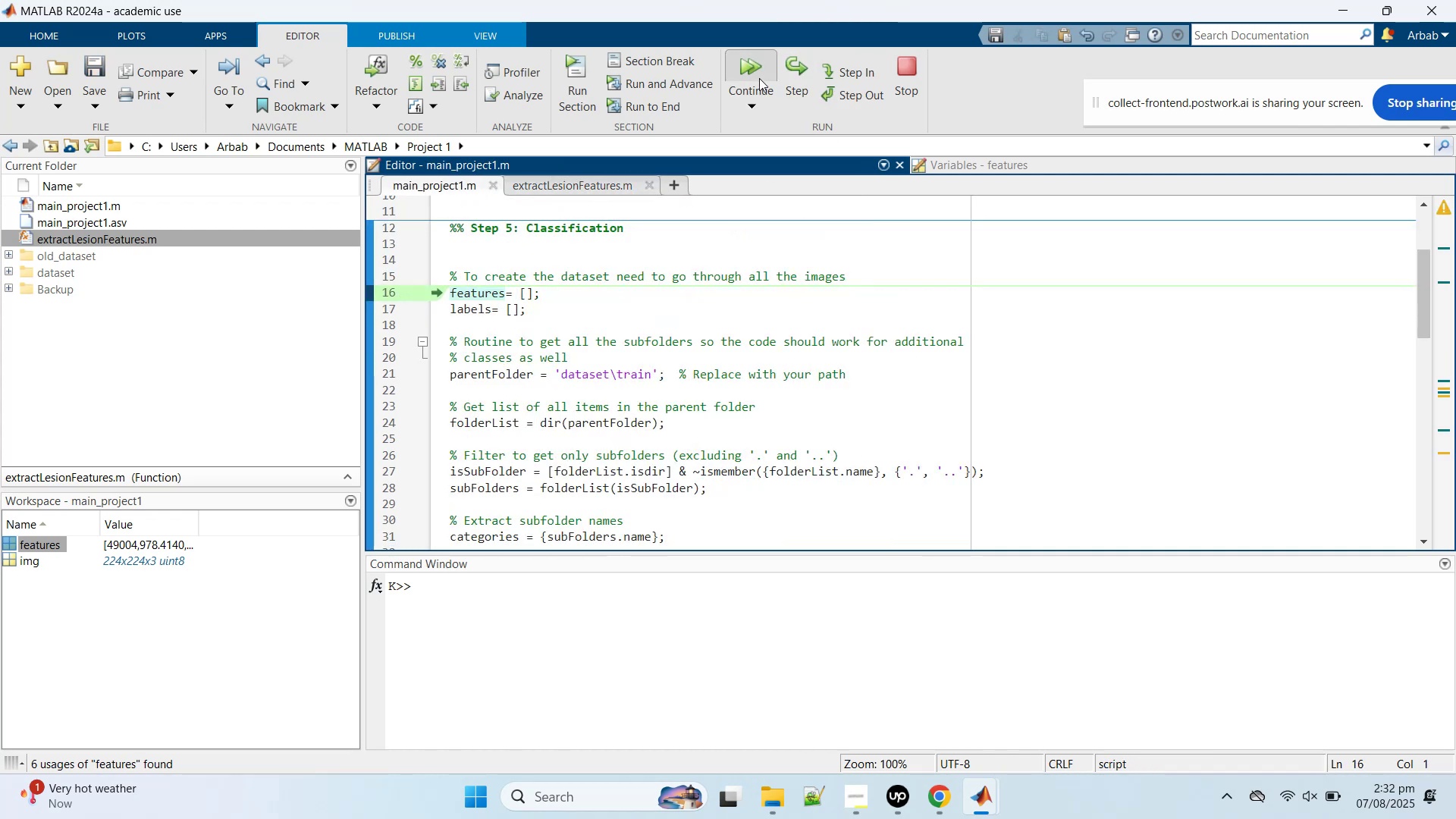 
left_click([759, 78])
 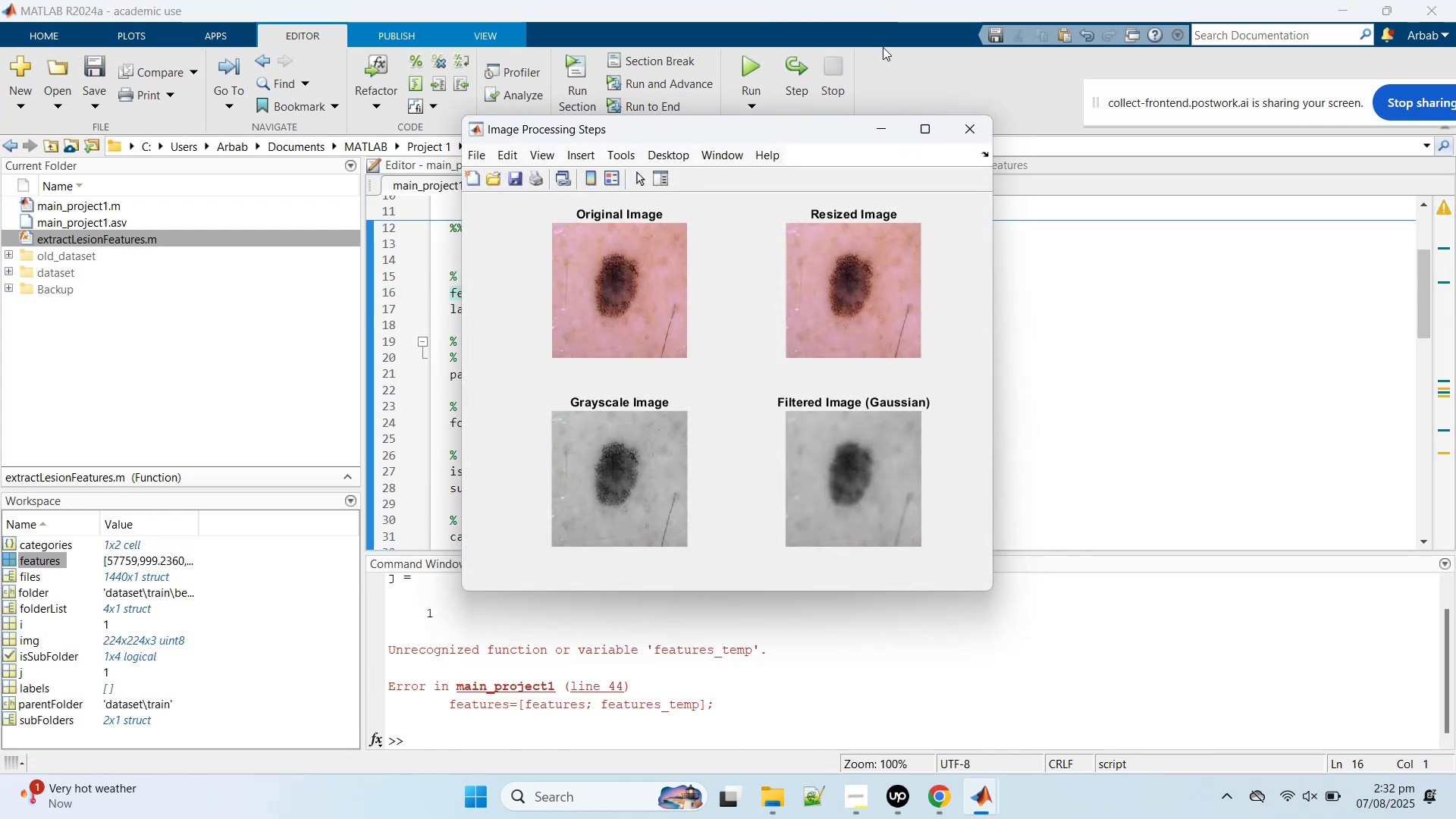 
left_click([963, 130])
 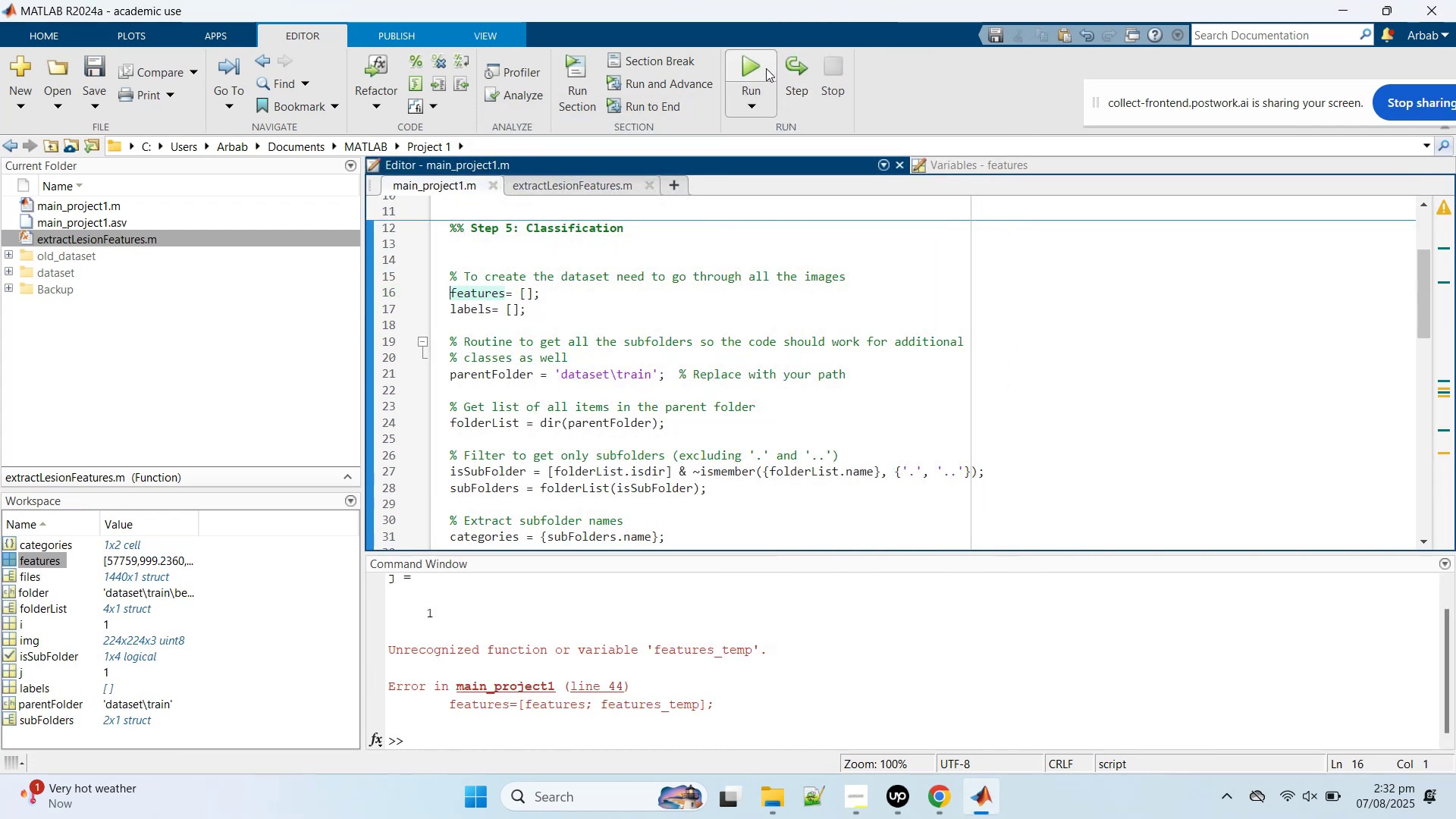 
left_click([766, 68])
 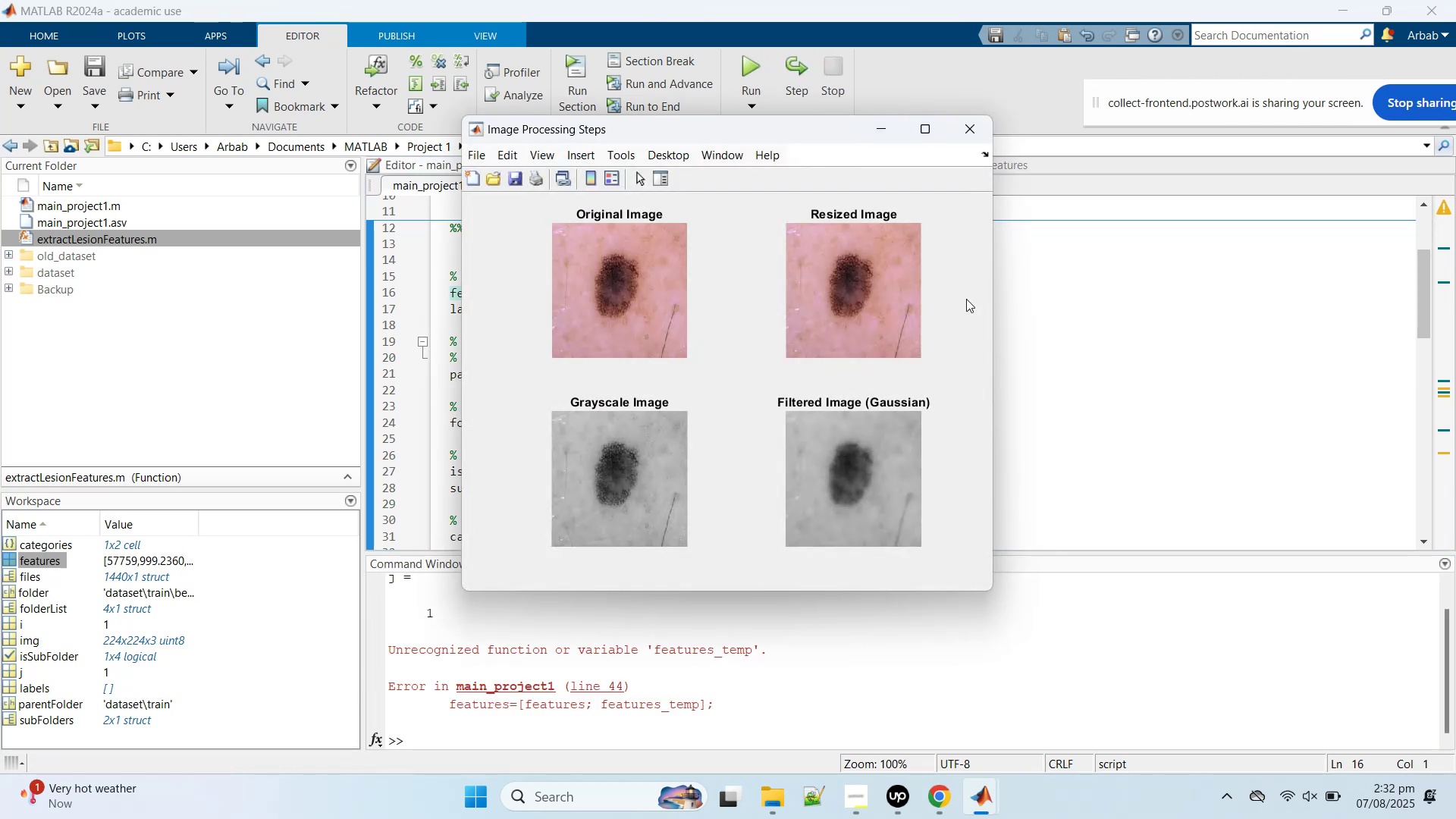 
left_click([1078, 327])
 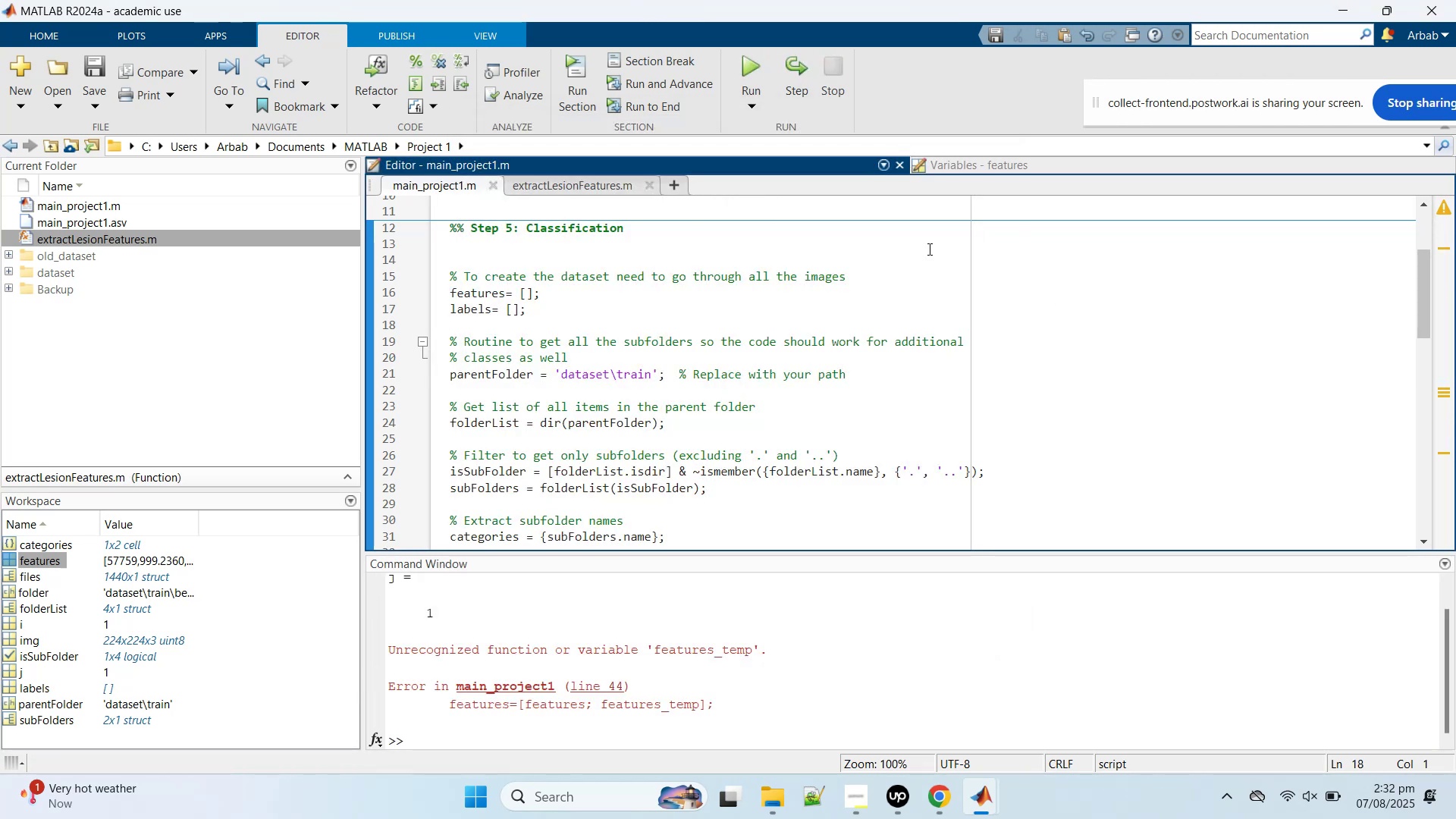 
scroll: coordinate [780, 310], scroll_direction: down, amount: 5.0
 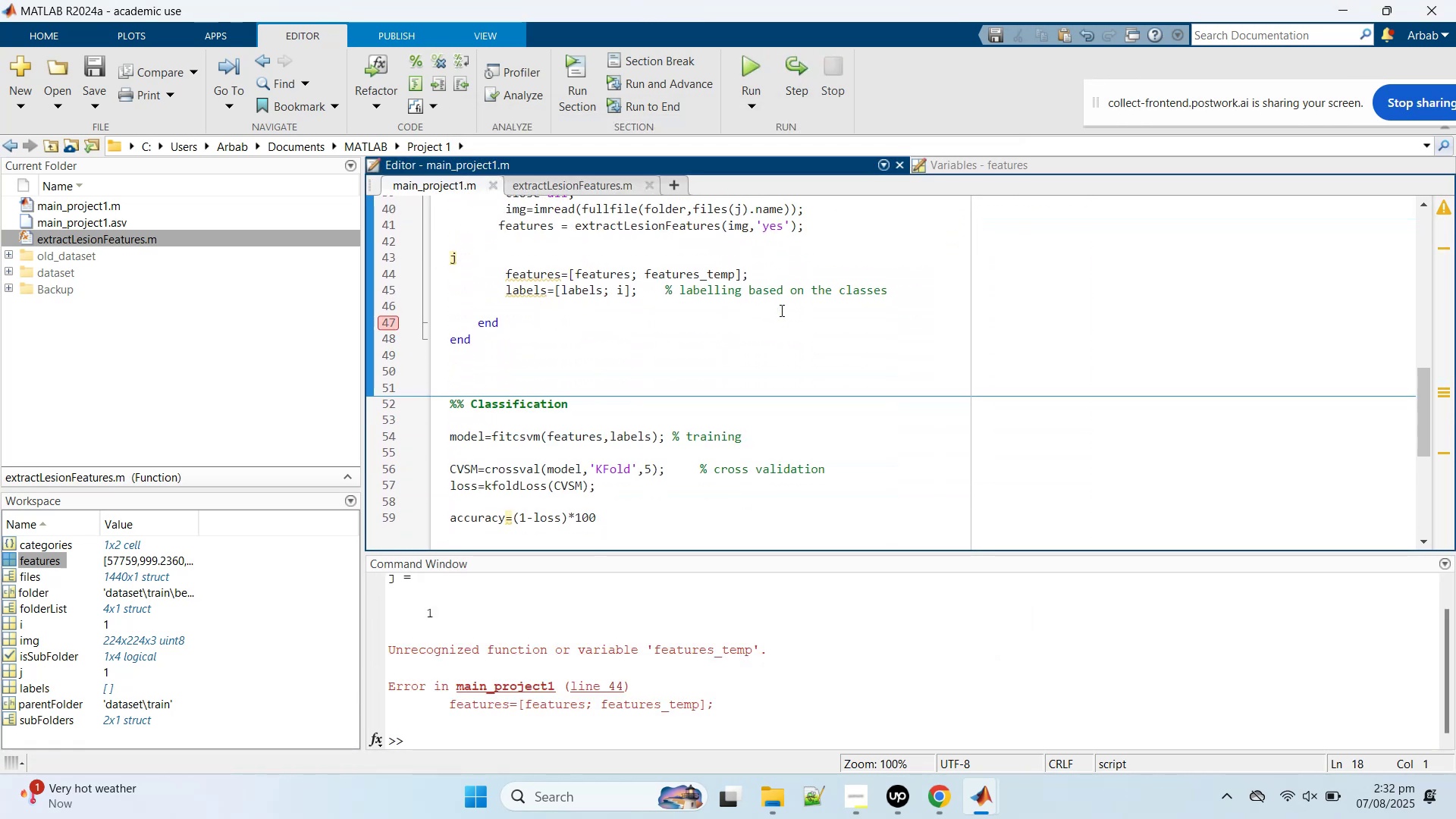 
scroll: coordinate [780, 310], scroll_direction: up, amount: 1.0
 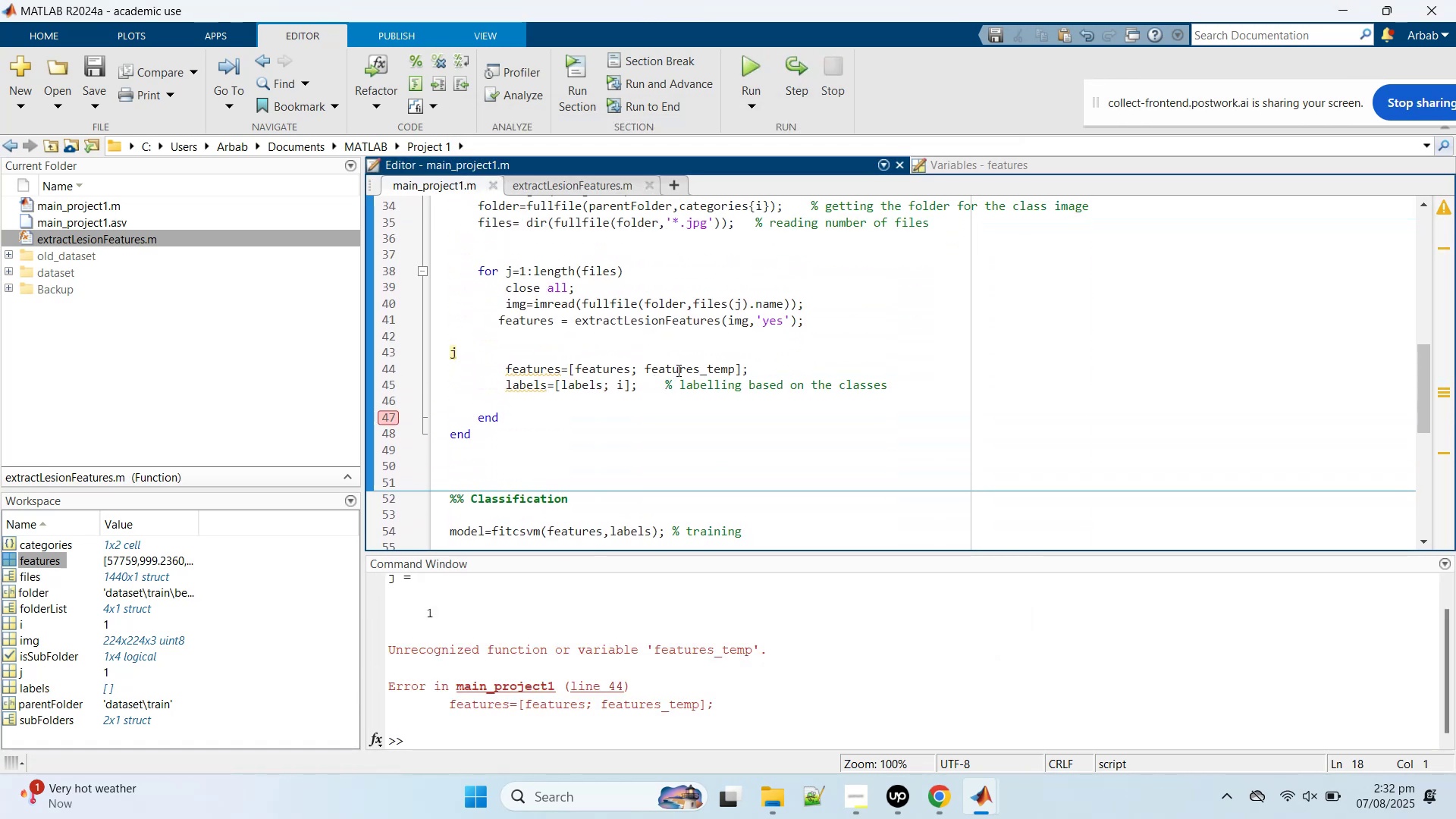 
double_click([692, 363])
 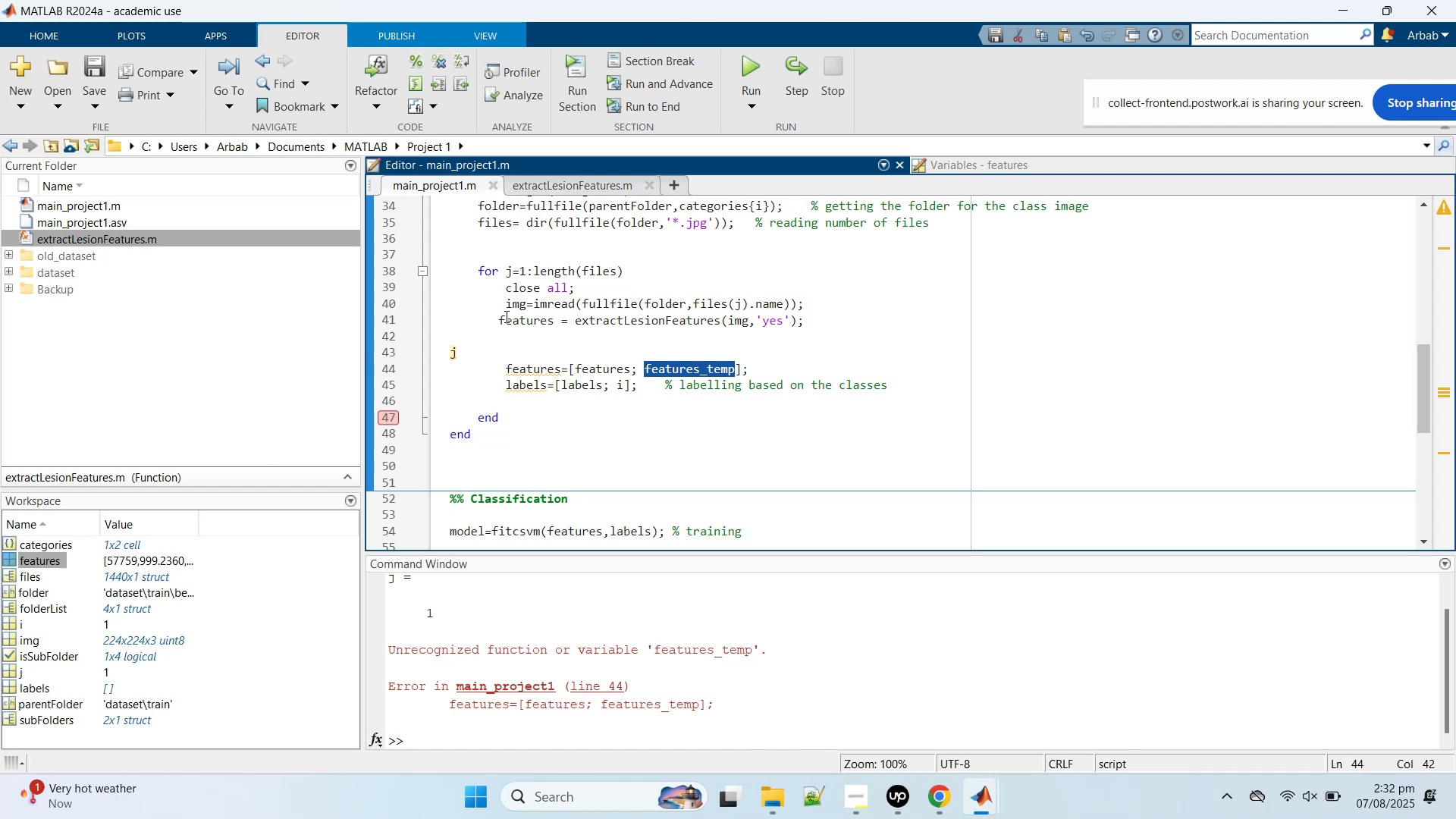 
key(Control+C)
 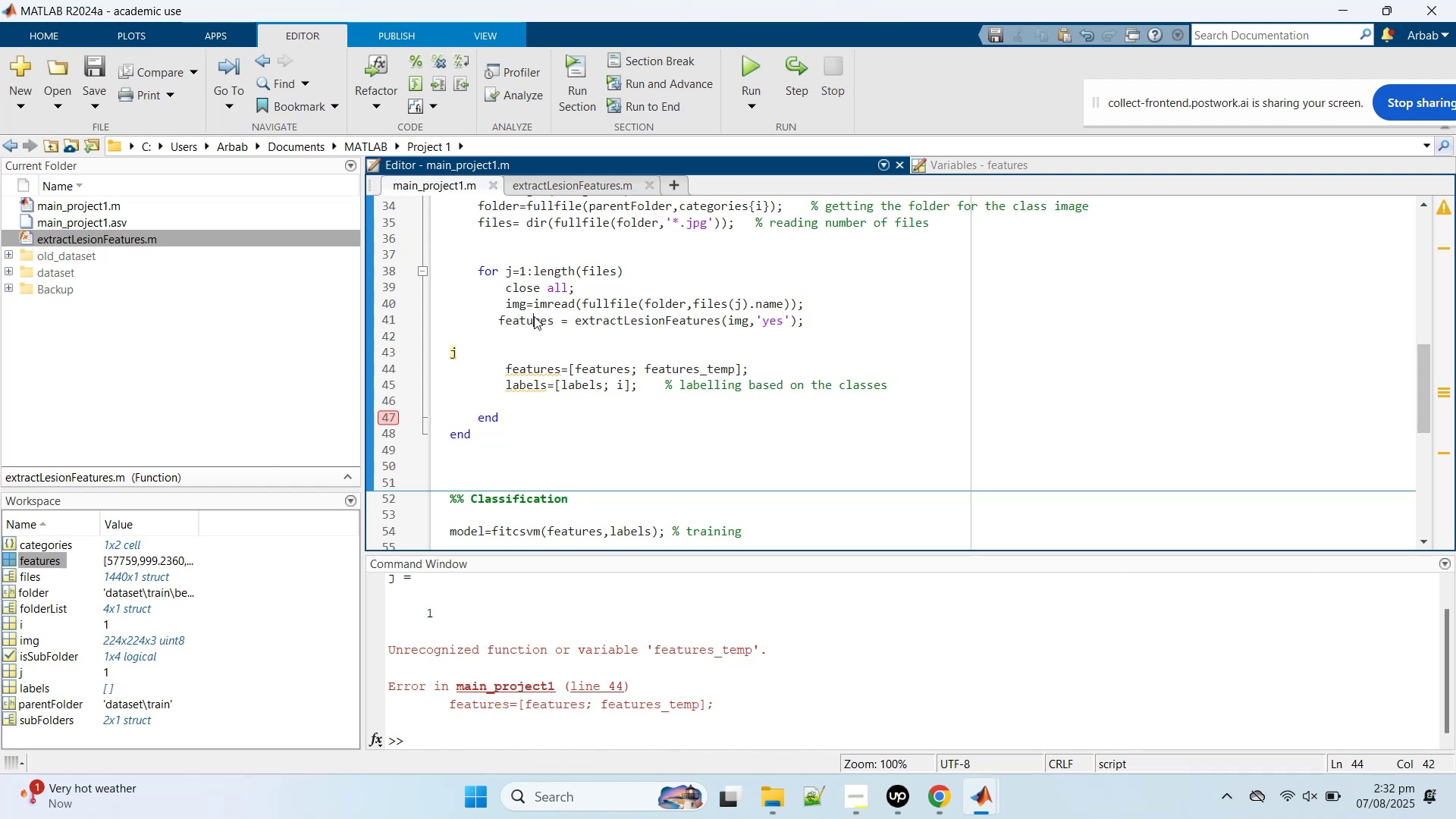 
double_click([534, 316])
 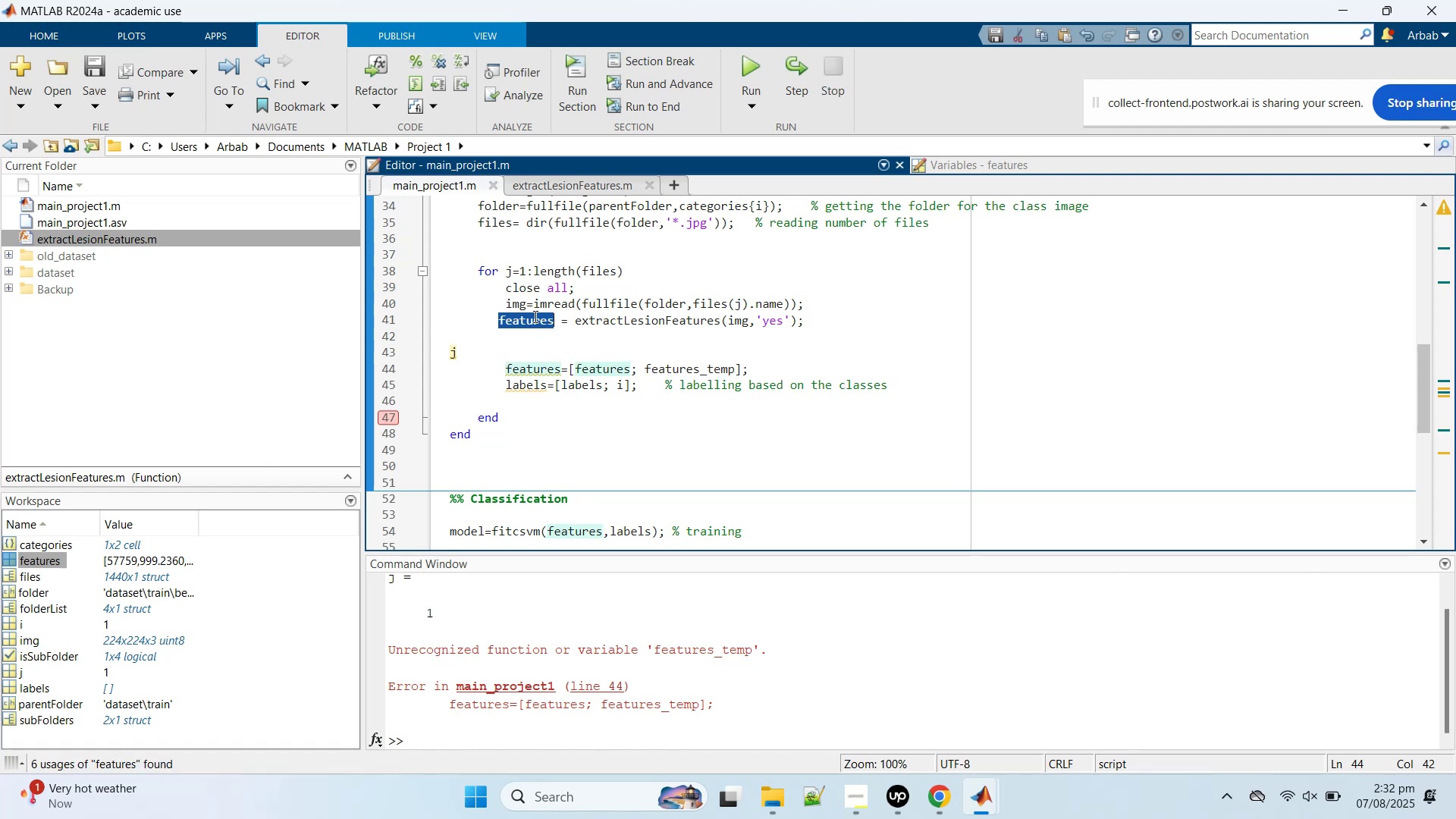 
key(Control+V)
 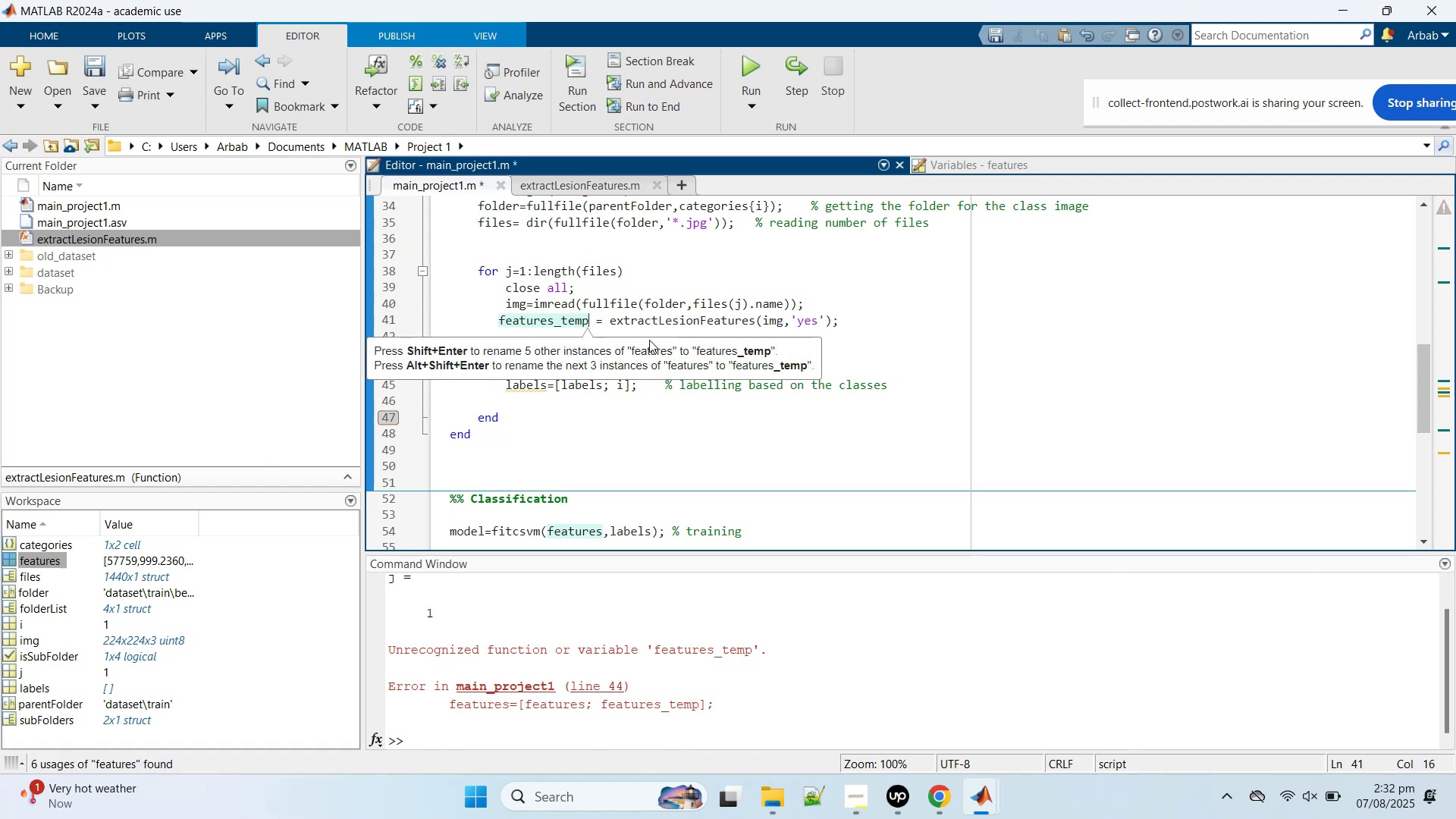 
hold_key(key=S, duration=0.35)
 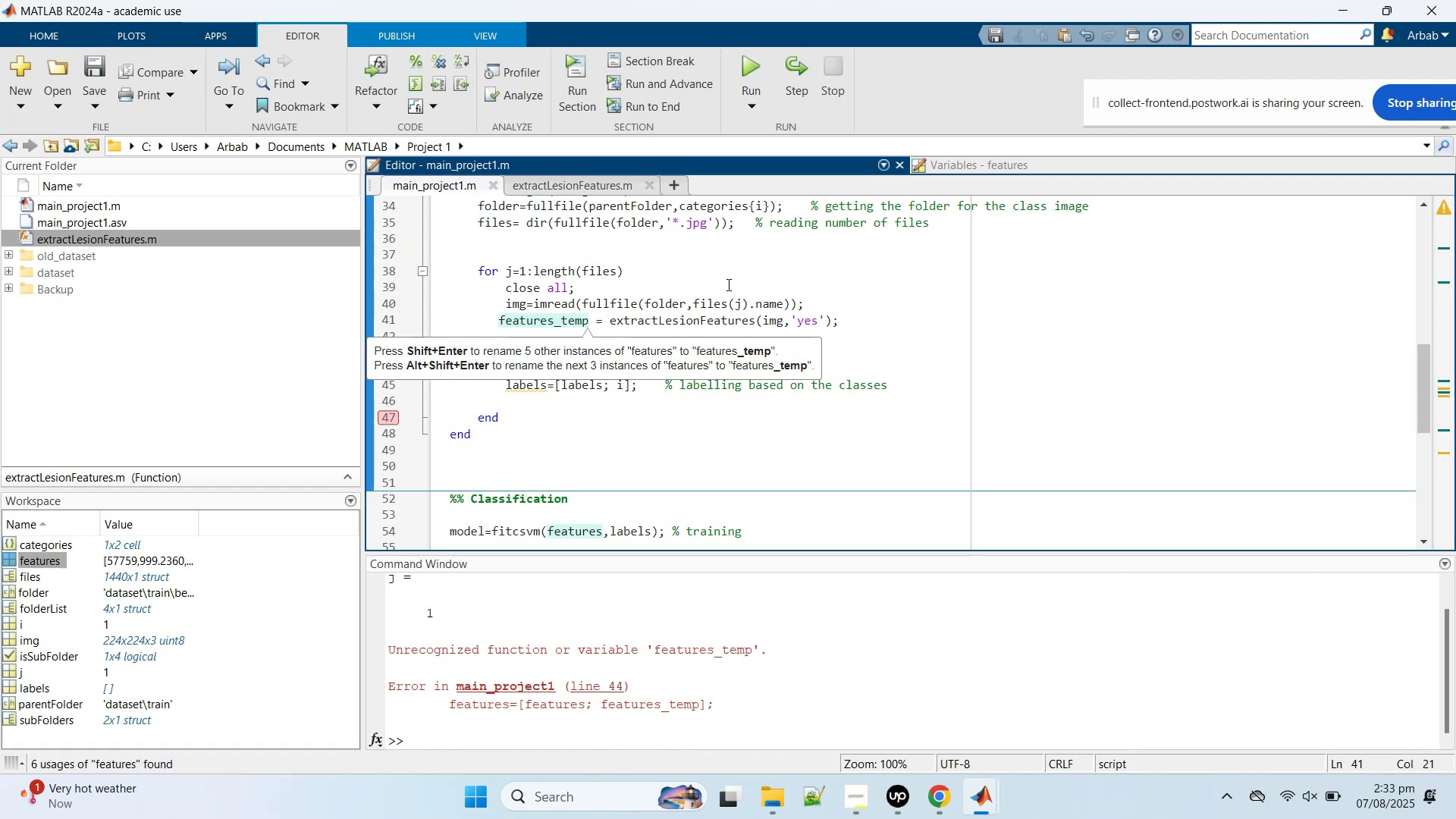 
mouse_move([723, 81])
 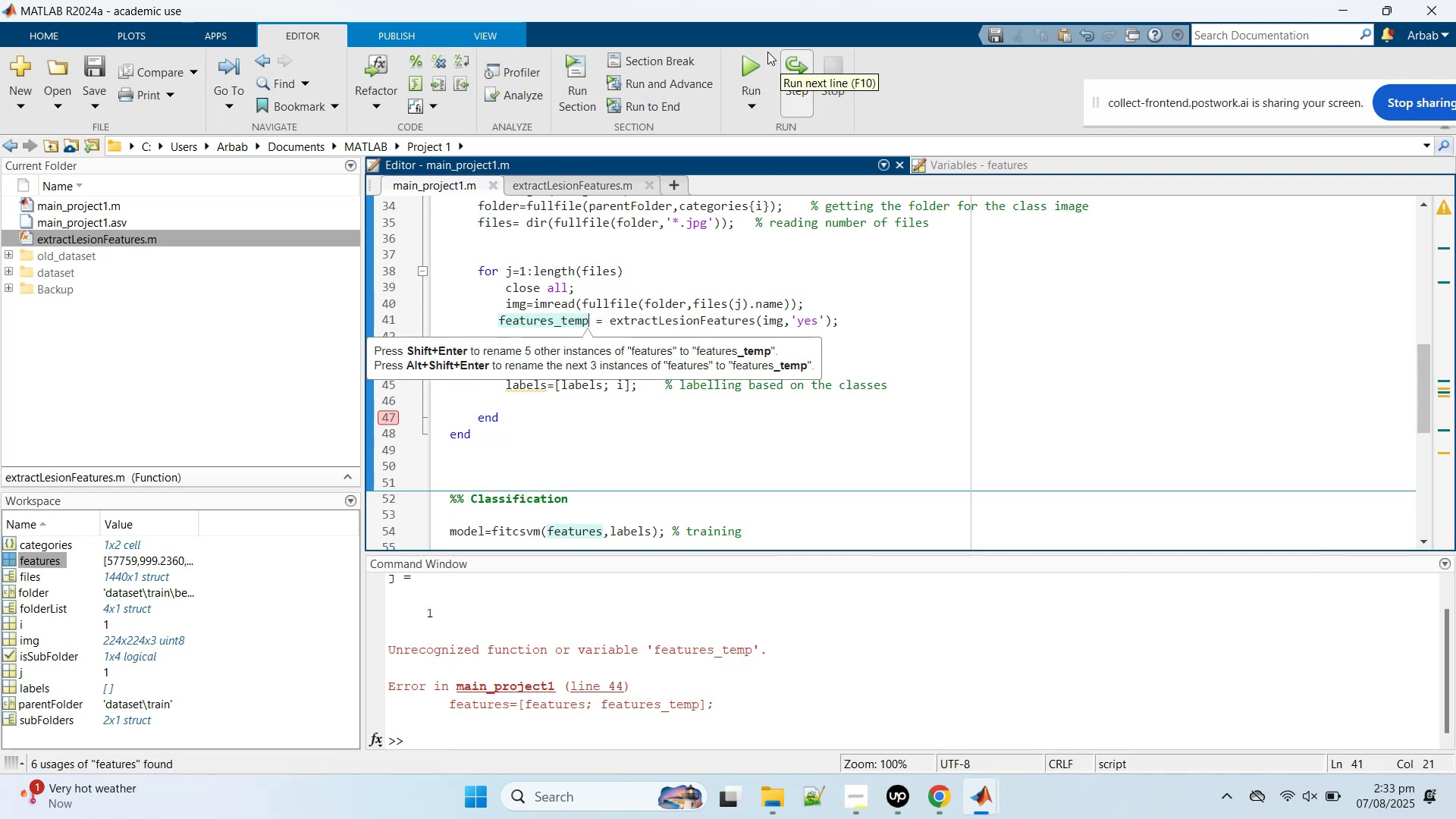 
left_click([764, 52])
 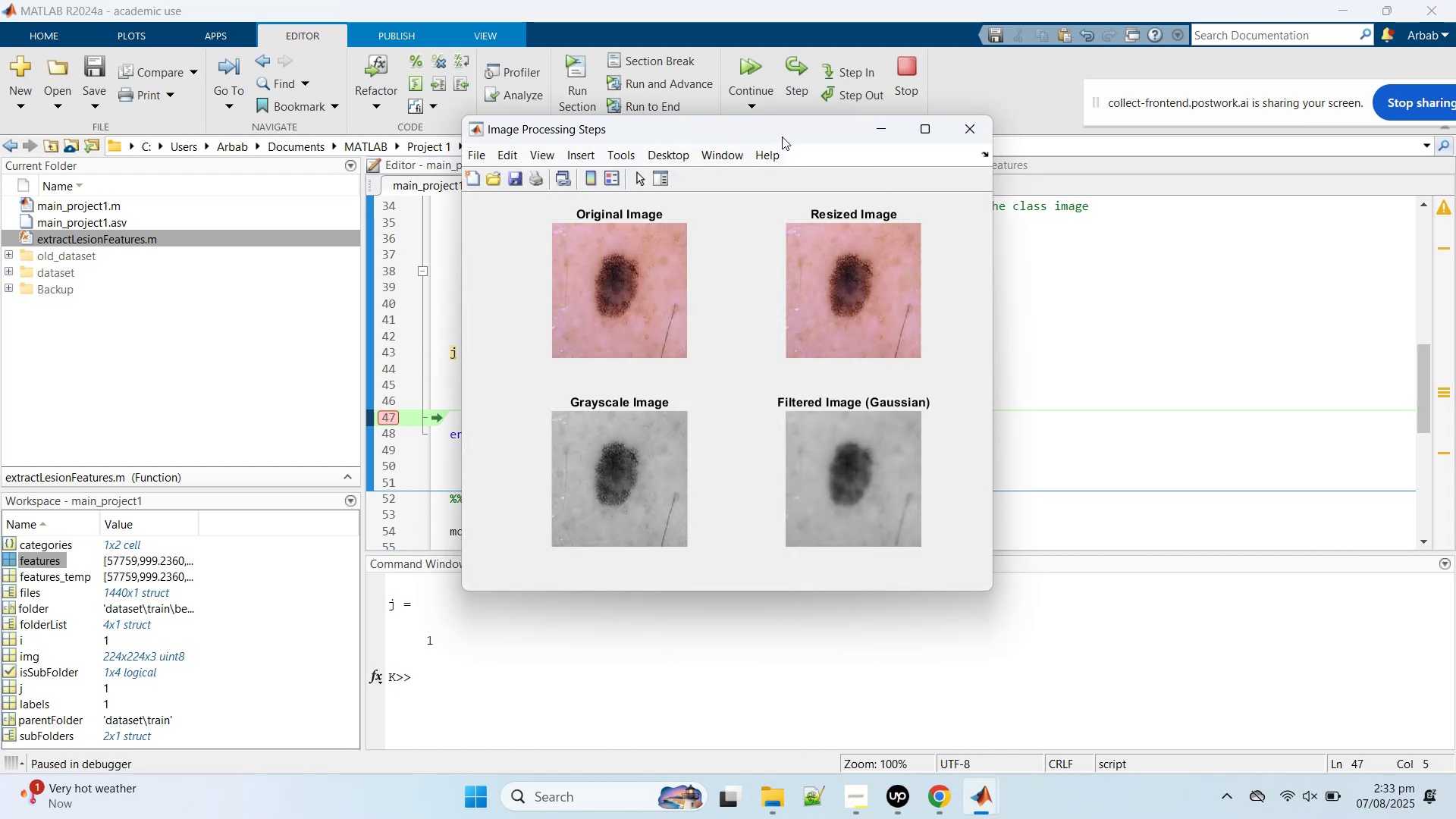 
wait(5.32)
 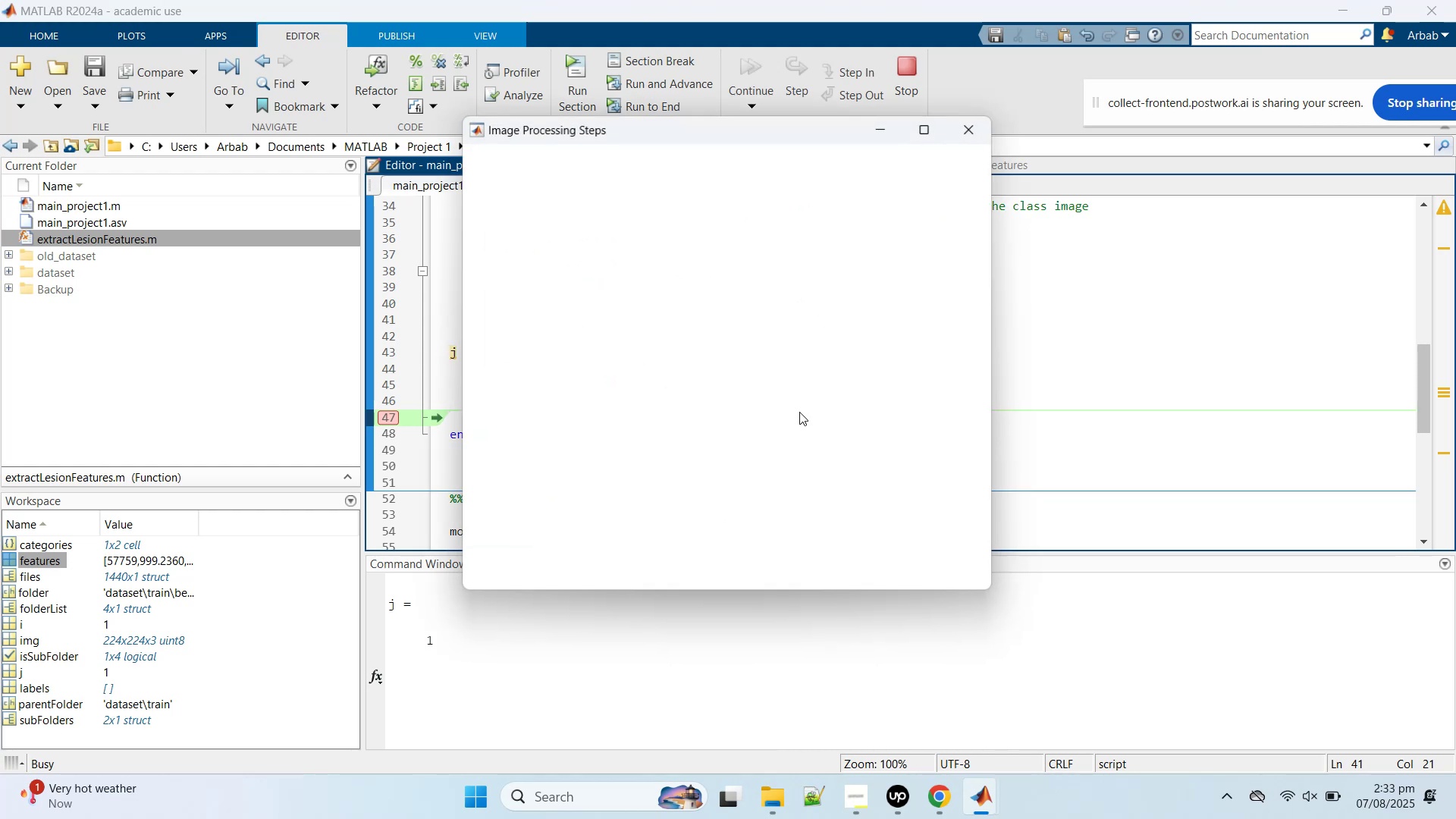 
left_click([952, 137])
 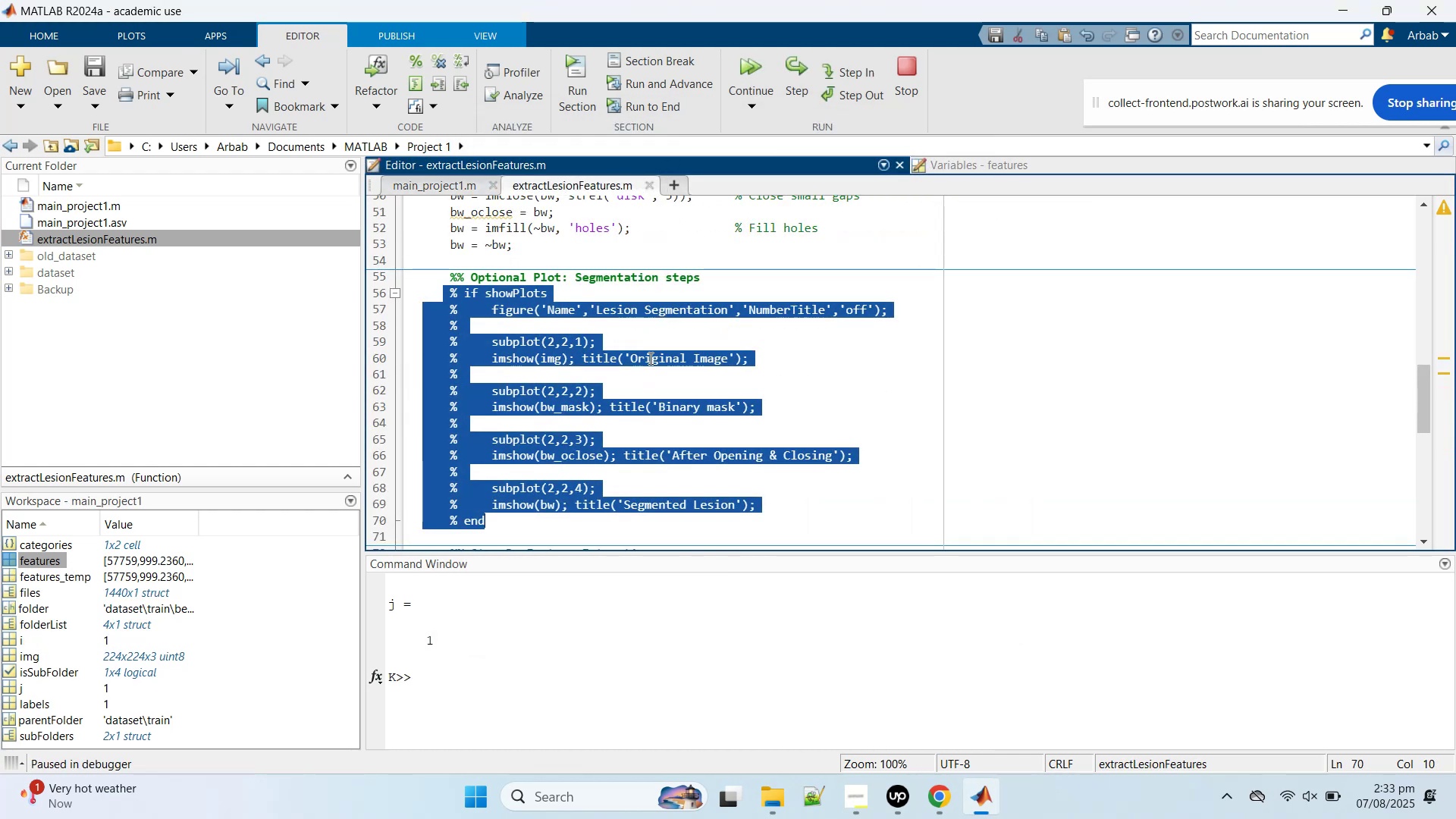 
key(Control+T)
 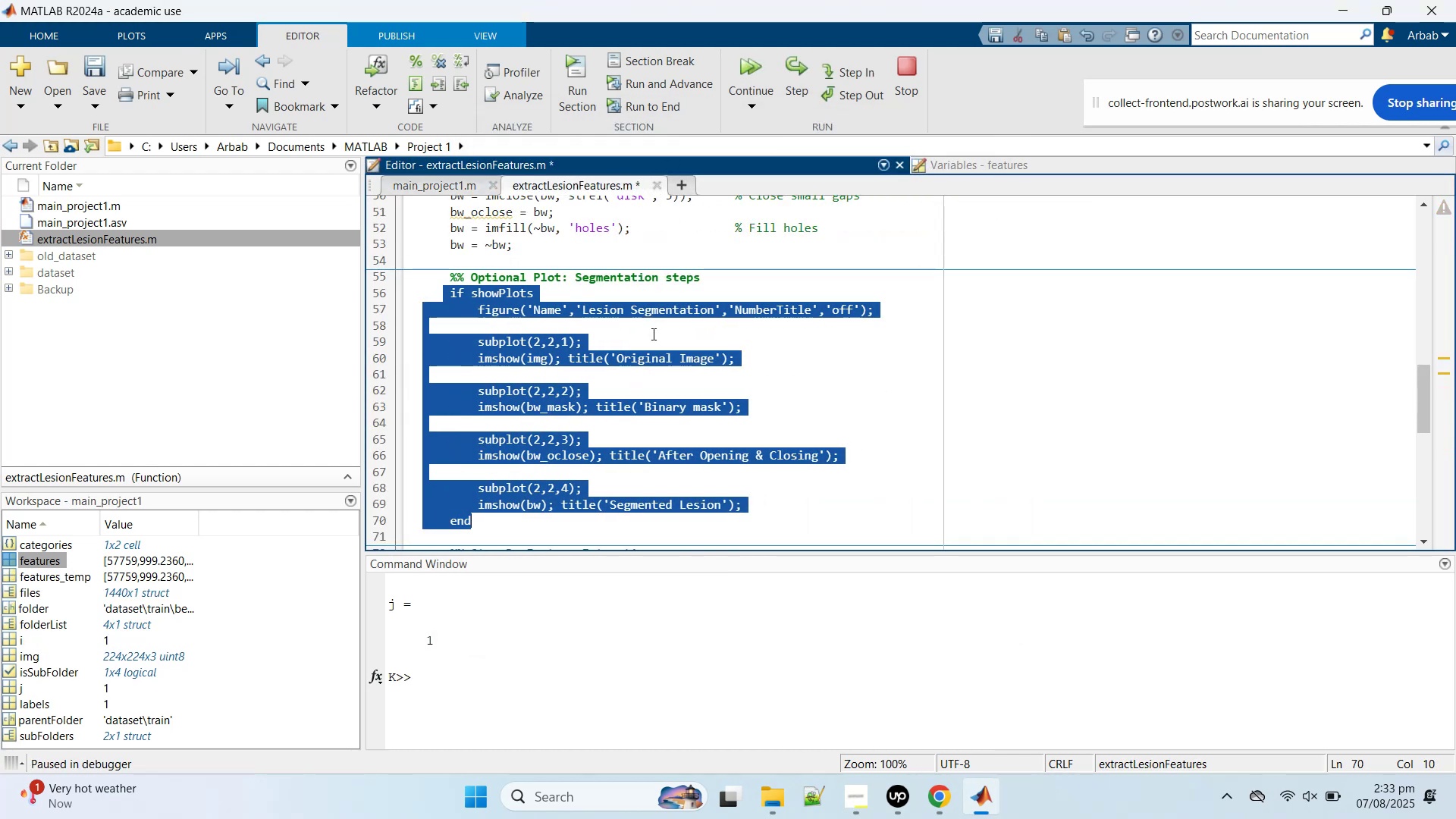 
scroll: coordinate [646, 353], scroll_direction: up, amount: 4.0
 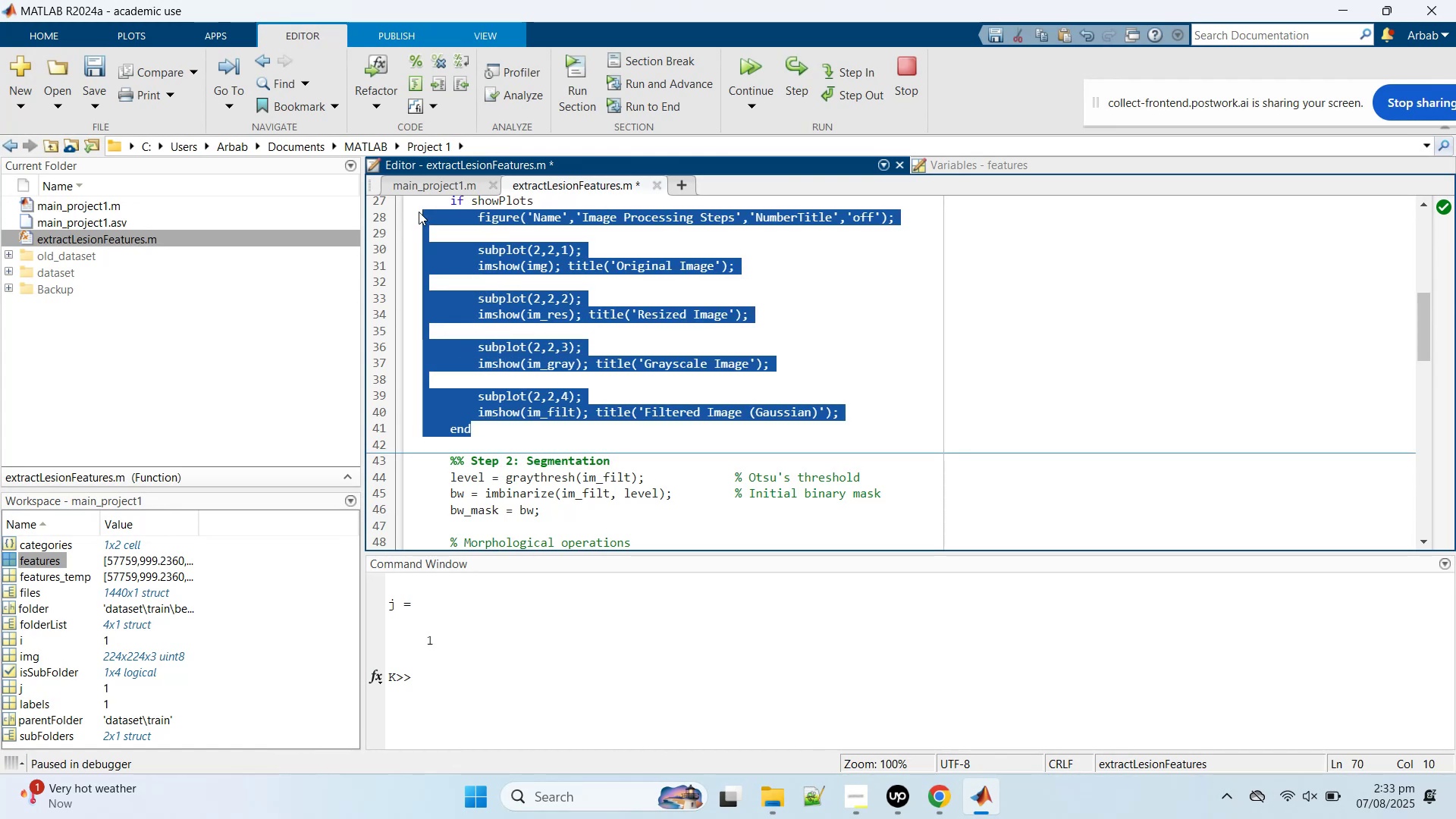 
key(Control+R)
 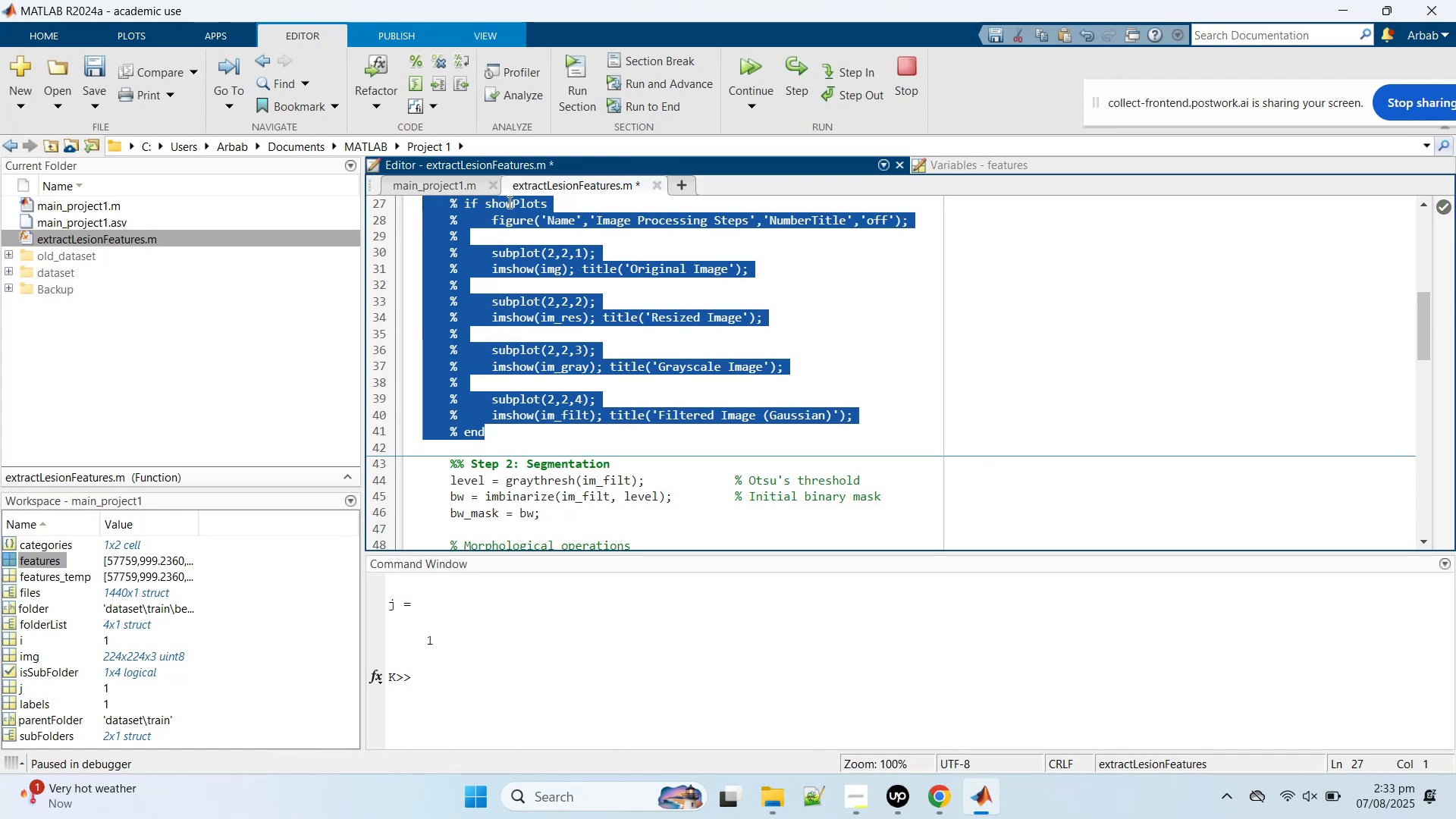 
hold_key(key=S, duration=0.4)
 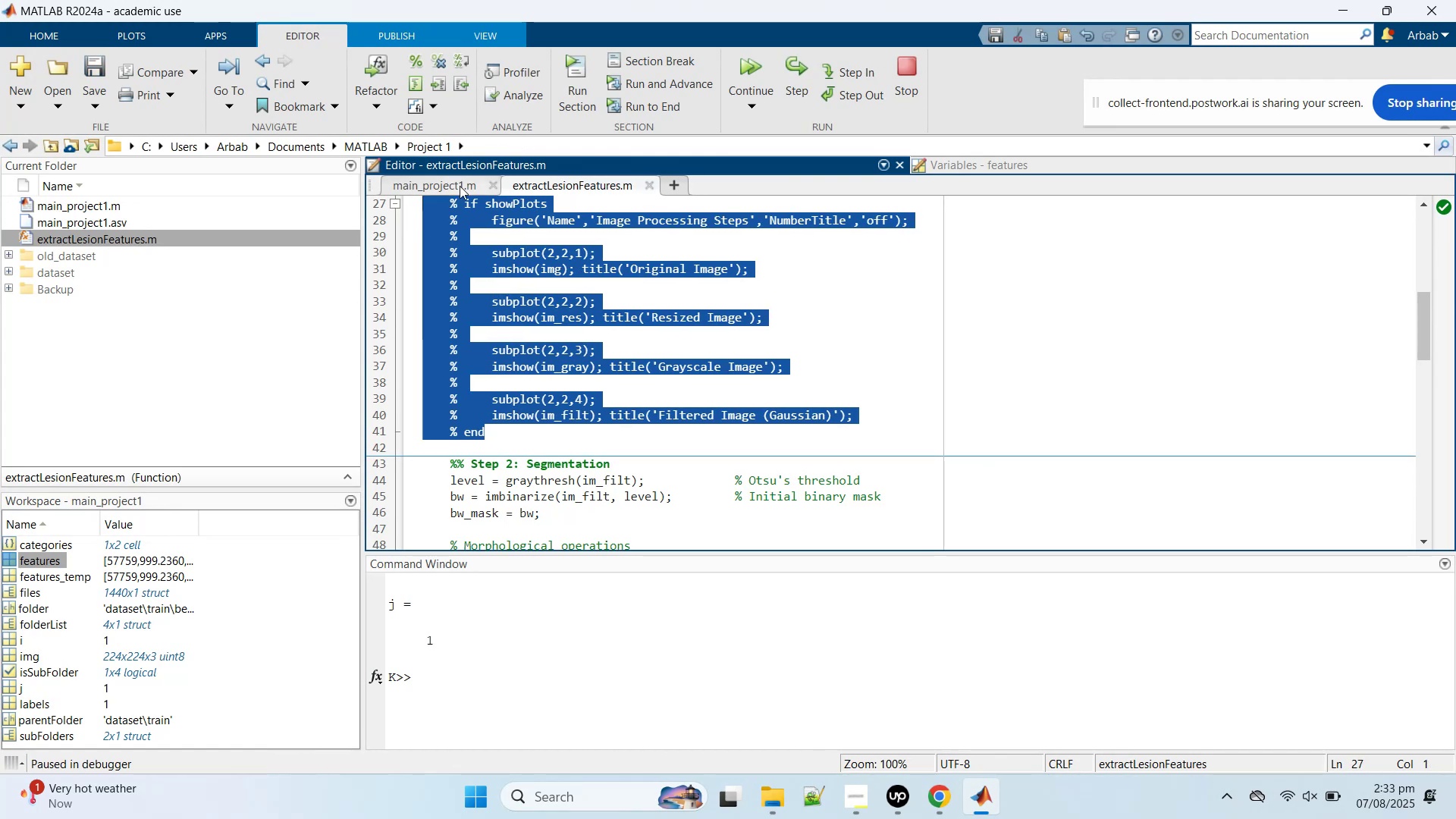 
left_click([462, 195])
 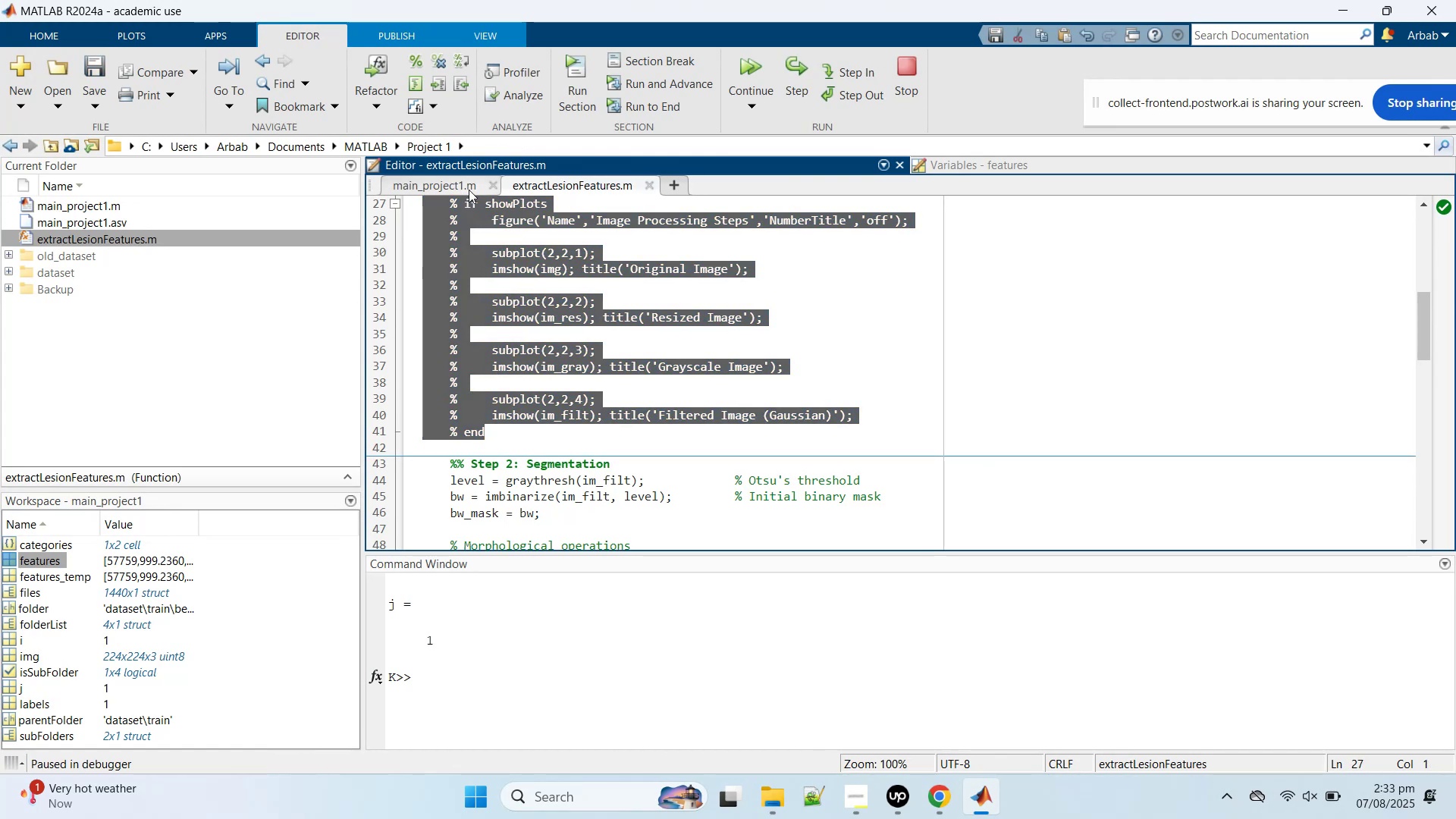 
left_click([469, 190])
 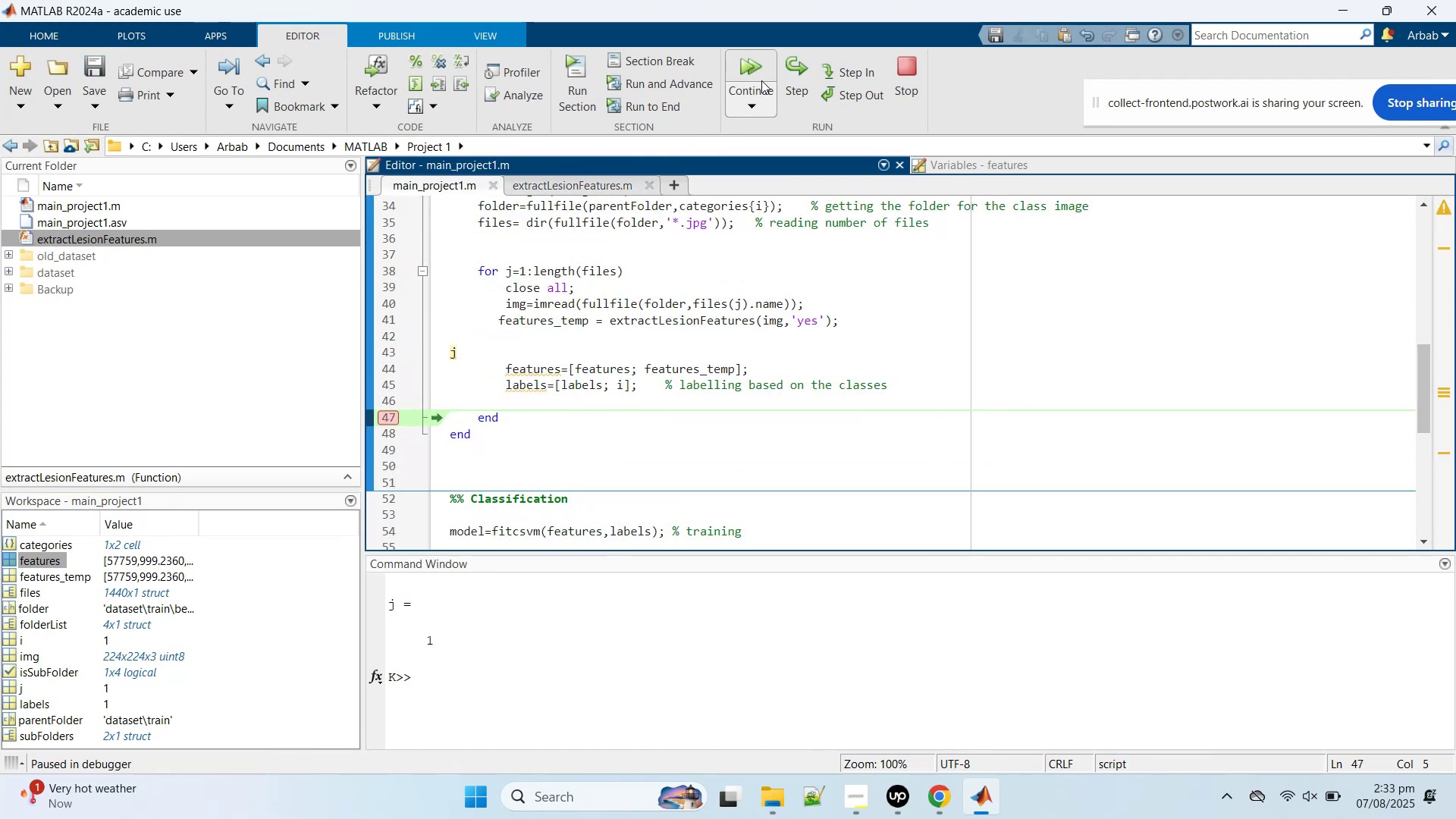 
left_click([749, 66])
 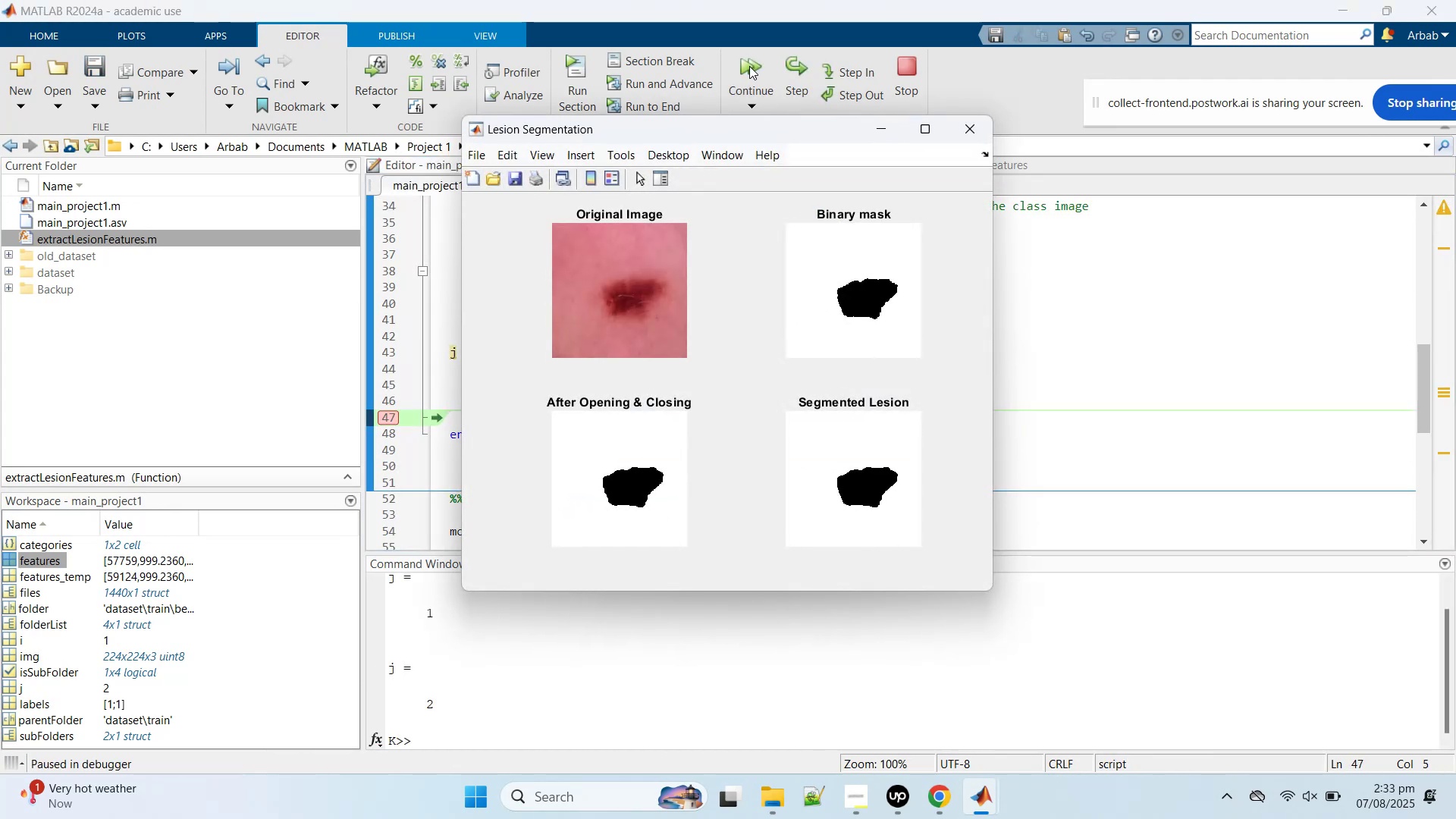 
left_click([749, 66])
 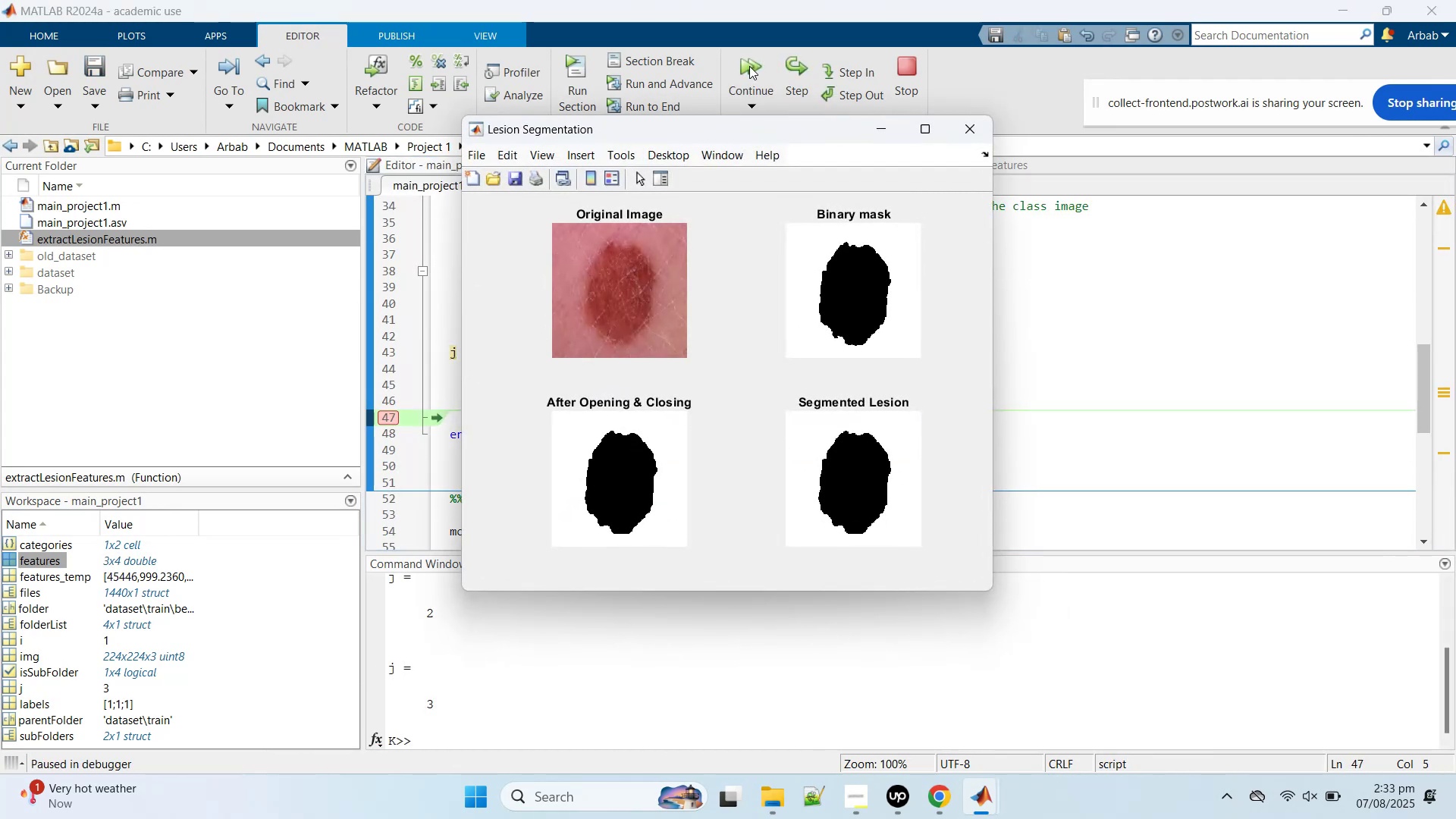 
left_click([749, 66])
 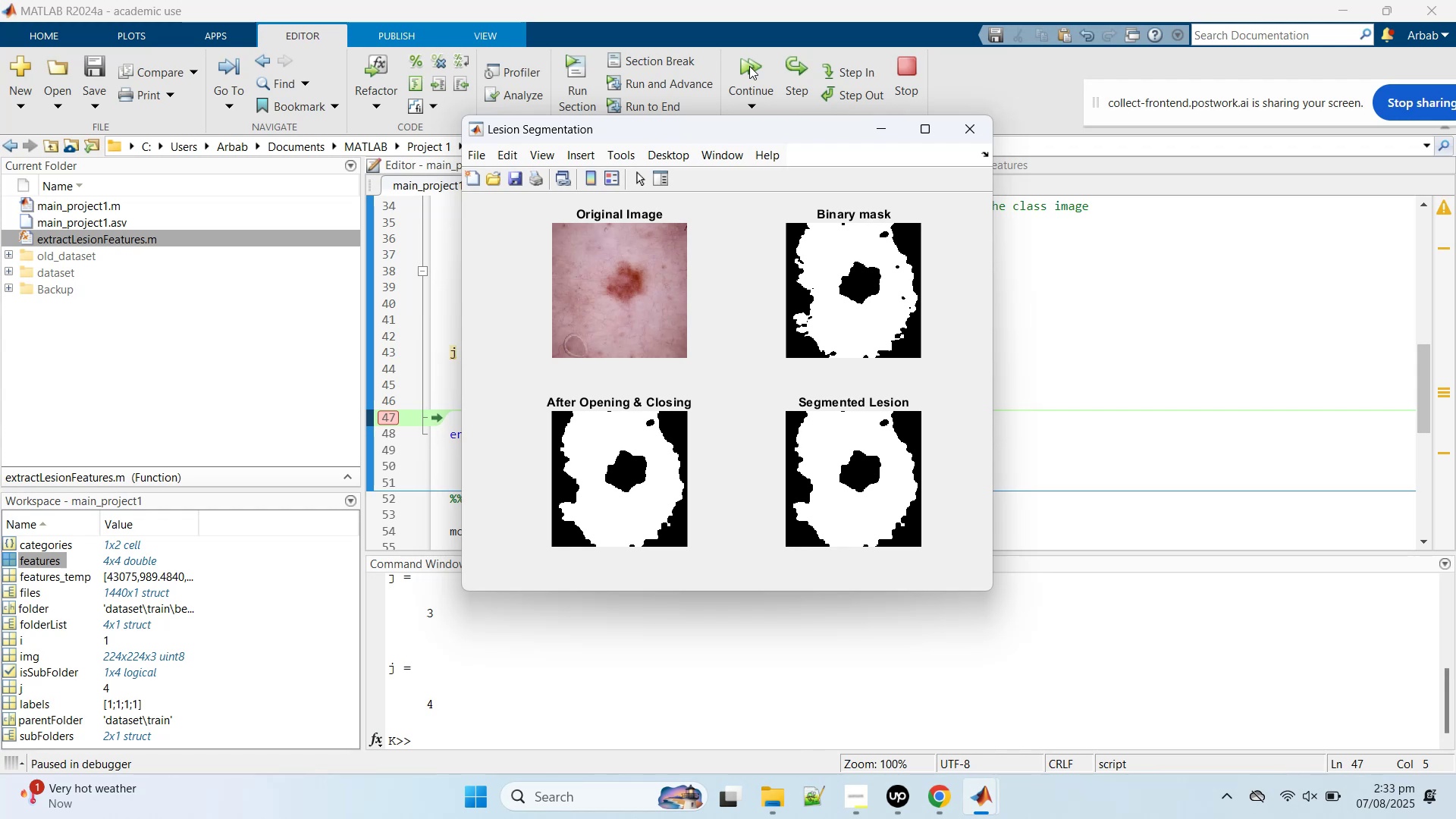 
wait(25.11)
 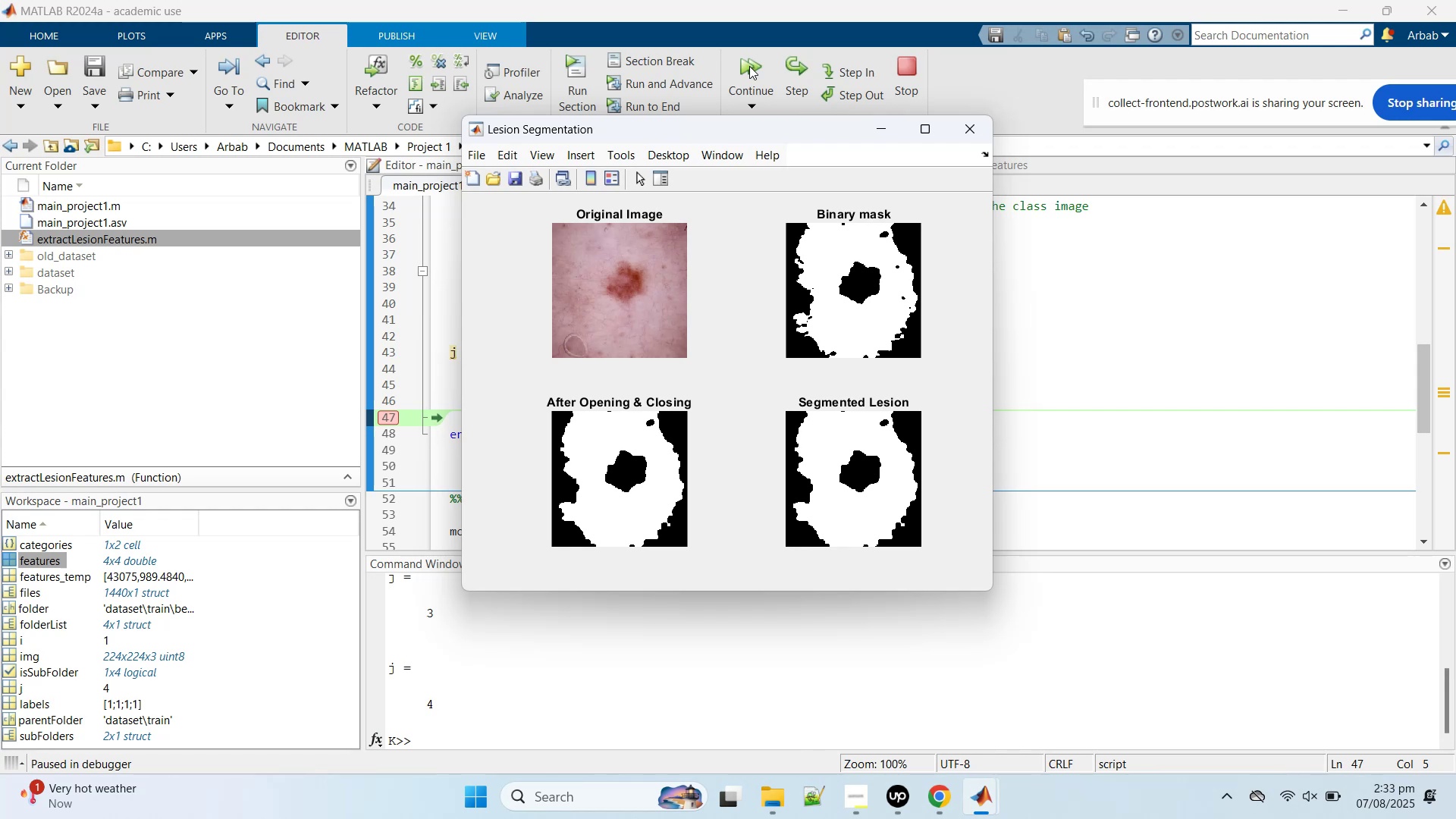 
left_click([80, 629])
 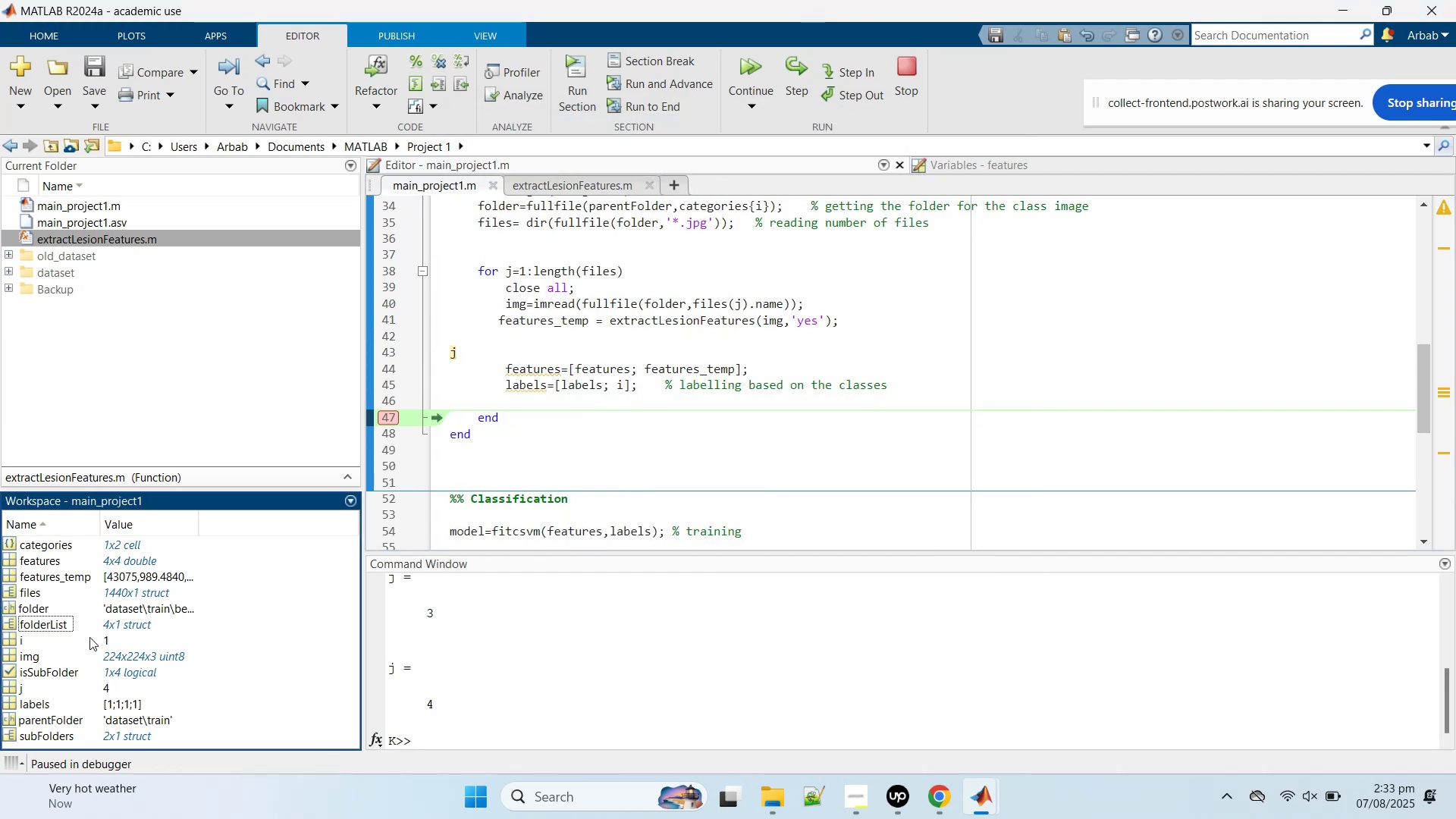 
scroll: coordinate [94, 645], scroll_direction: down, amount: 1.0
 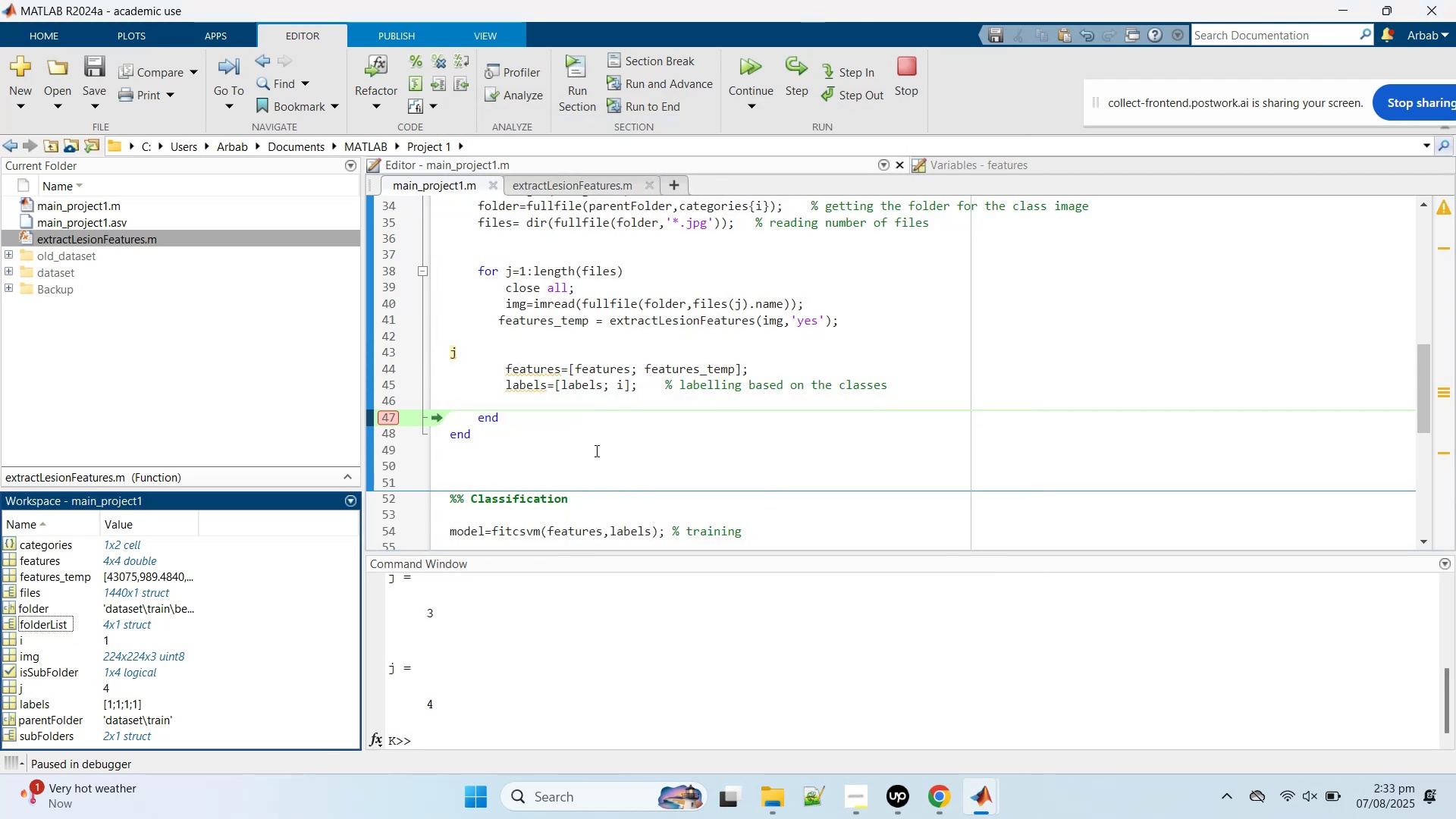 
left_click([603, 428])
 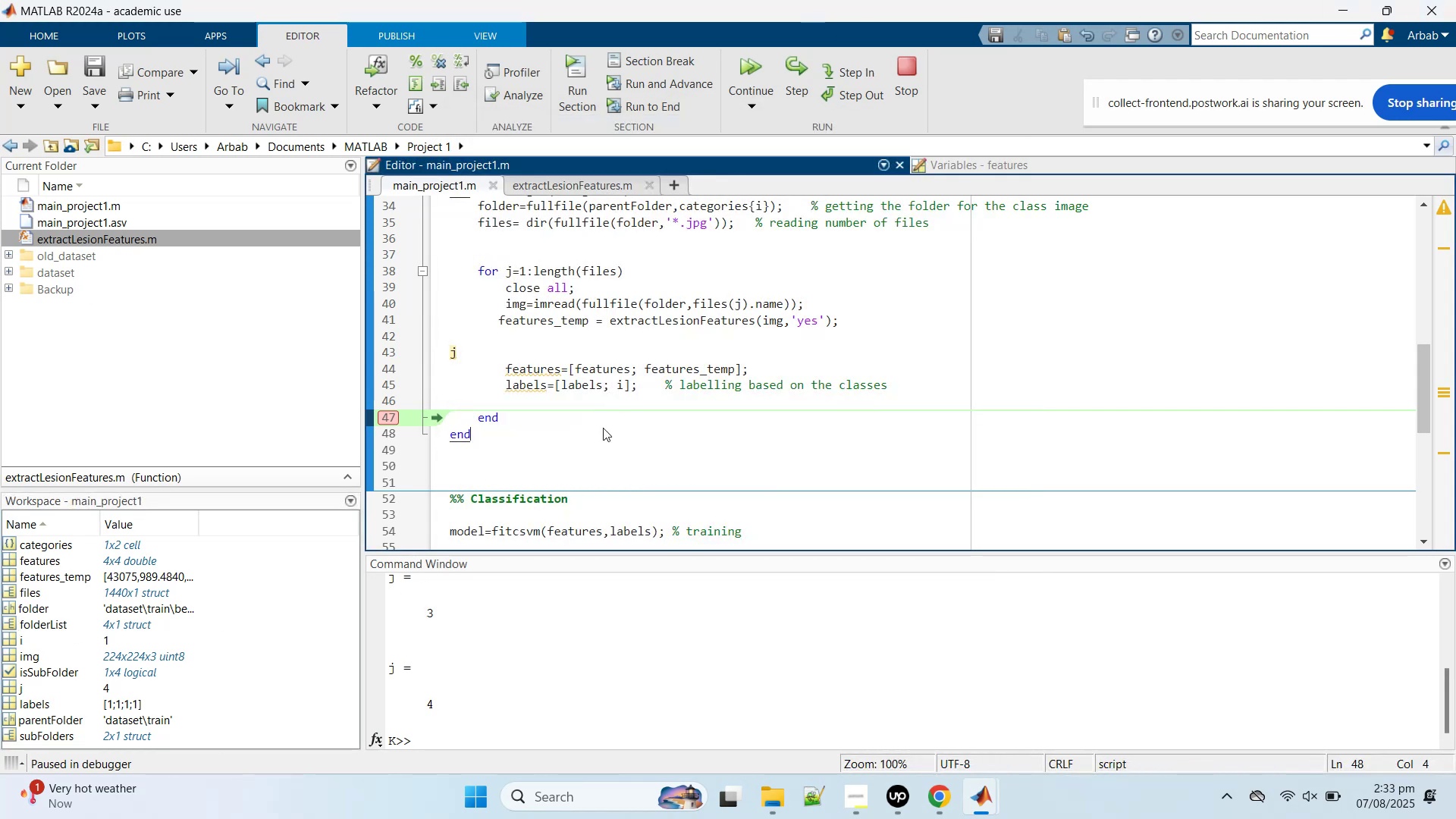 
scroll: coordinate [603, 428], scroll_direction: up, amount: 1.0
 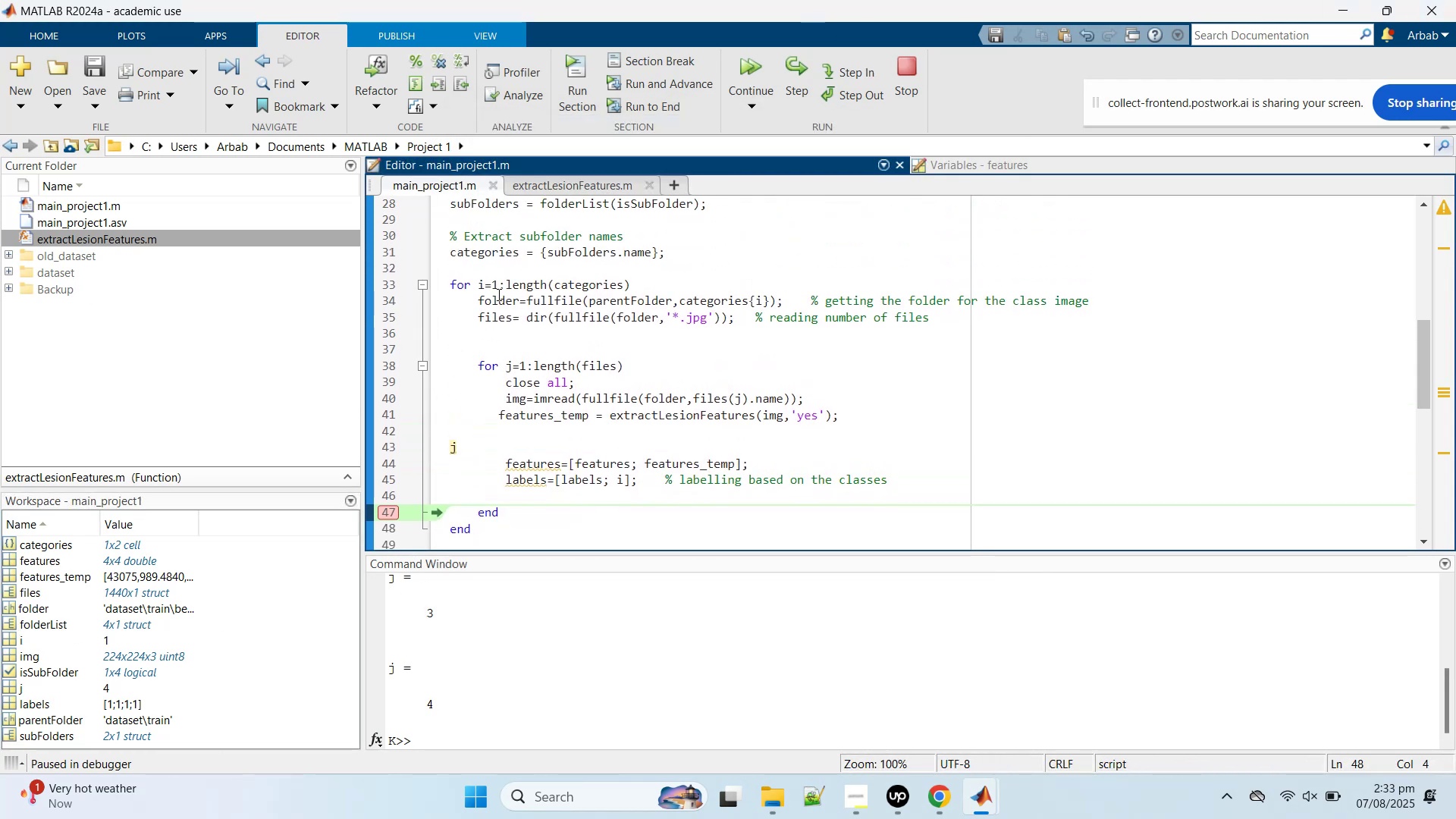 
mouse_move([485, 315])
 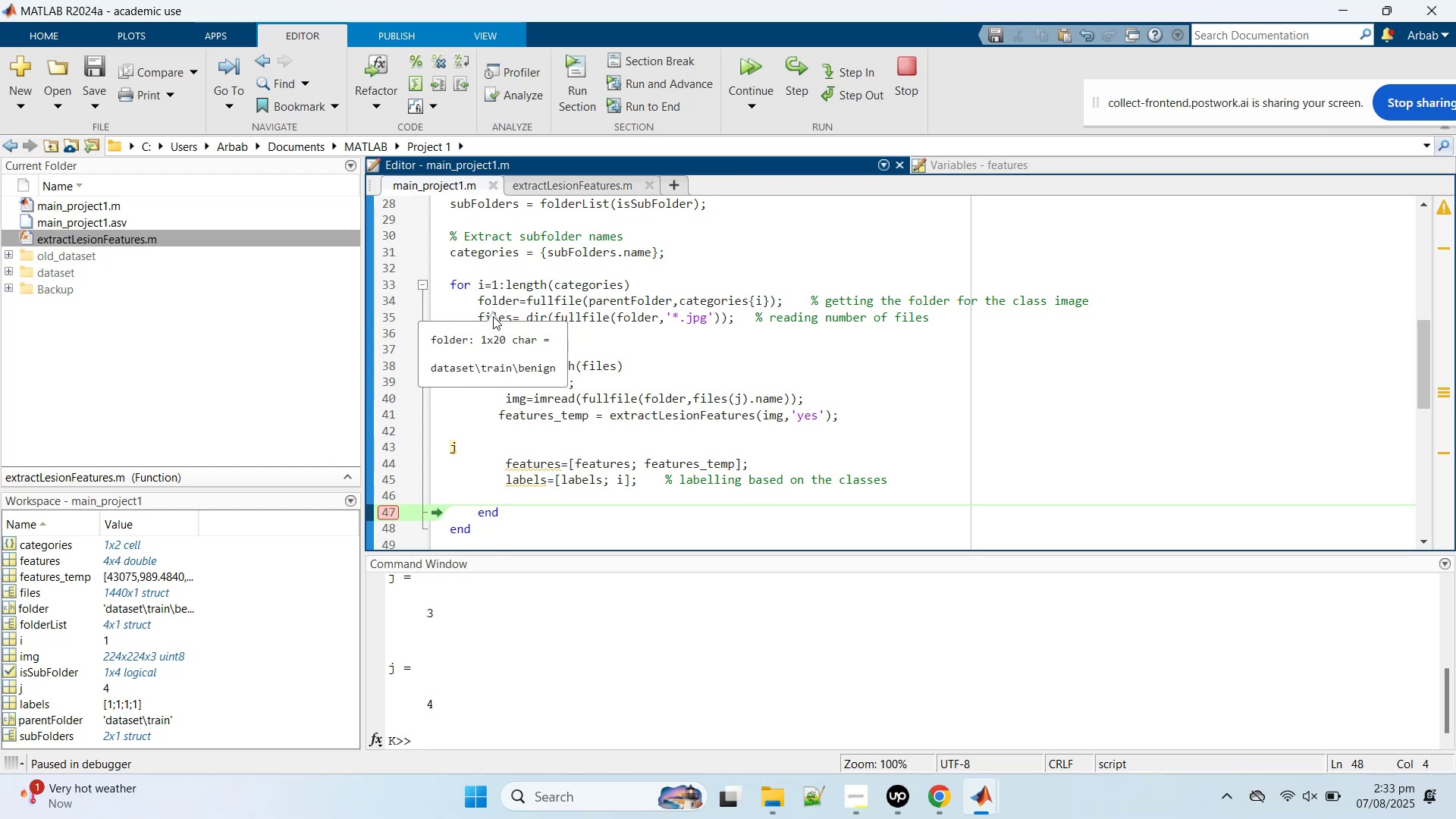 
left_click([644, 390])
 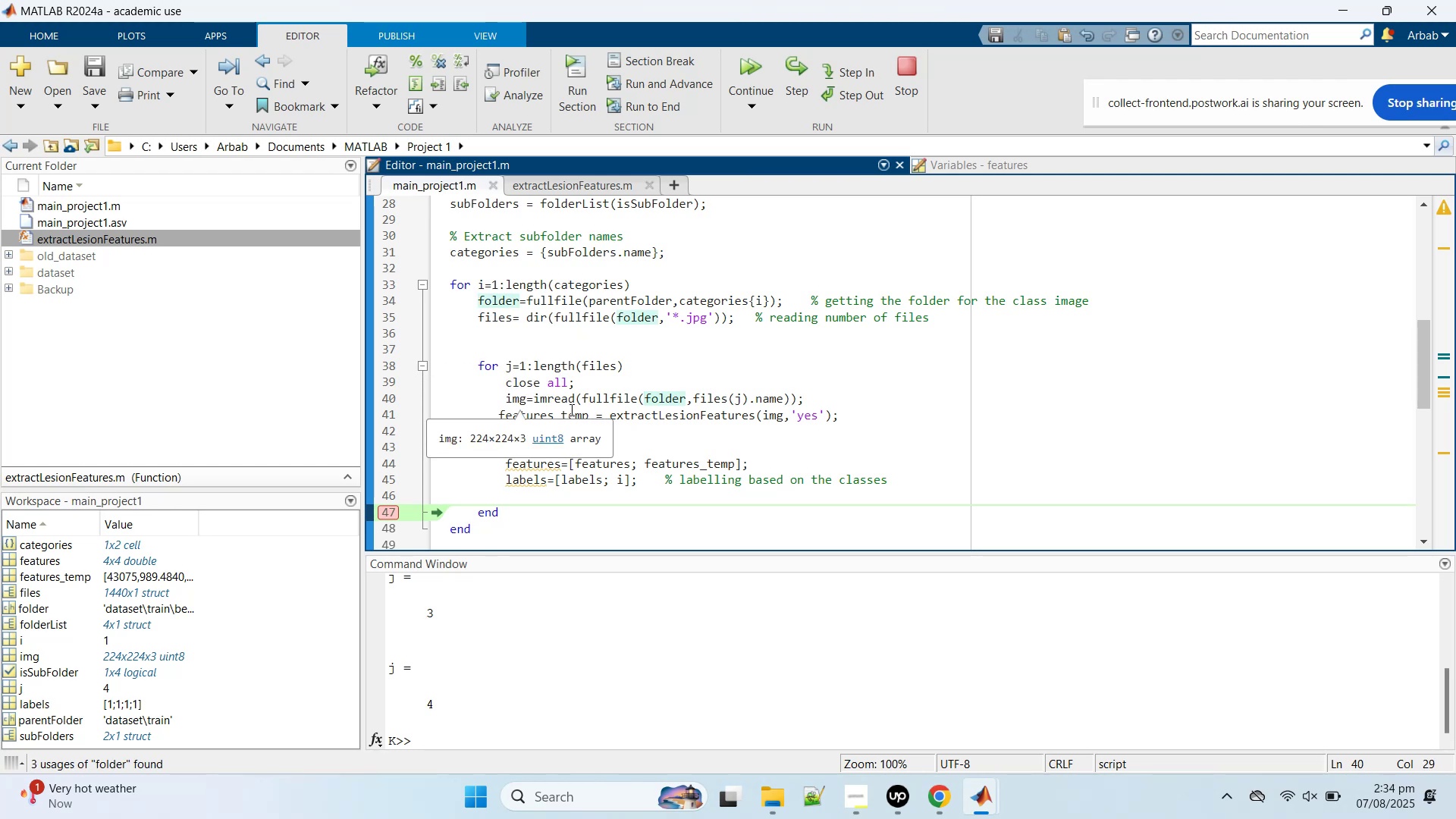 
mouse_move([657, 399])
 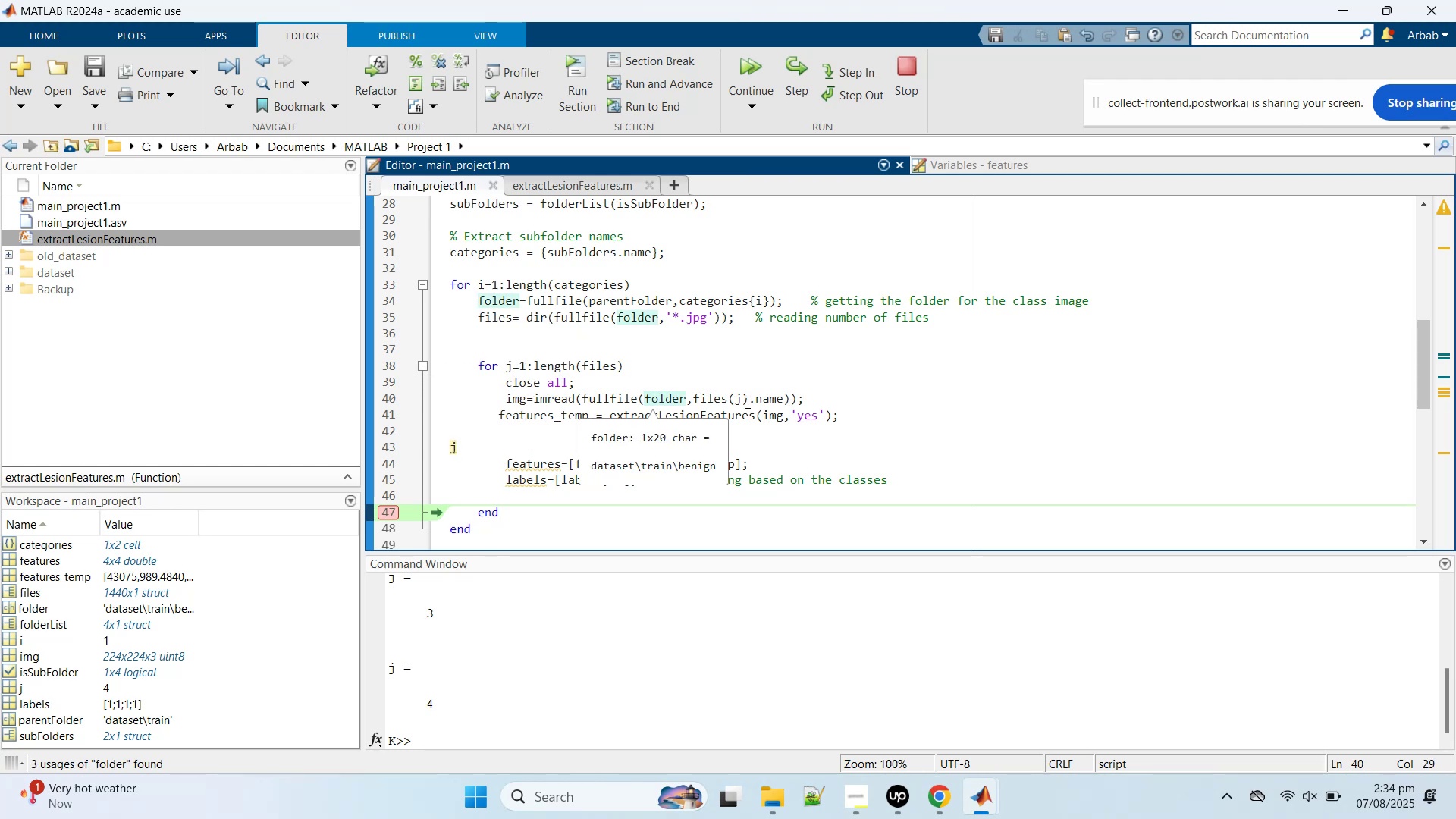 
mouse_move([724, 416])
 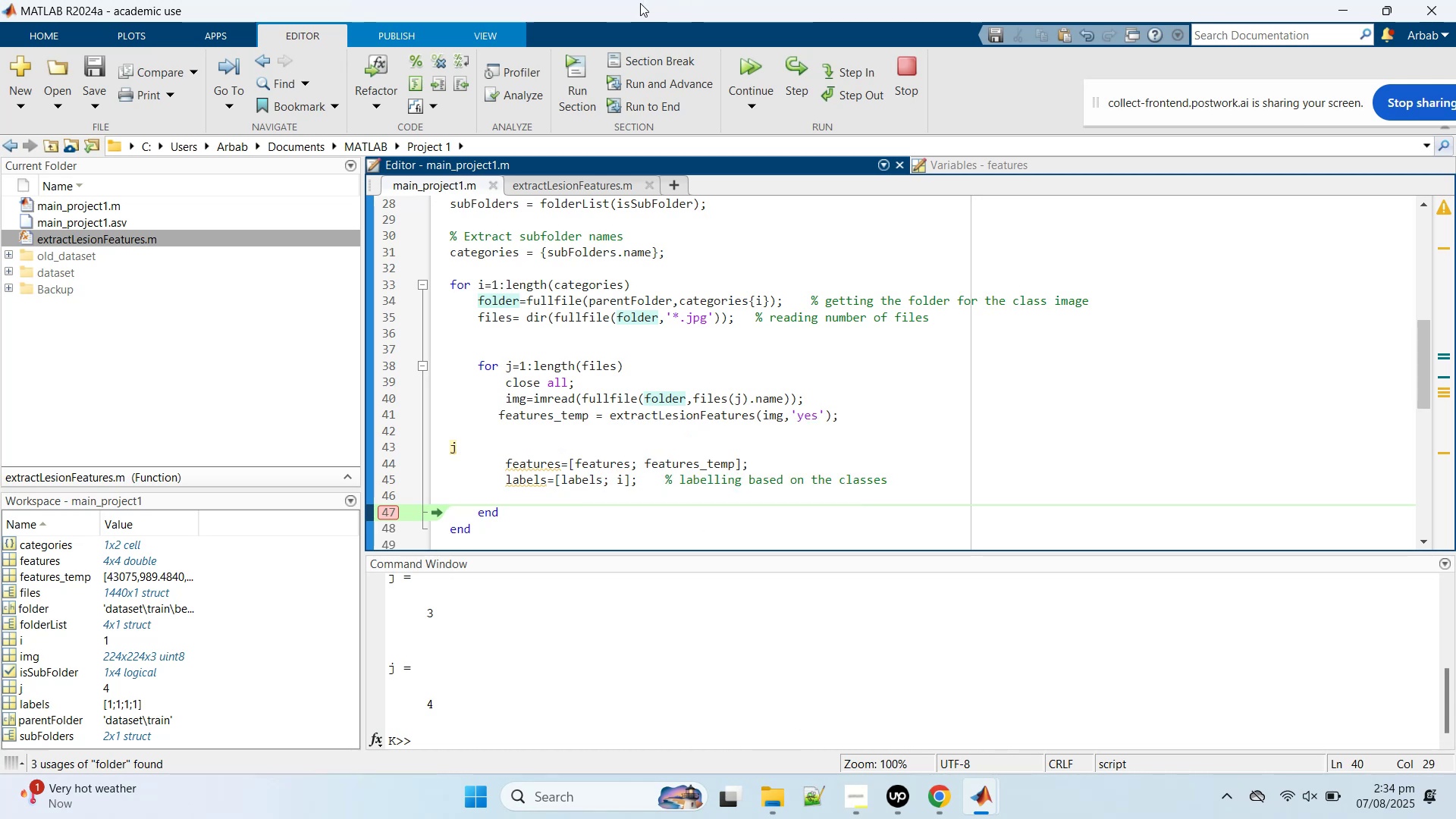 
mouse_move([759, 77])
 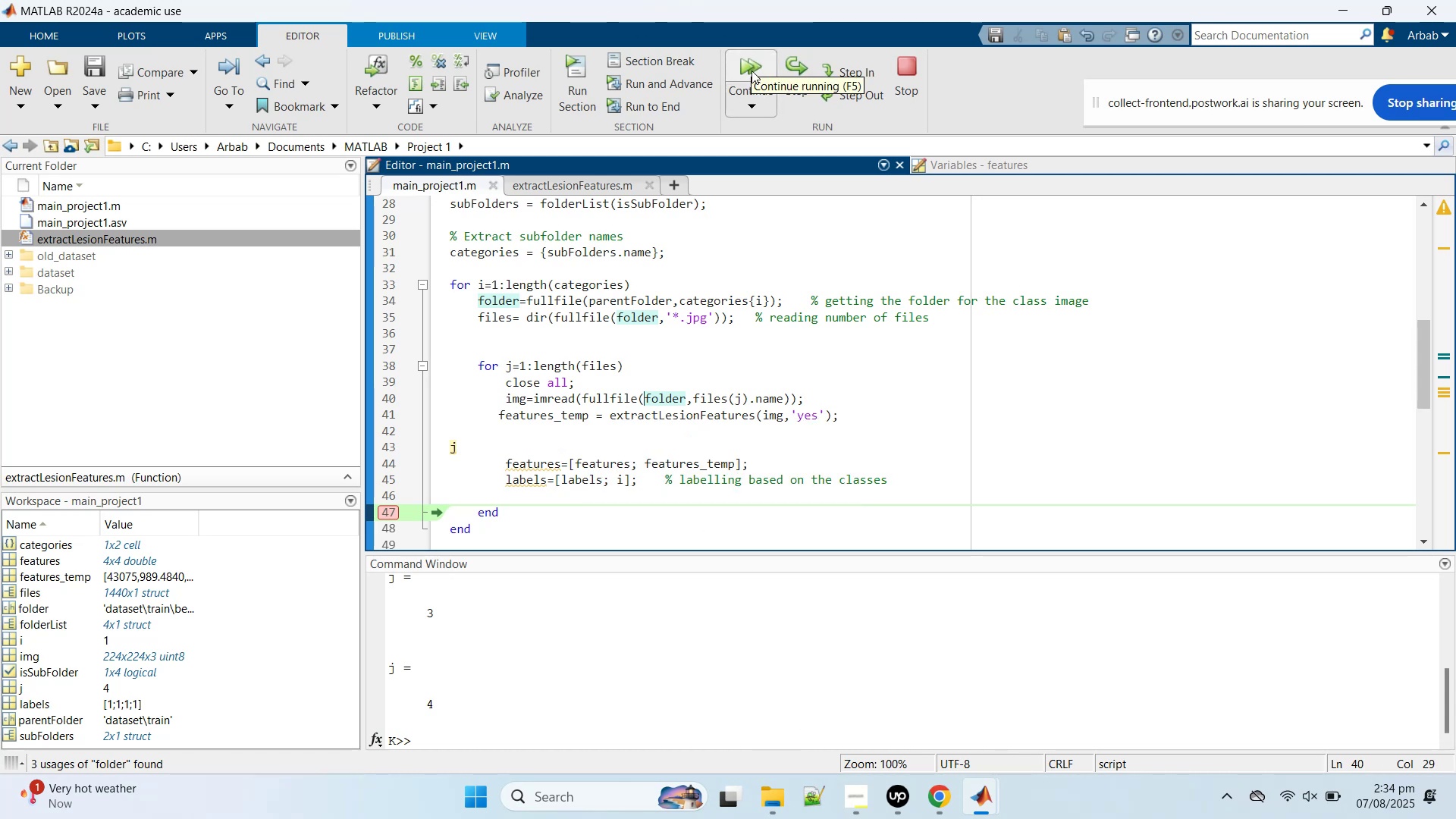 
left_click([752, 71])
 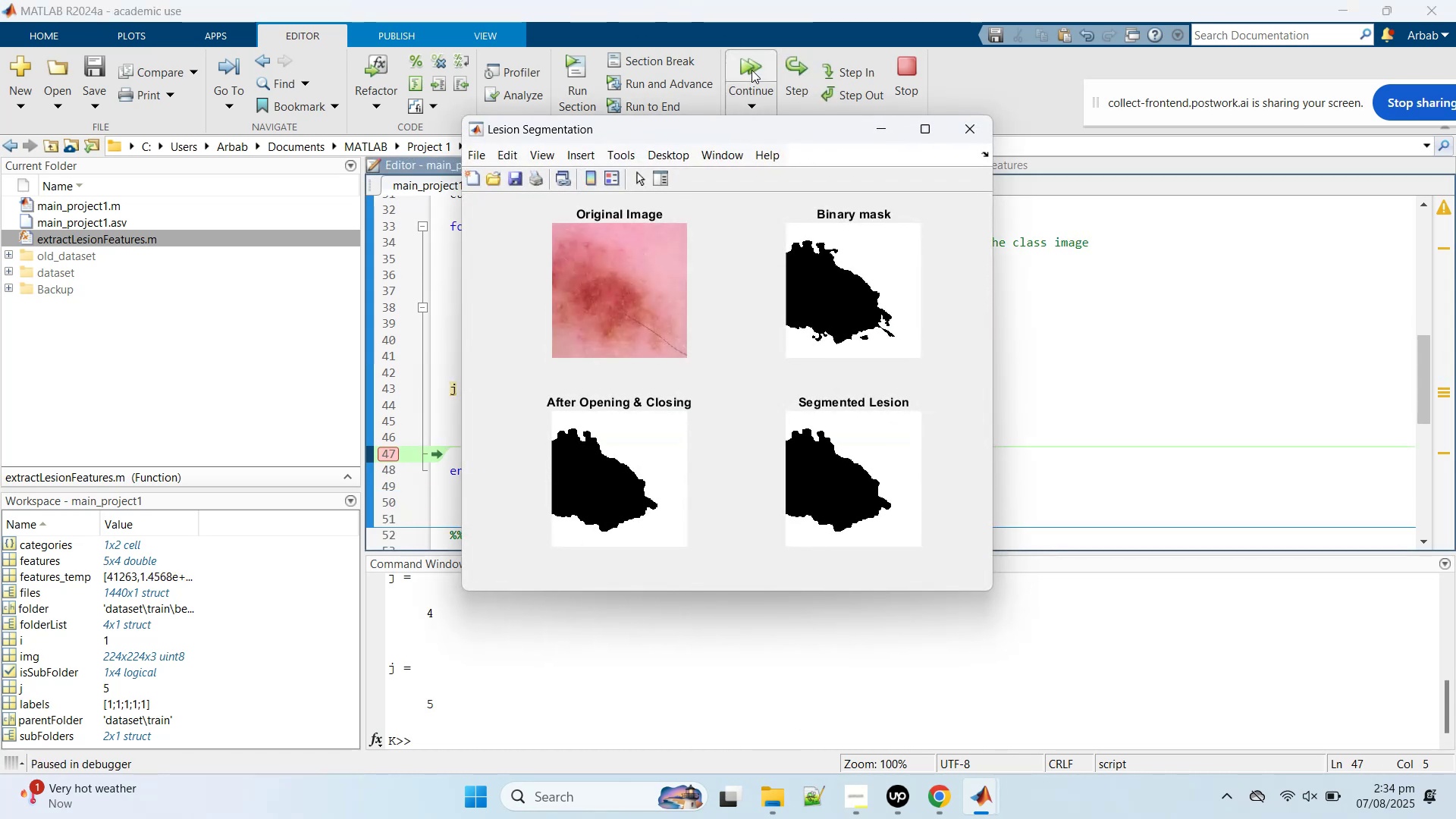 
left_click([752, 70])
 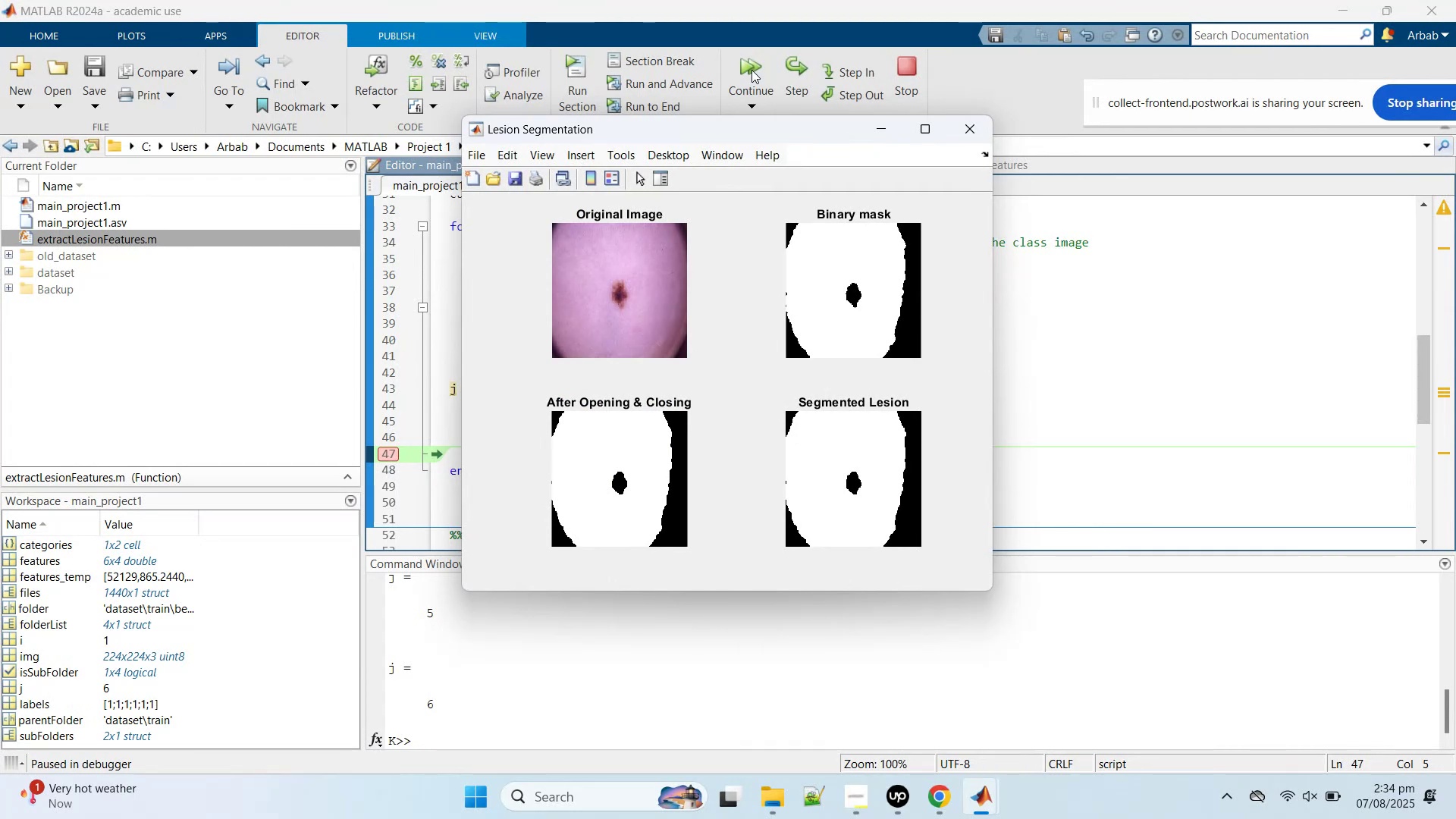 
left_click([751, 70])
 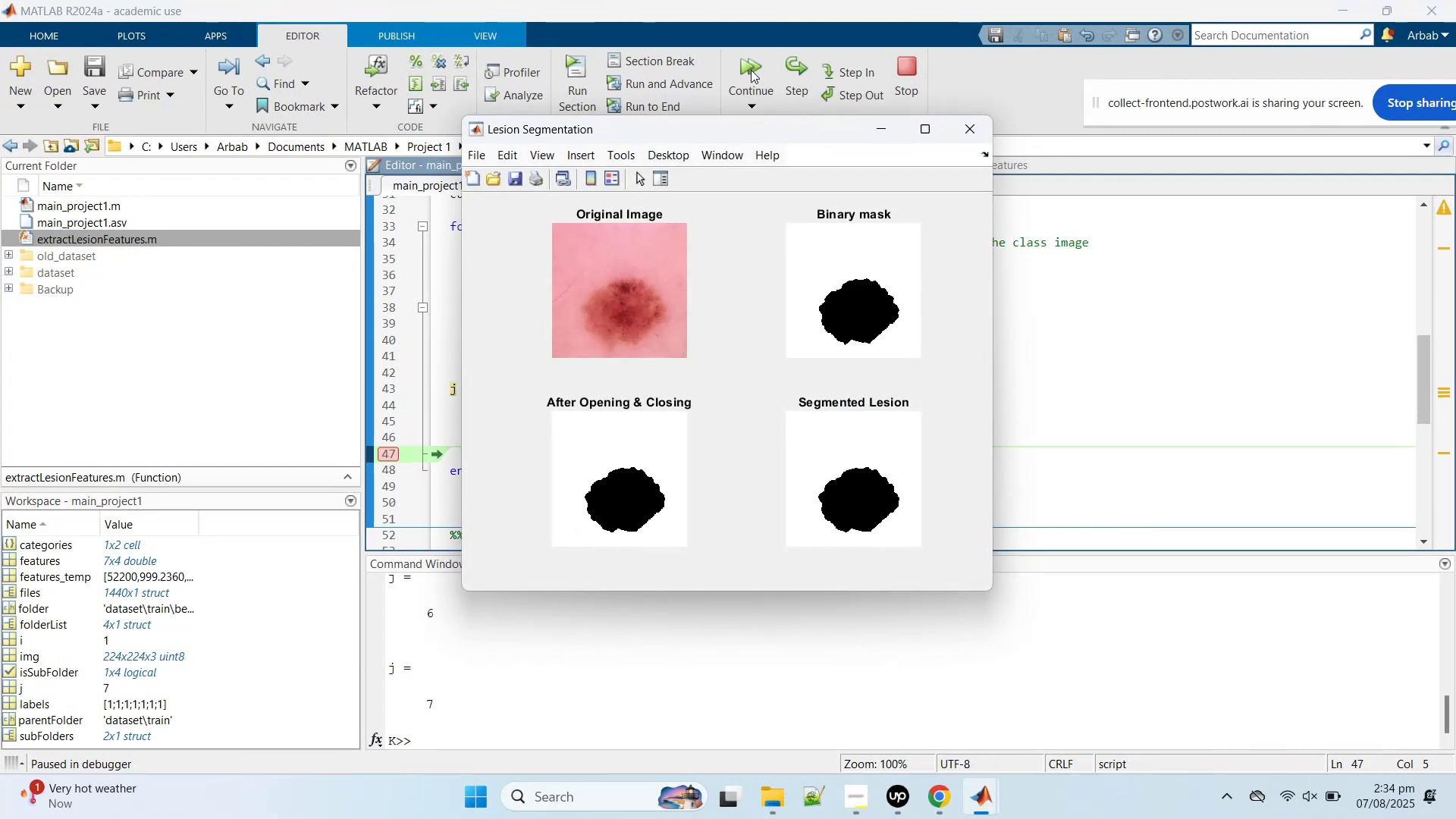 
left_click([751, 70])
 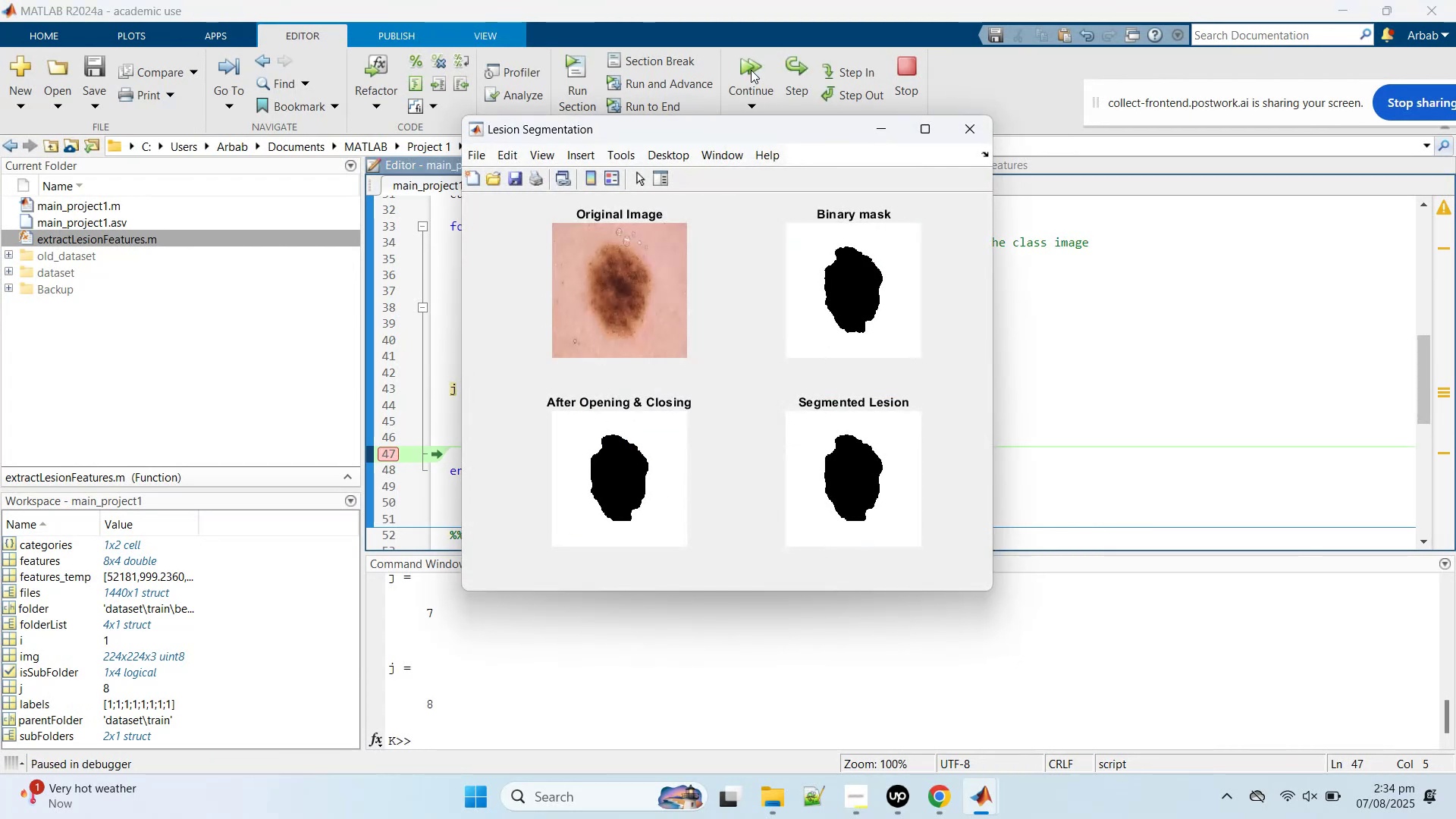 
left_click([751, 70])
 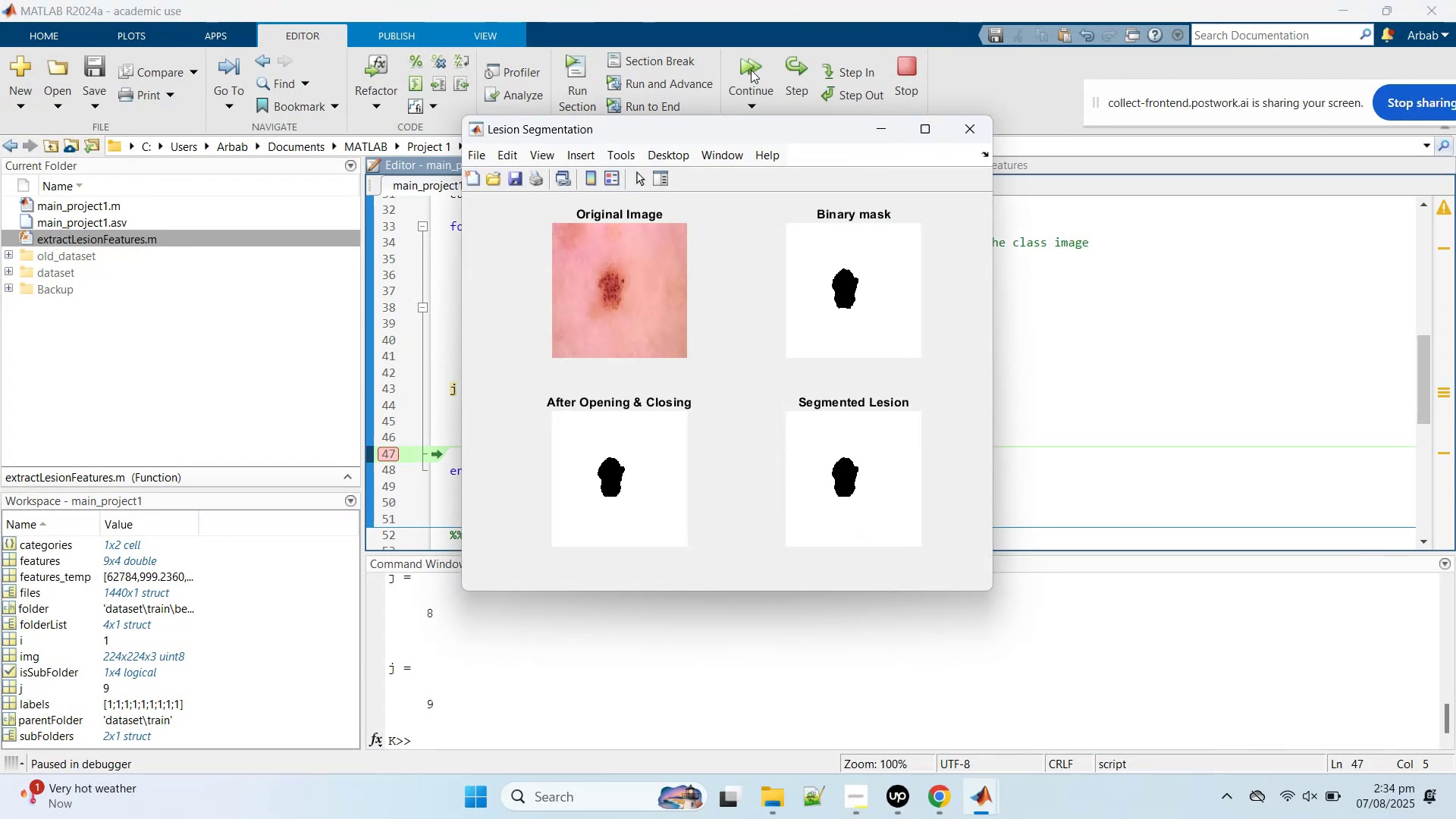 
left_click([751, 70])
 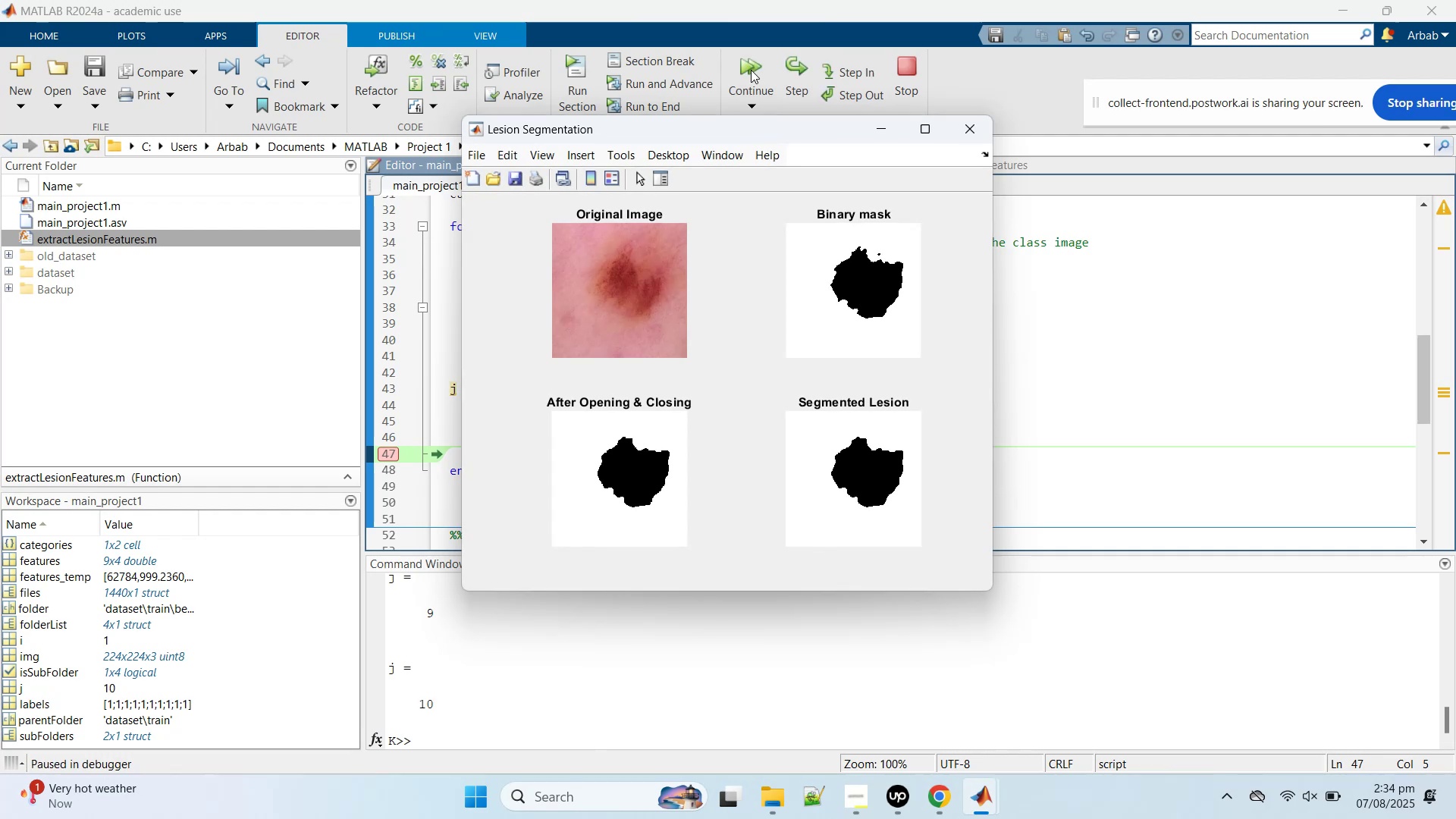 
left_click([751, 70])
 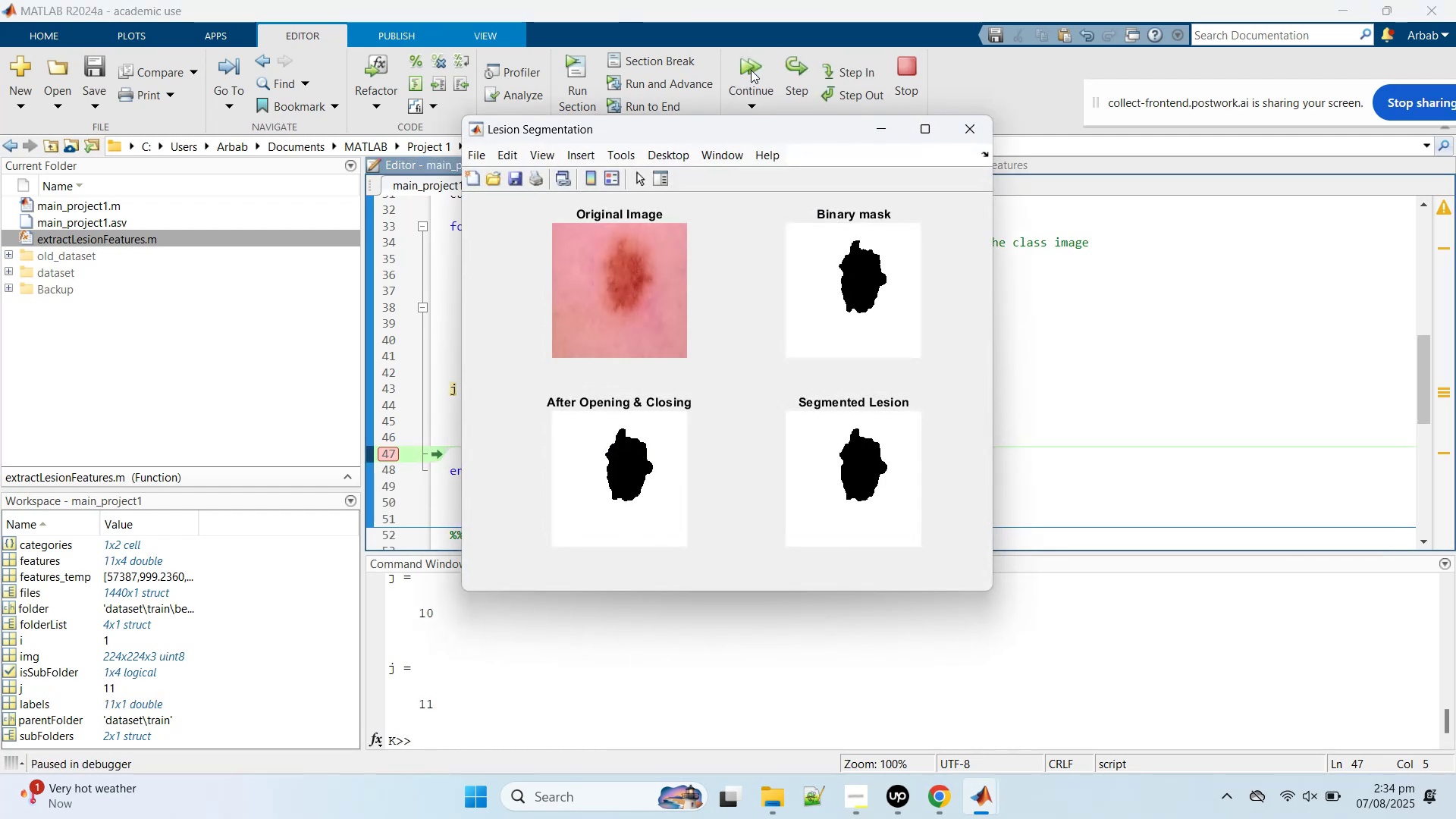 
left_click([751, 70])
 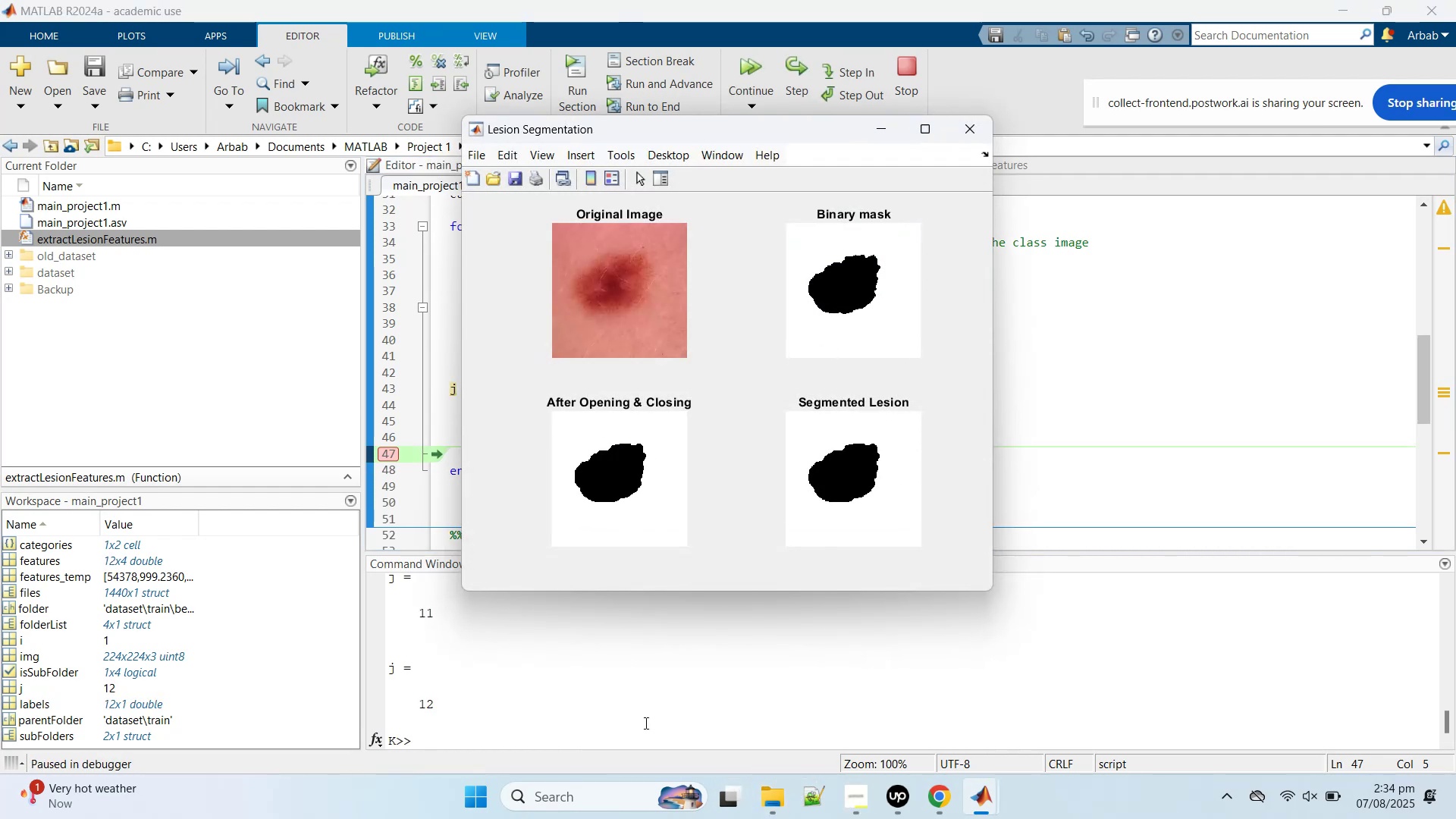 
left_click([770, 796])
 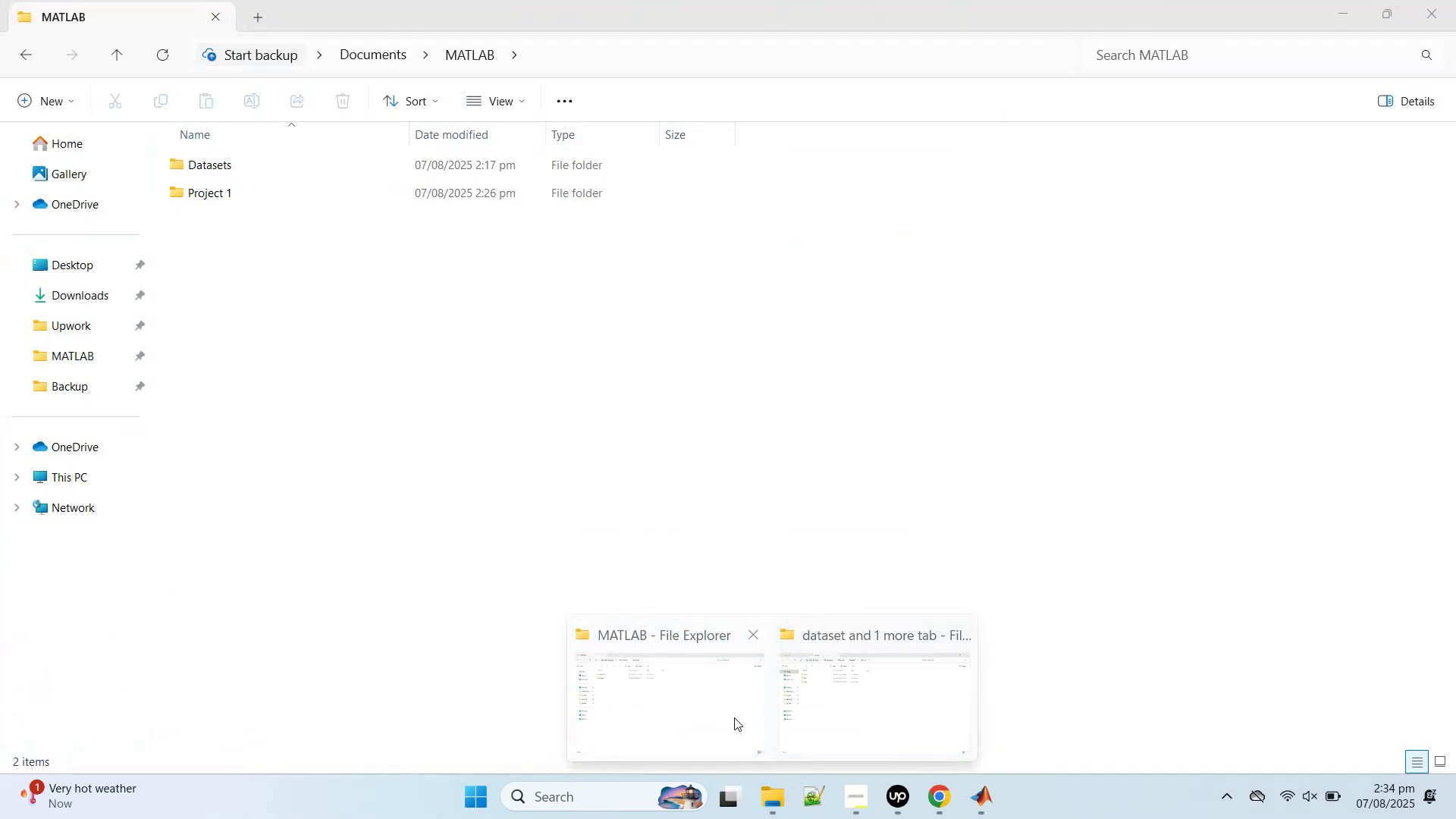 
wait(5.03)
 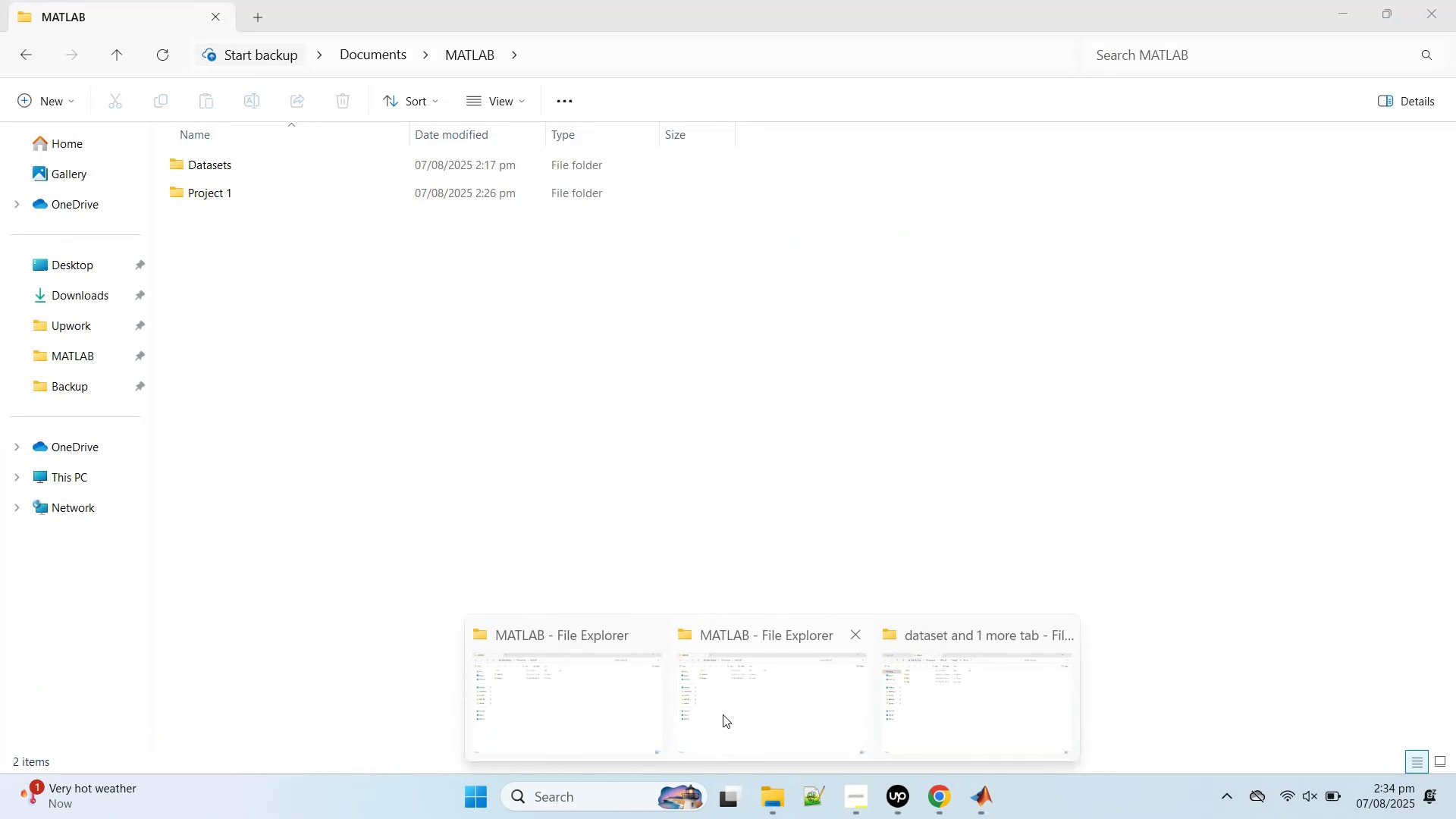 
middle_click([676, 711])
 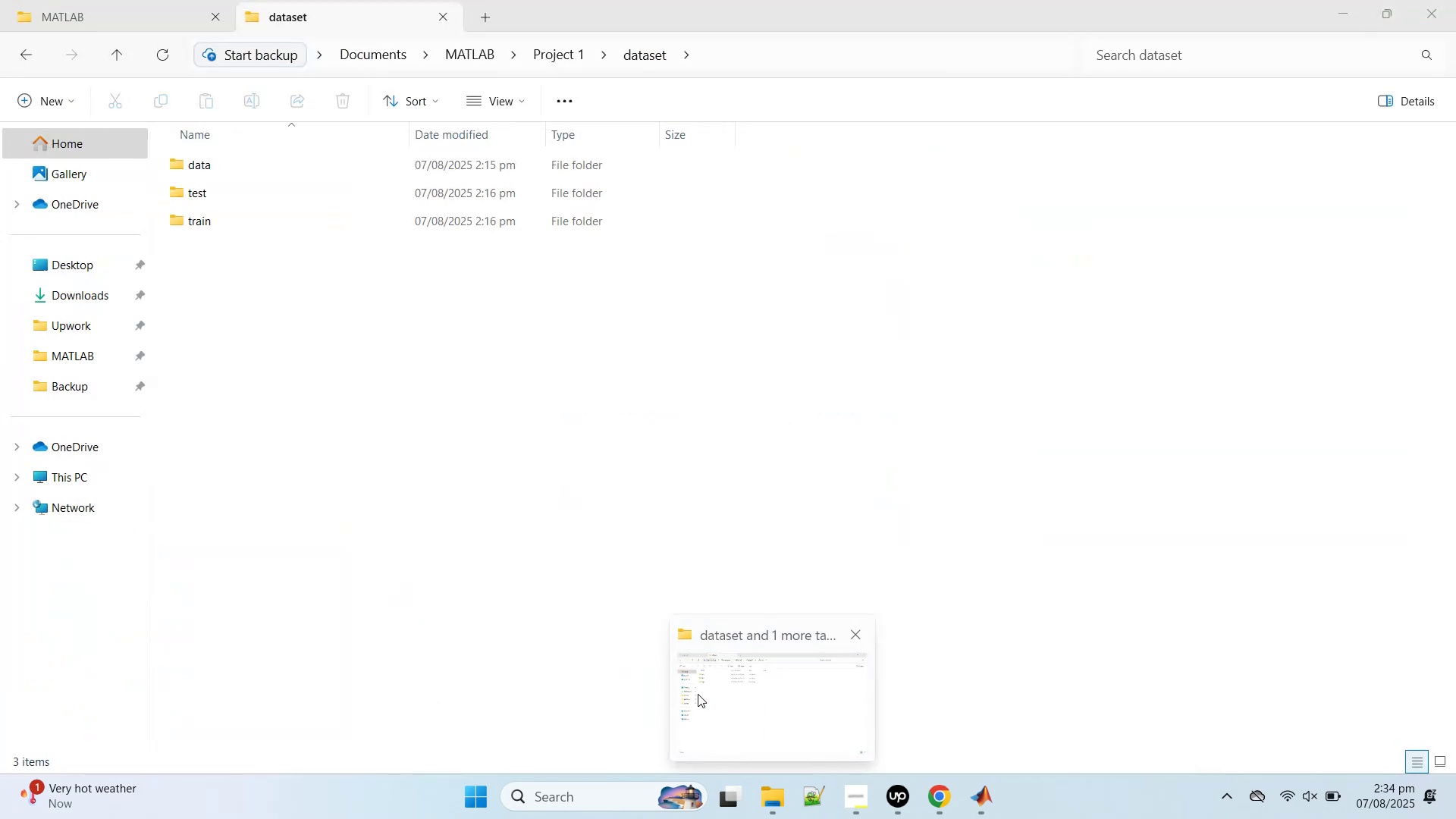 
left_click([752, 692])
 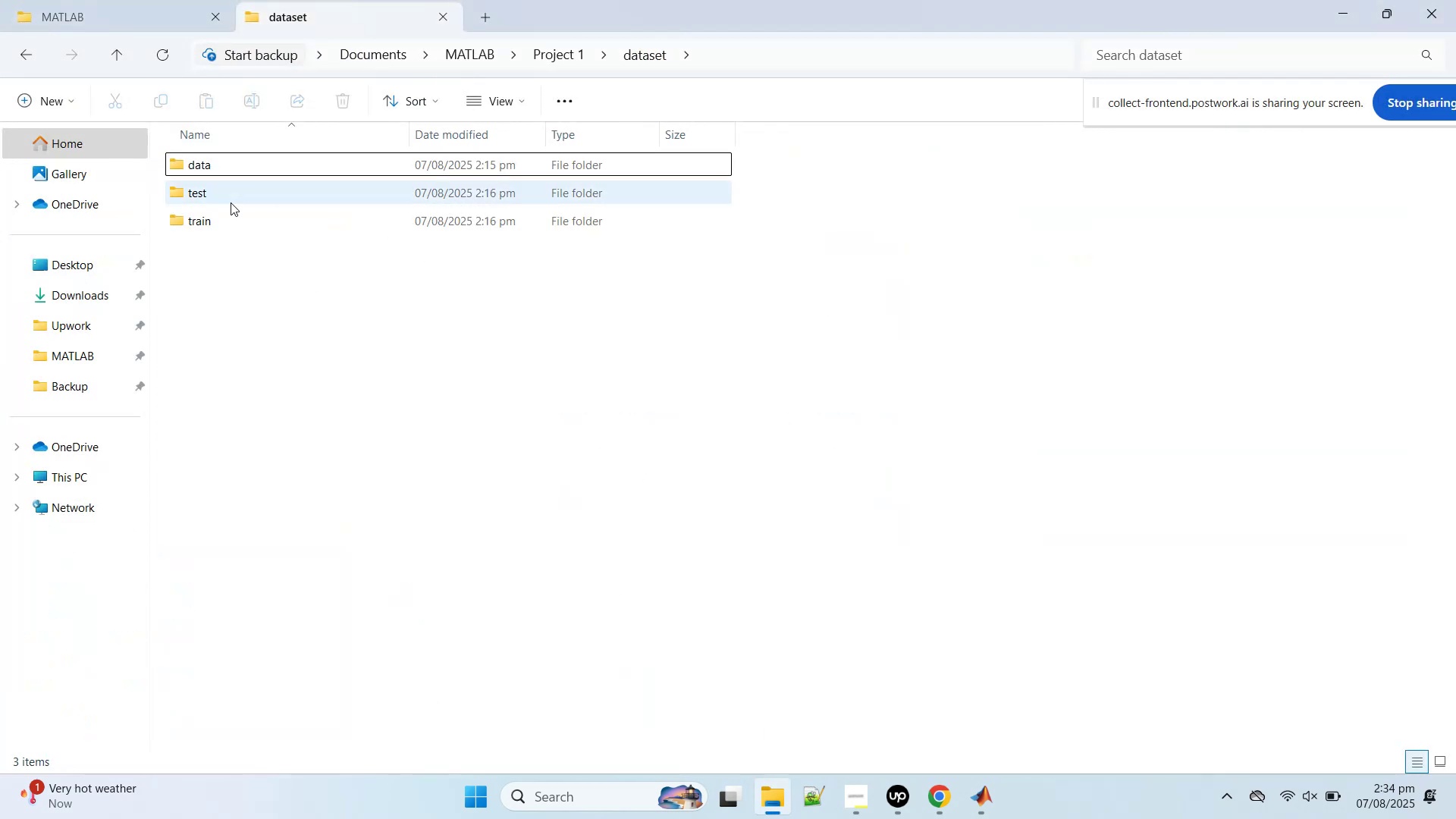 
mouse_move([228, 193])
 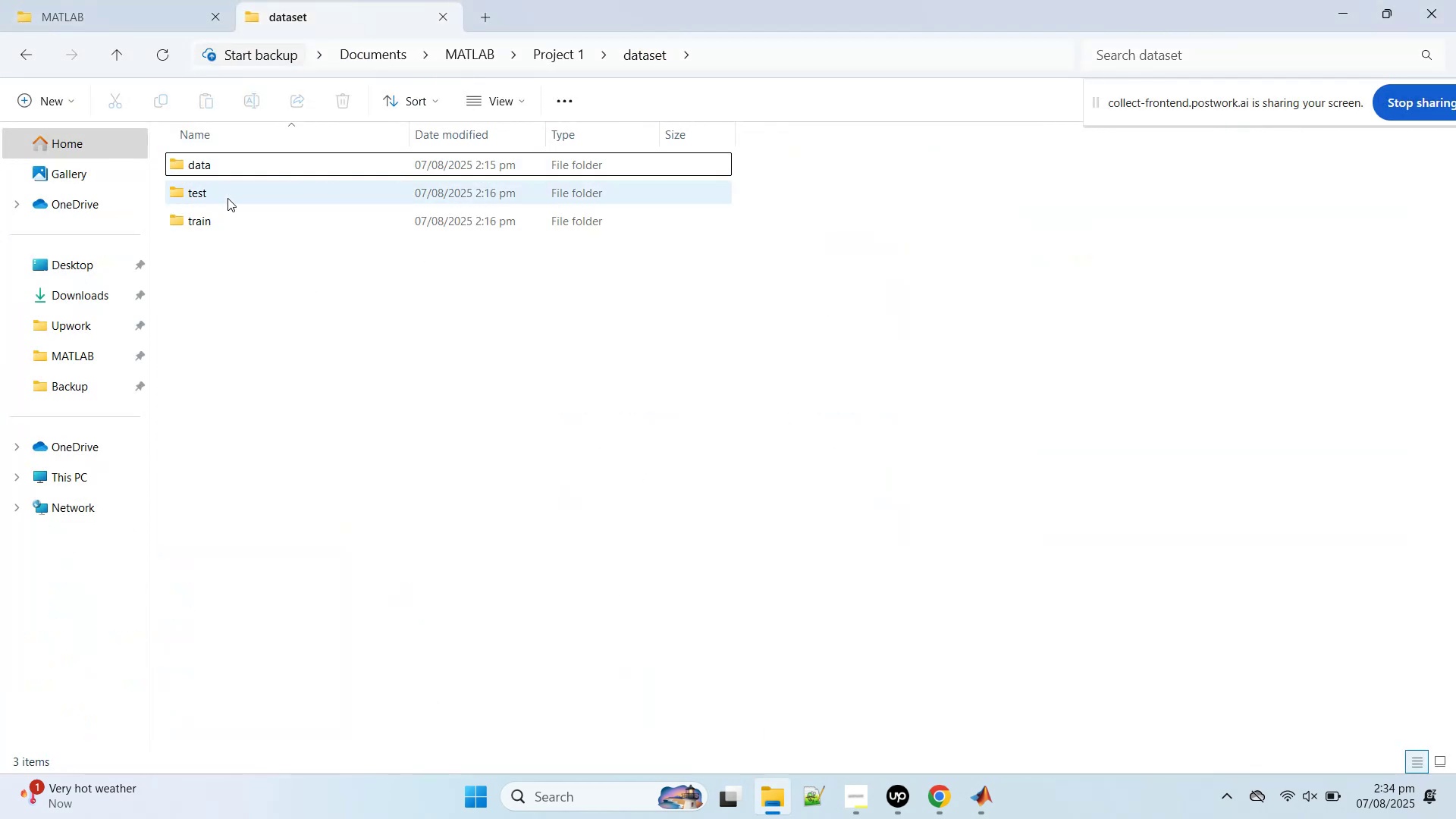 
left_click([228, 198])
 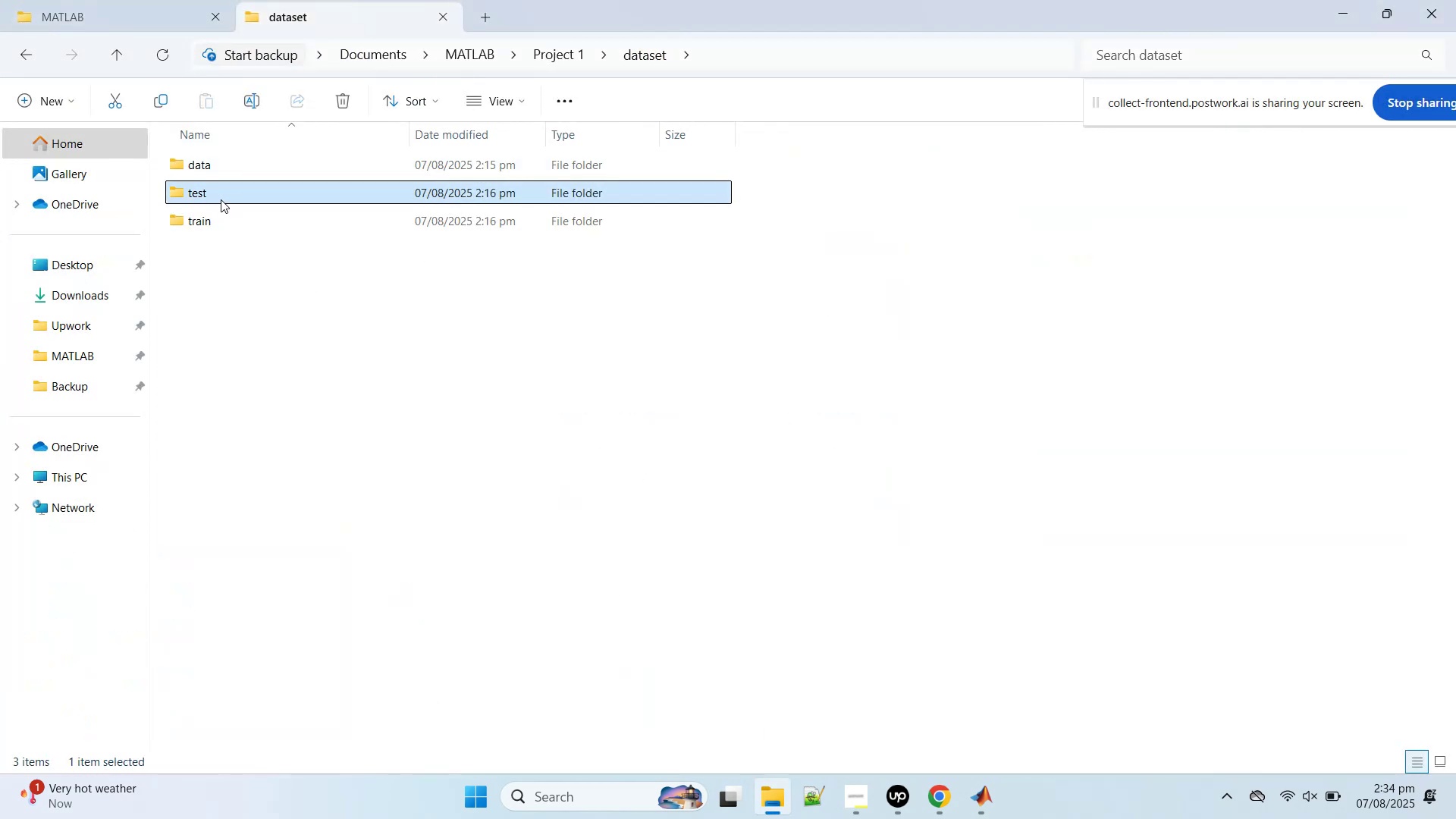 
key(Control+C)
 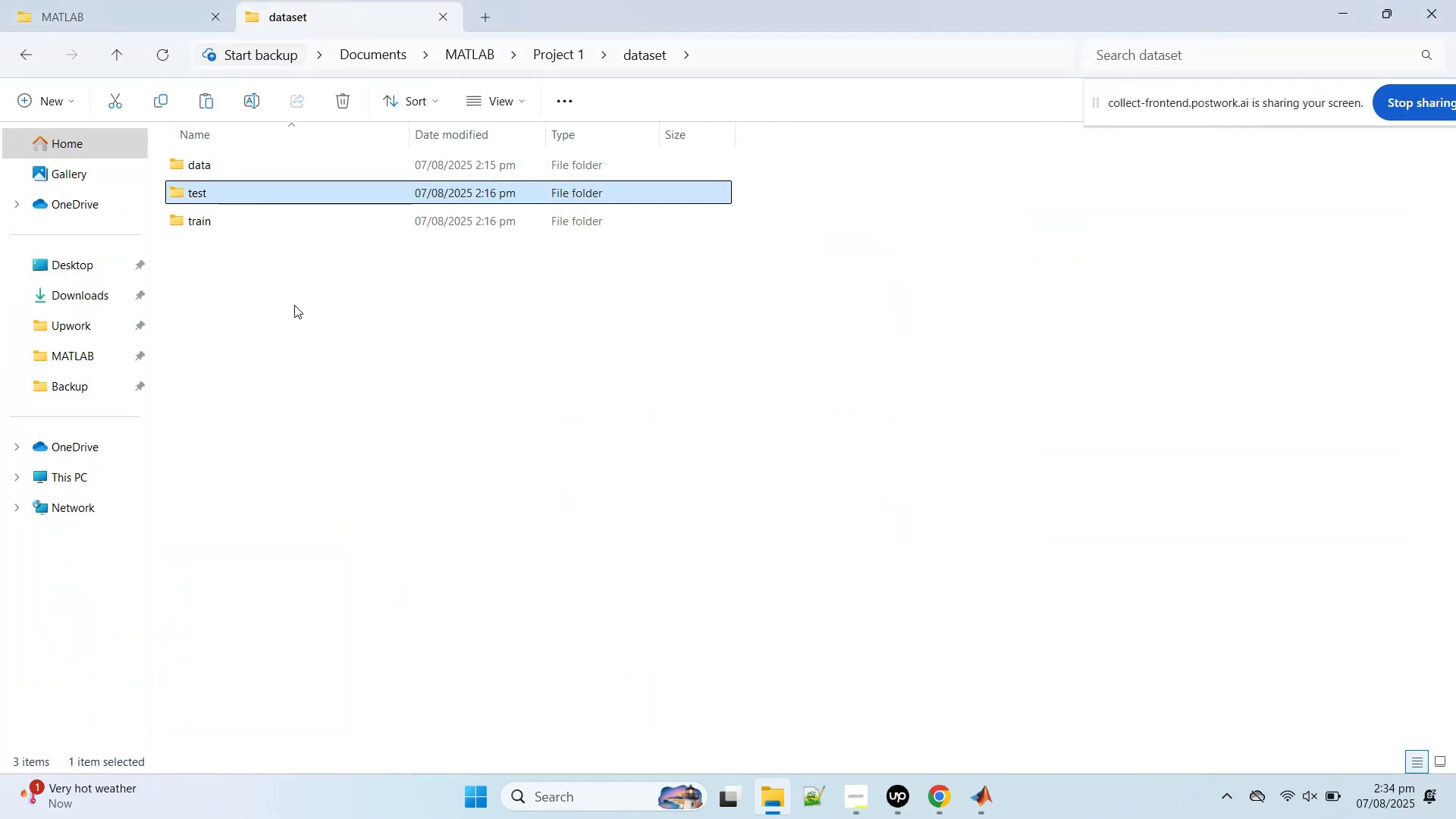 
left_click([290, 330])
 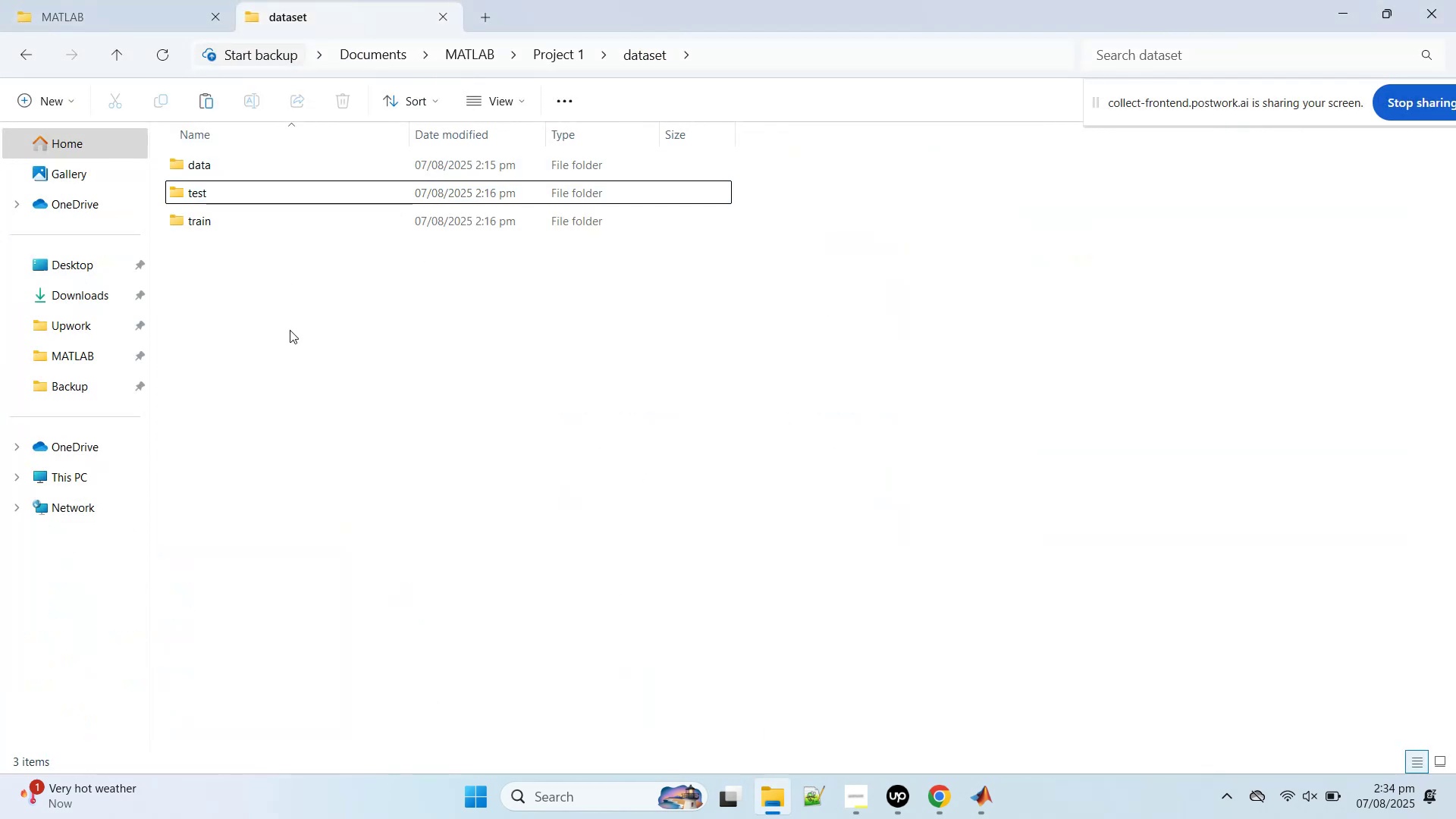 
key(Control+V)
 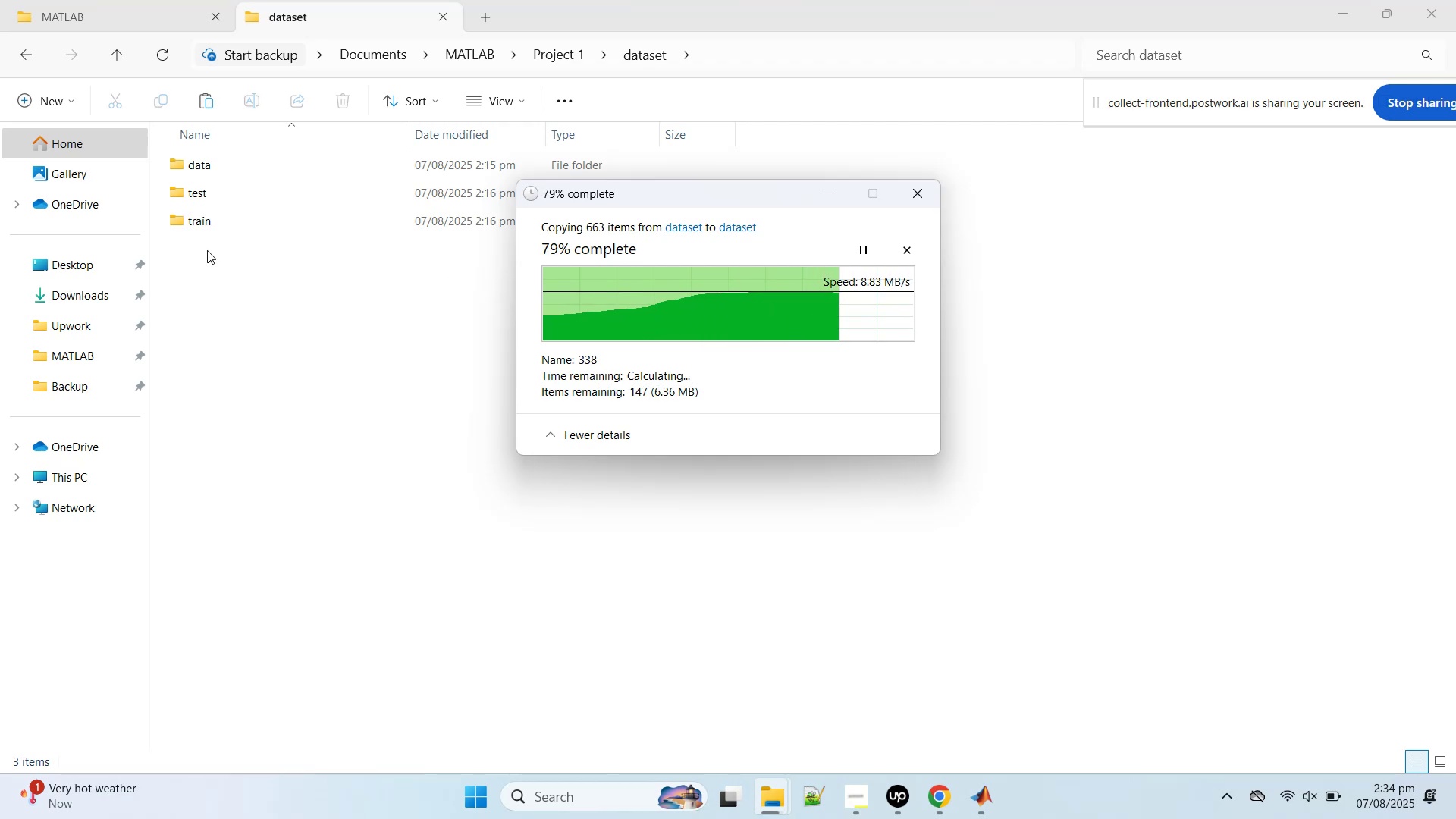 
wait(8.46)
 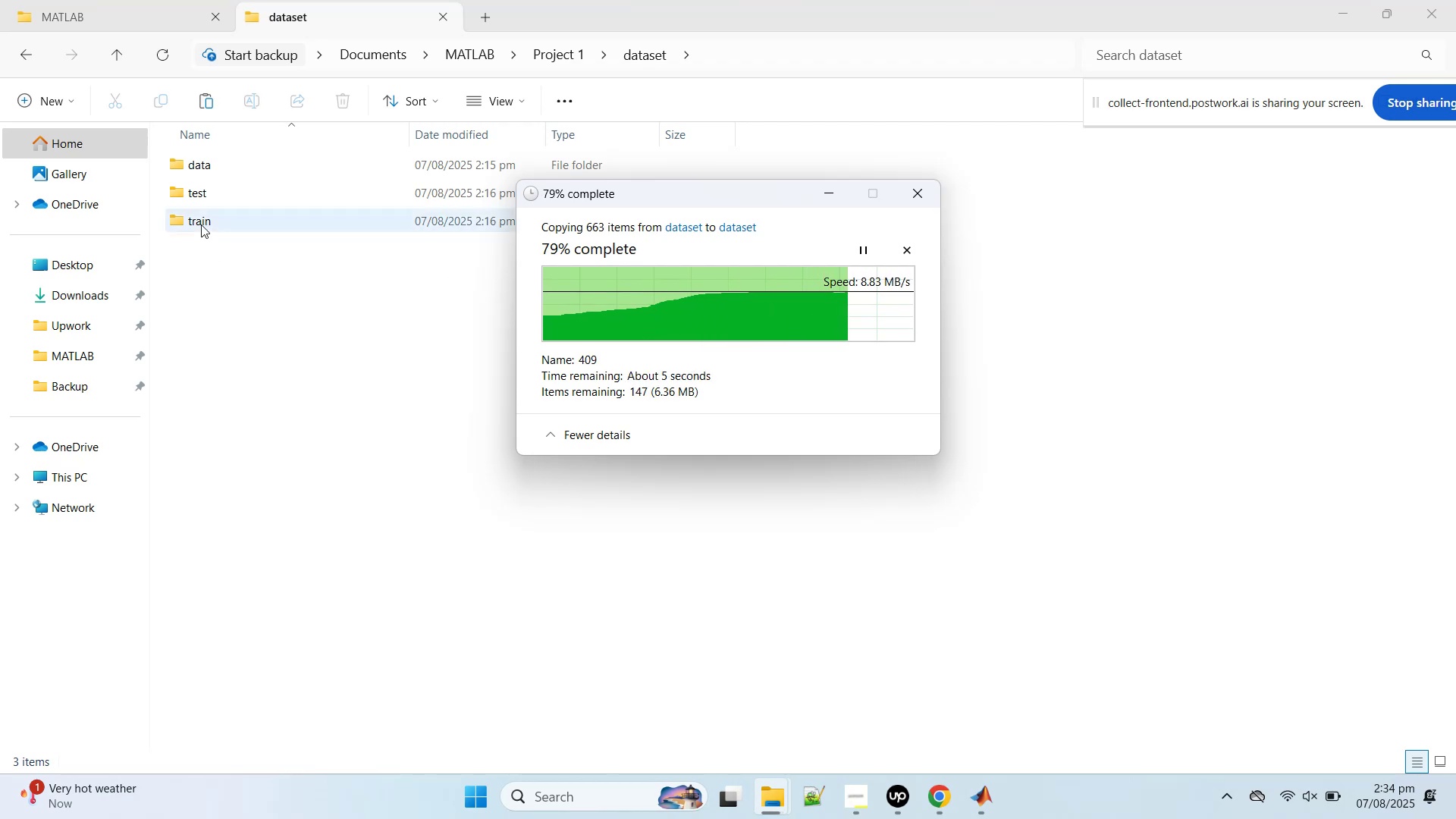 
type(_coplete)
 